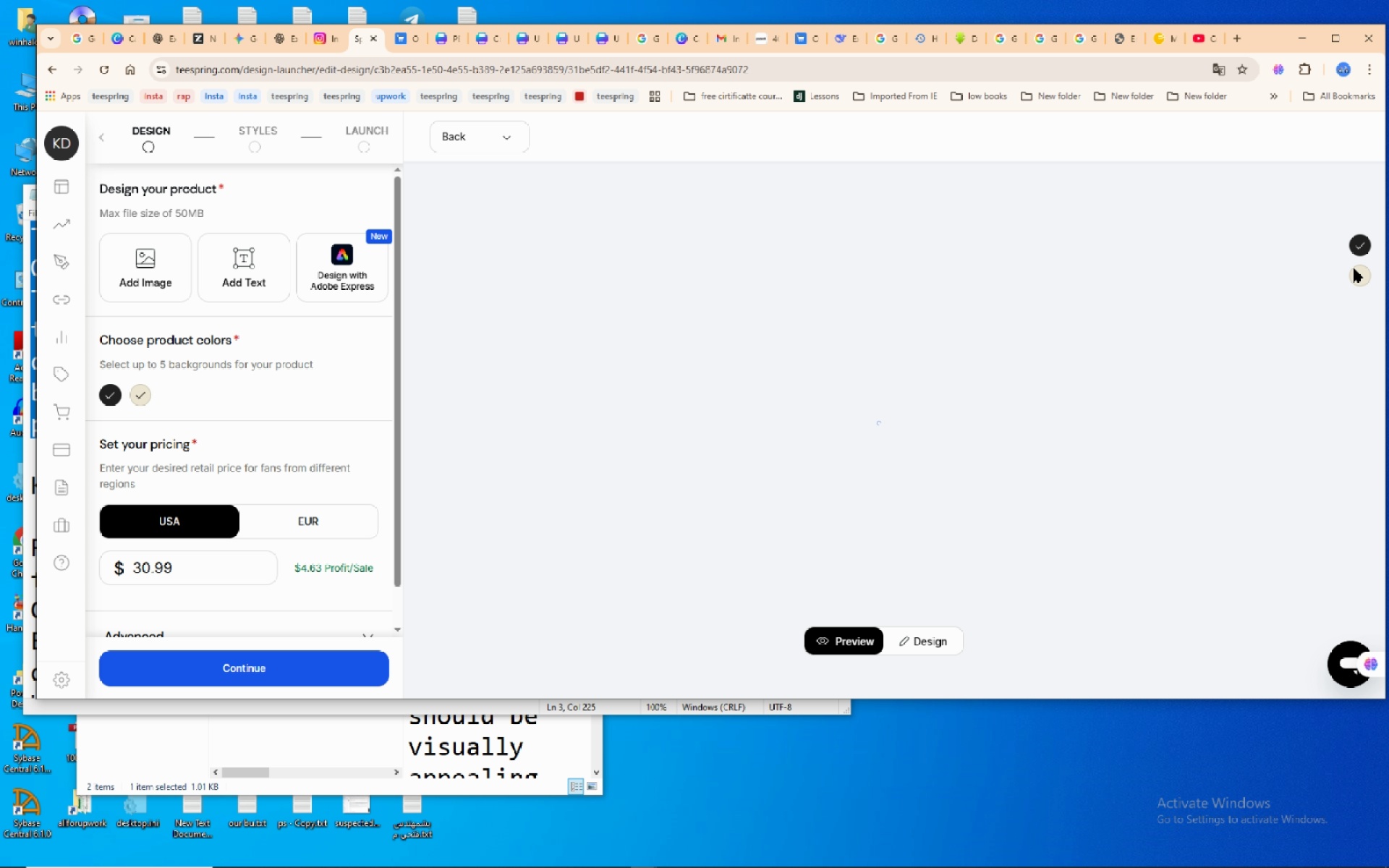 
left_click([1359, 211])
 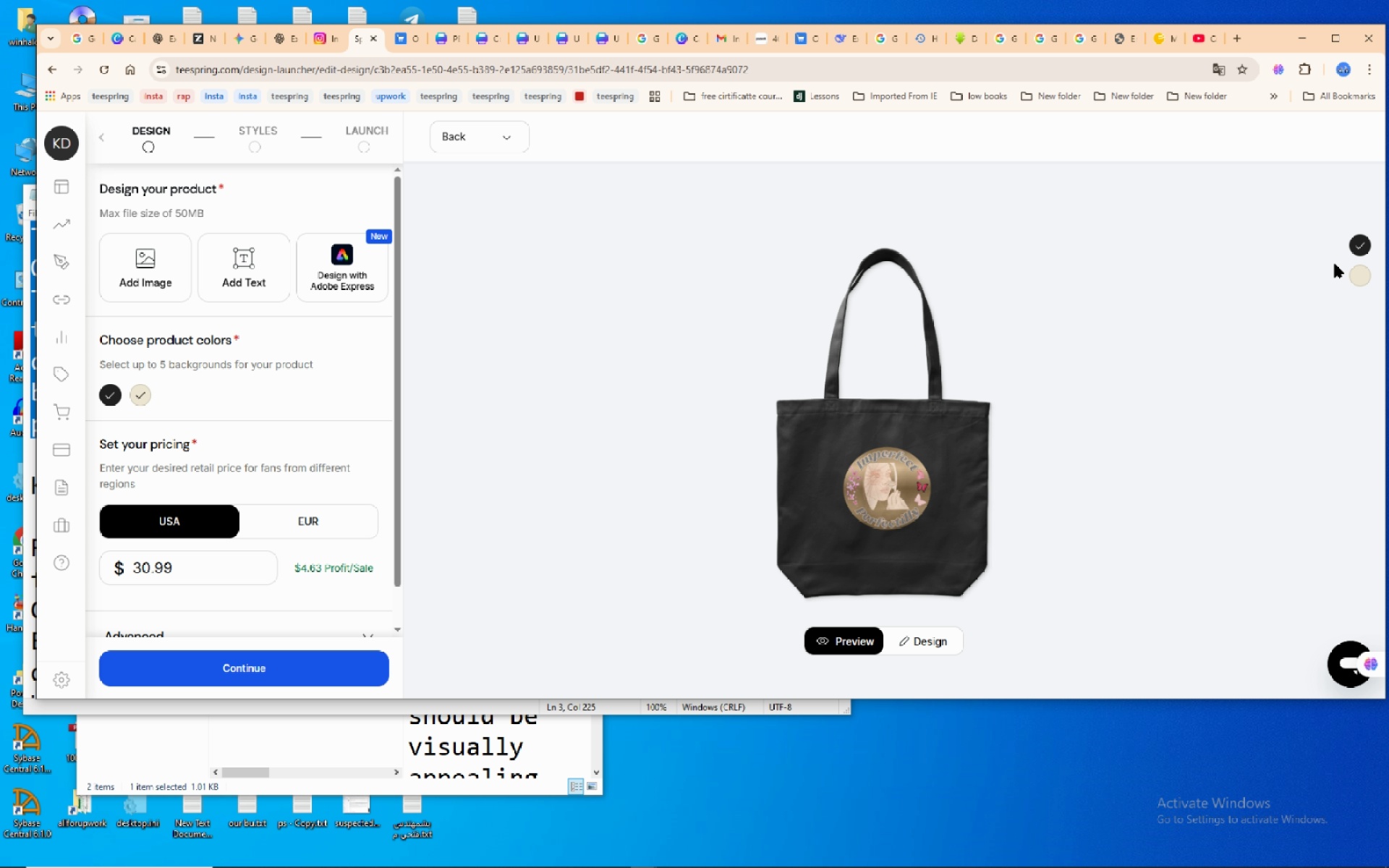 
left_click([1361, 244])
 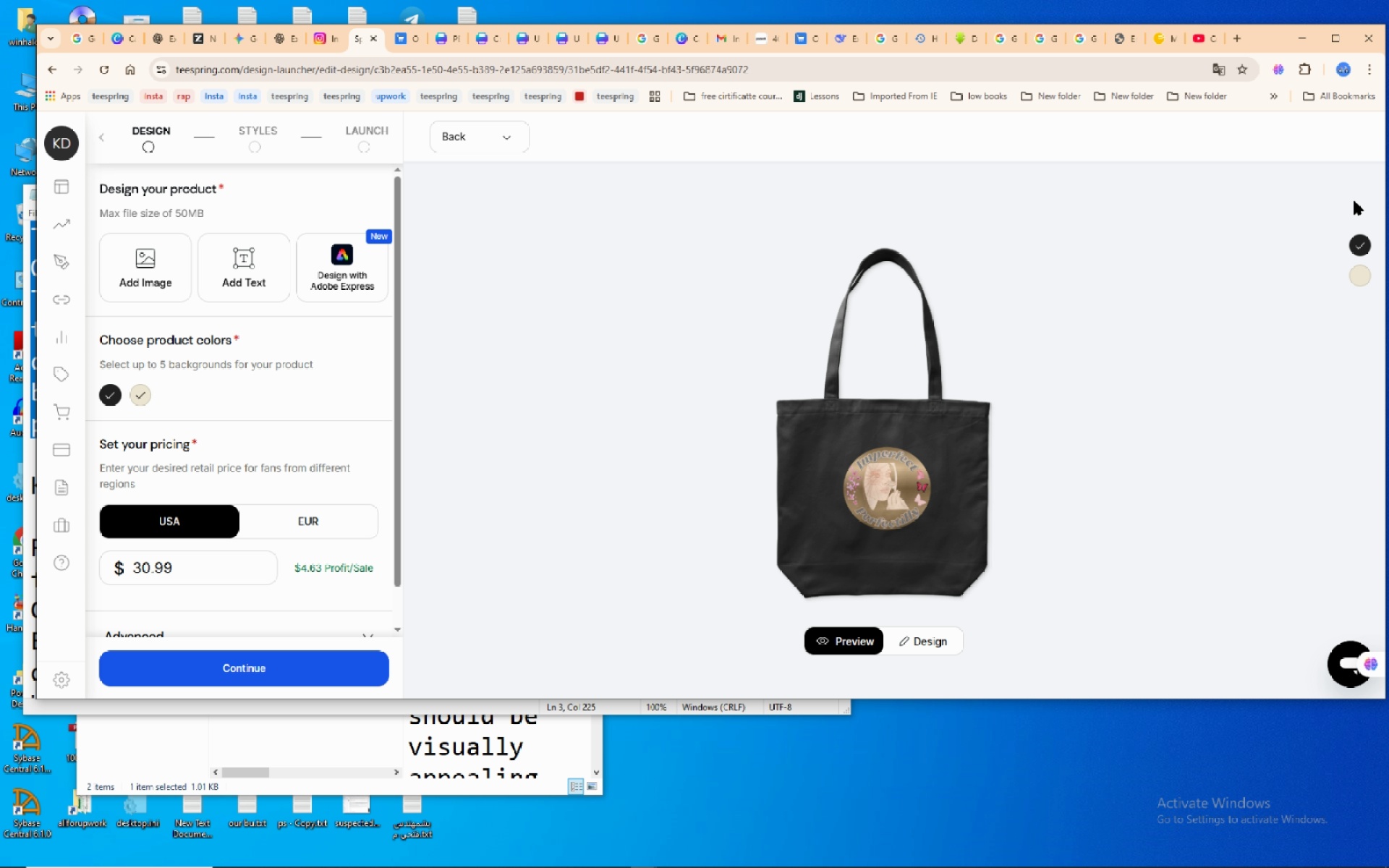 
left_click([1356, 200])
 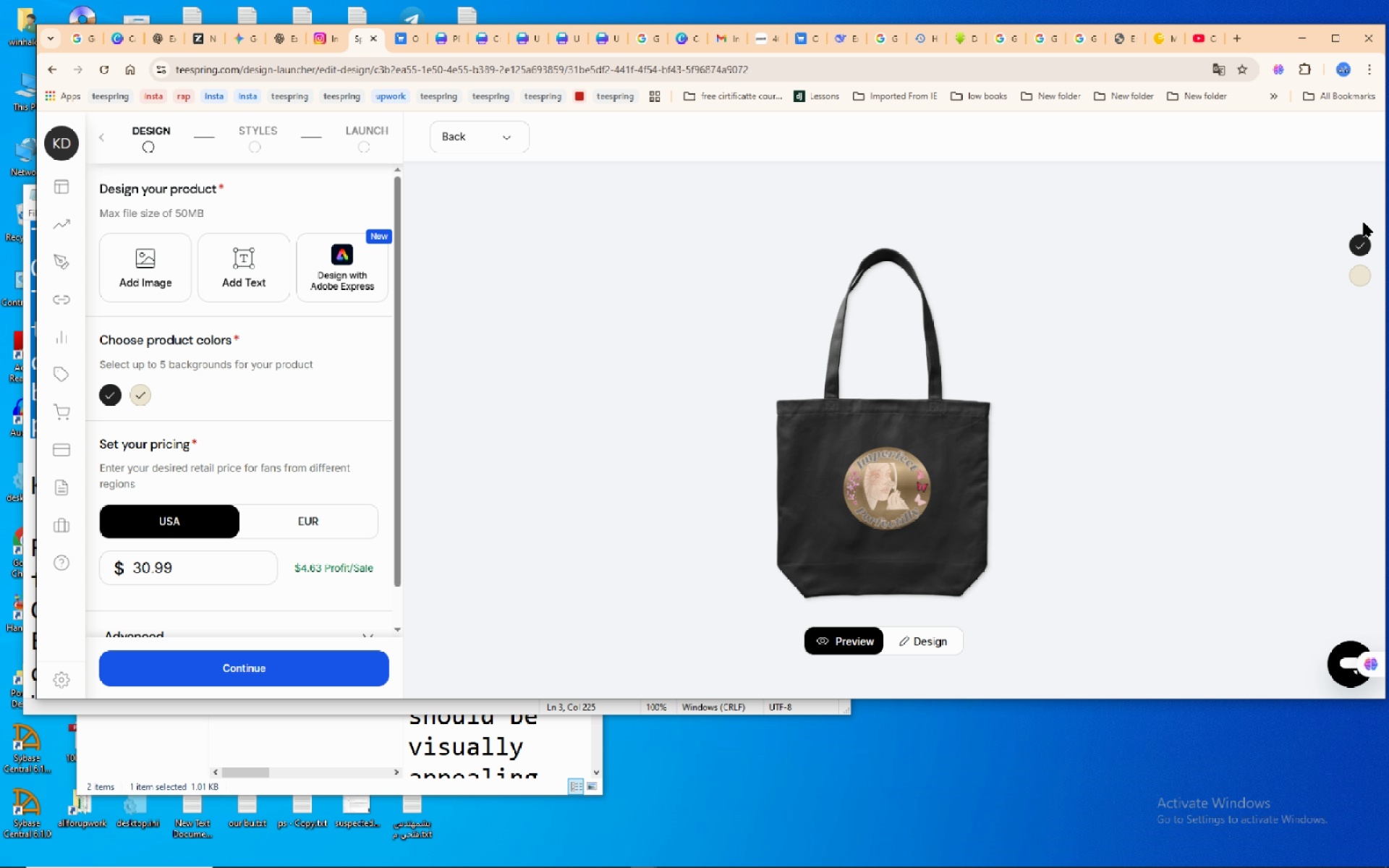 
left_click([1362, 213])
 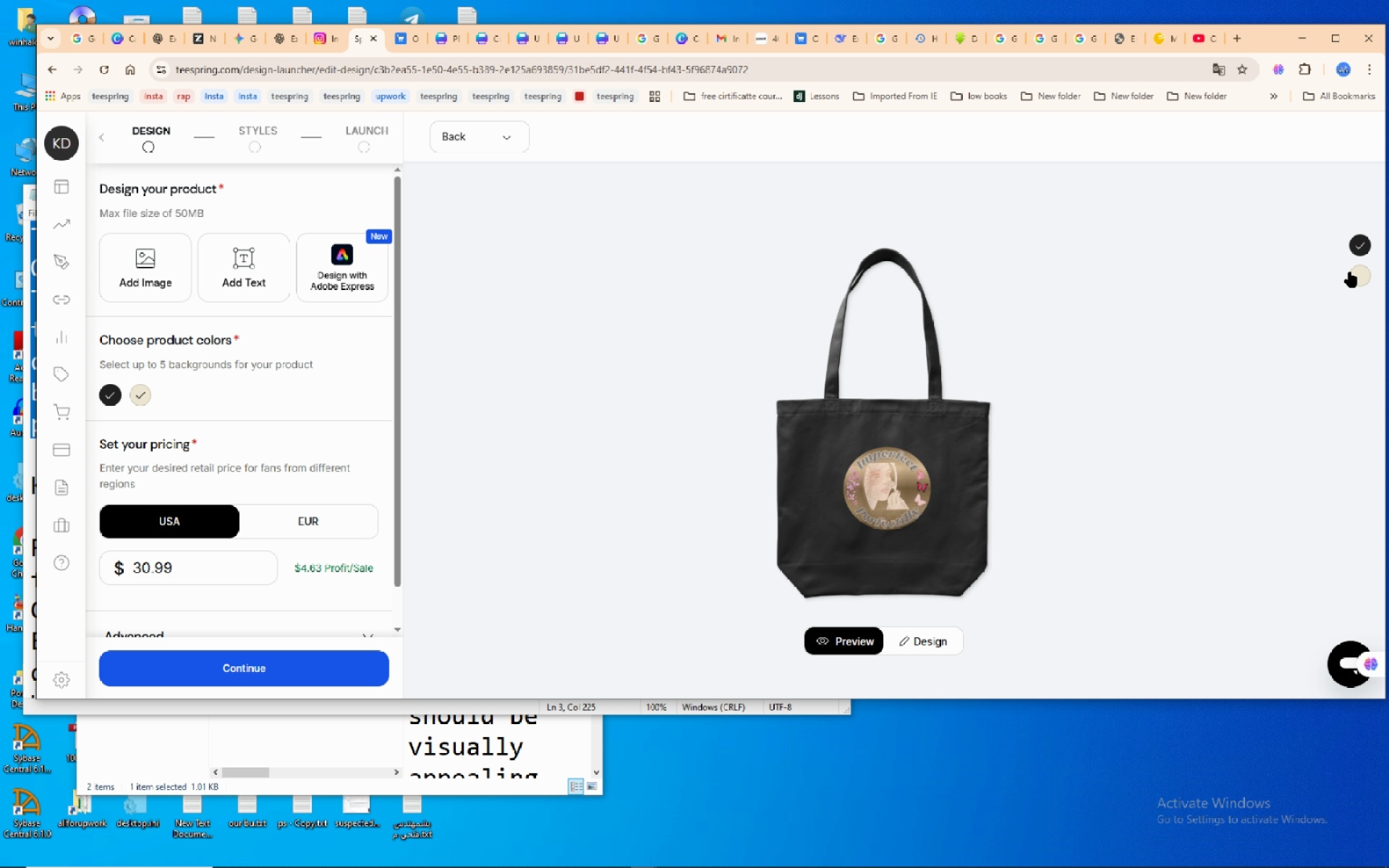 
left_click([1351, 272])
 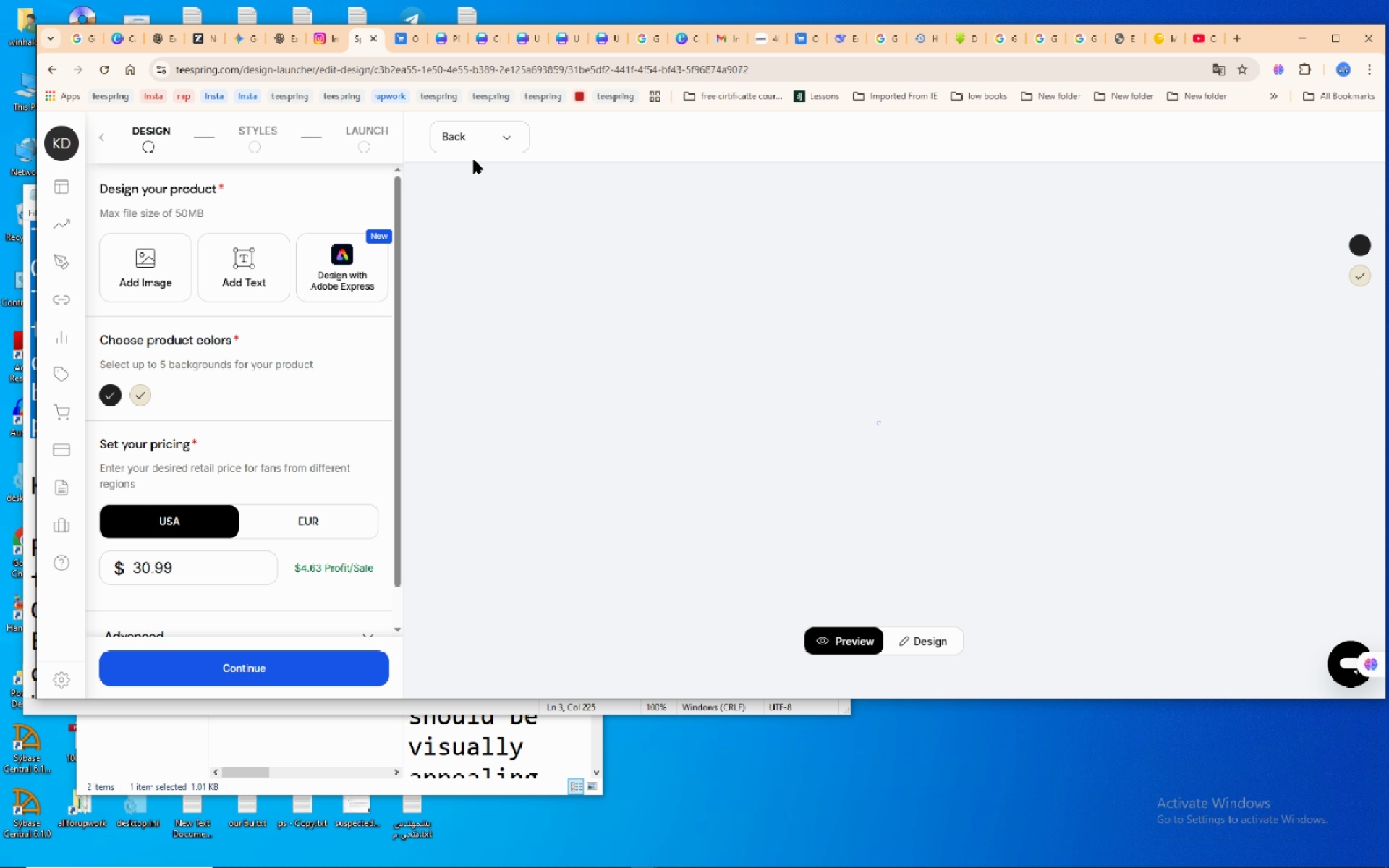 
mouse_move([490, 161])
 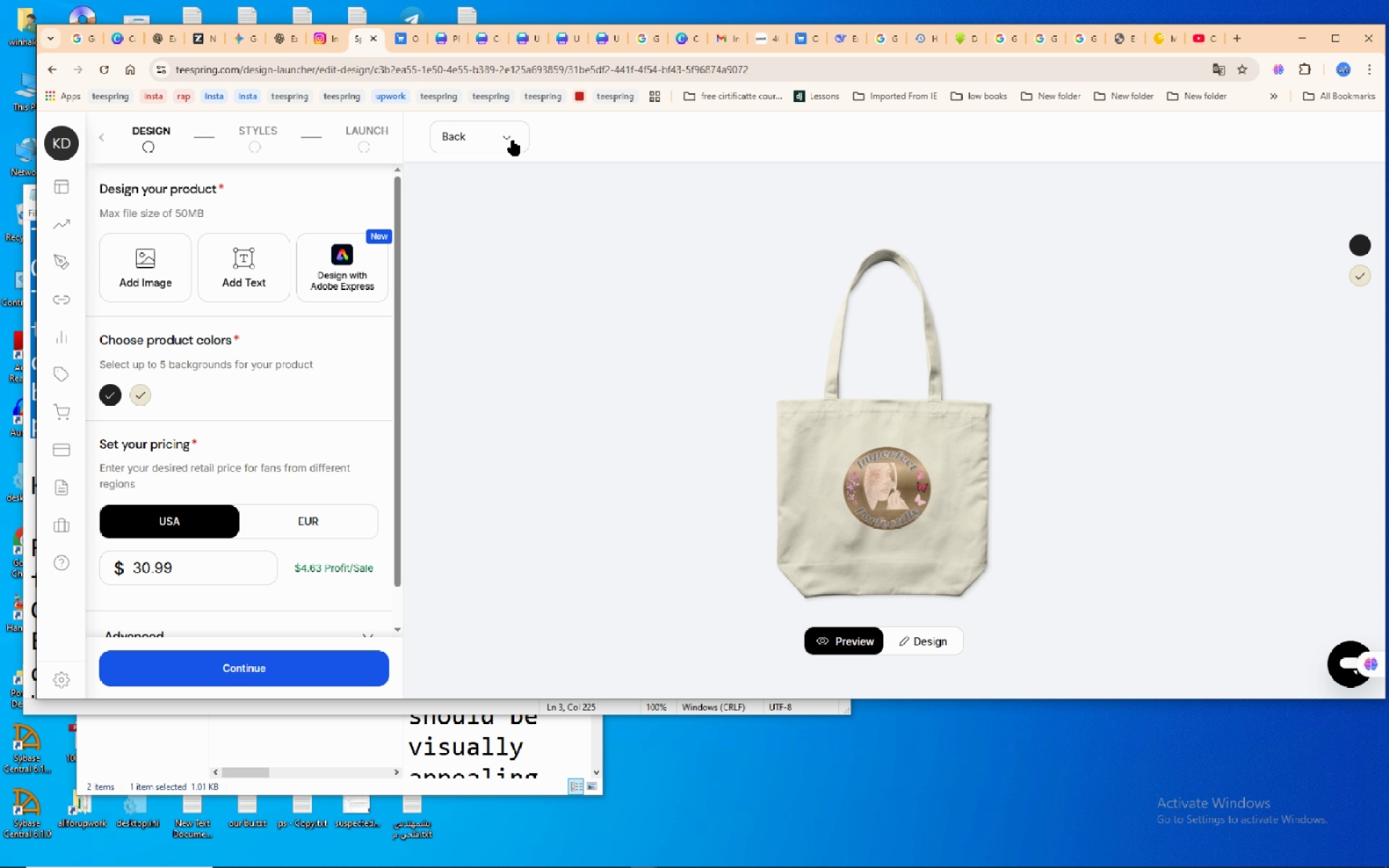 
left_click([513, 140])
 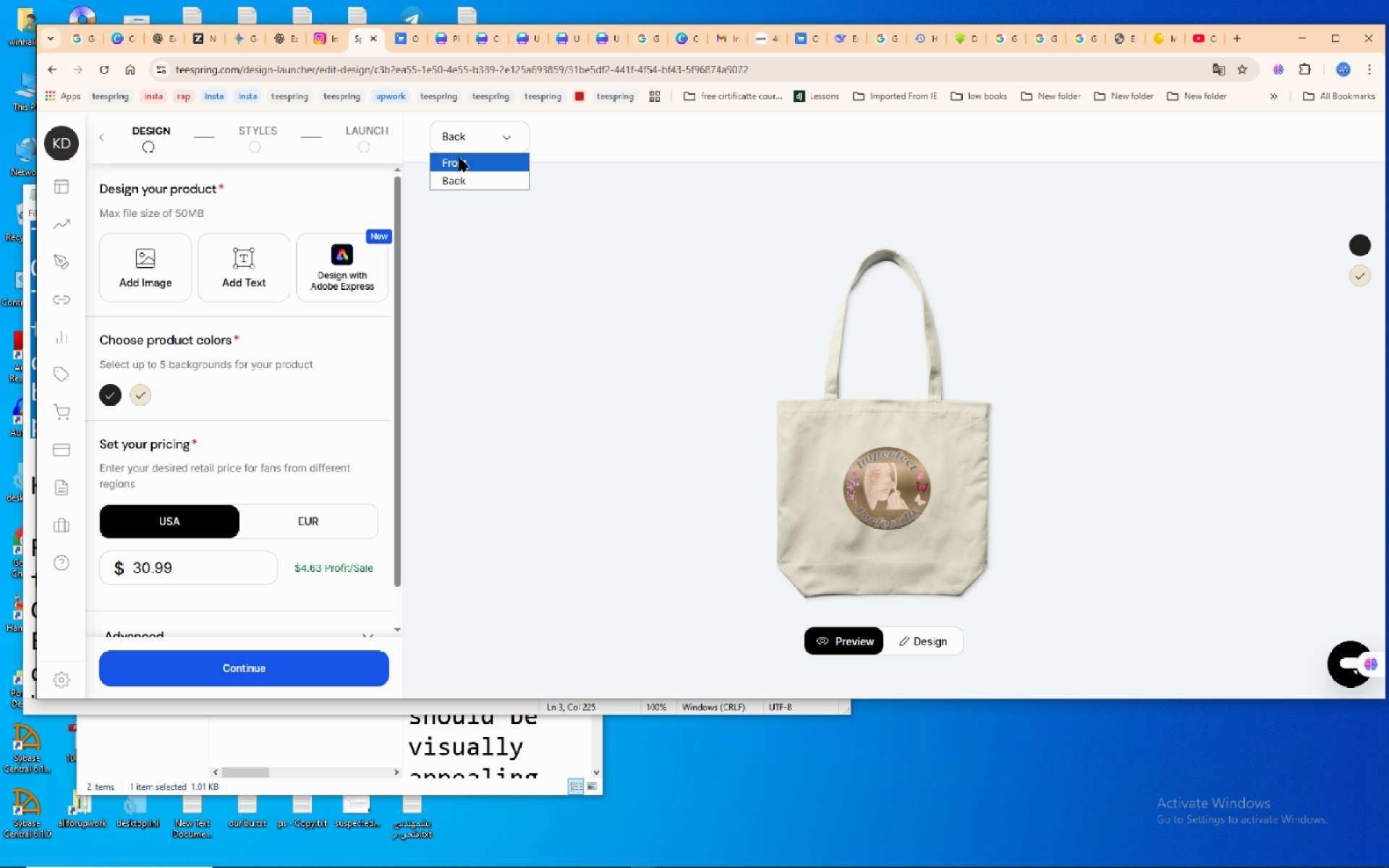 
left_click([459, 158])
 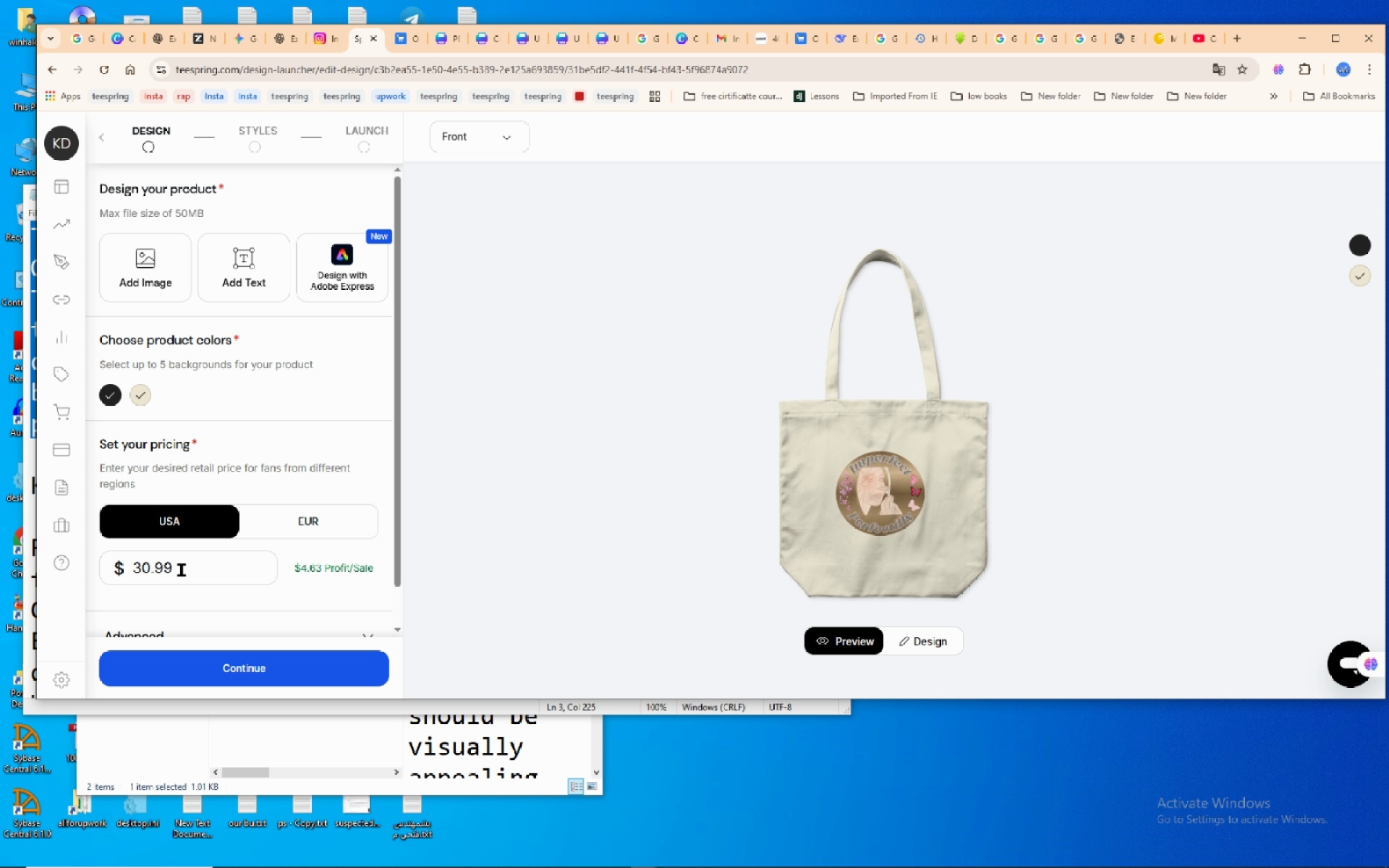 
left_click([190, 570])
 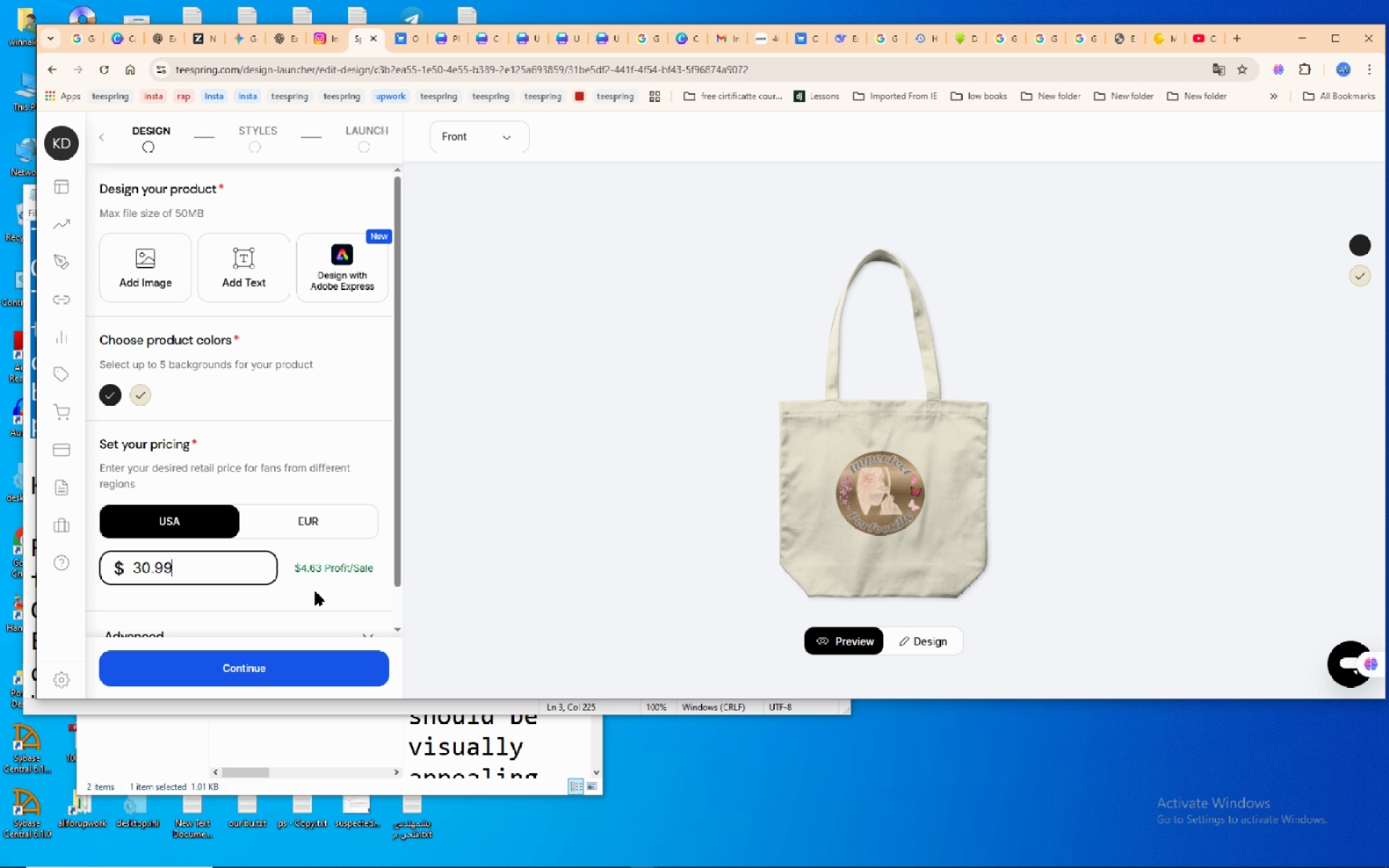 
scroll: coordinate [315, 592], scroll_direction: down, amount: 5.0
 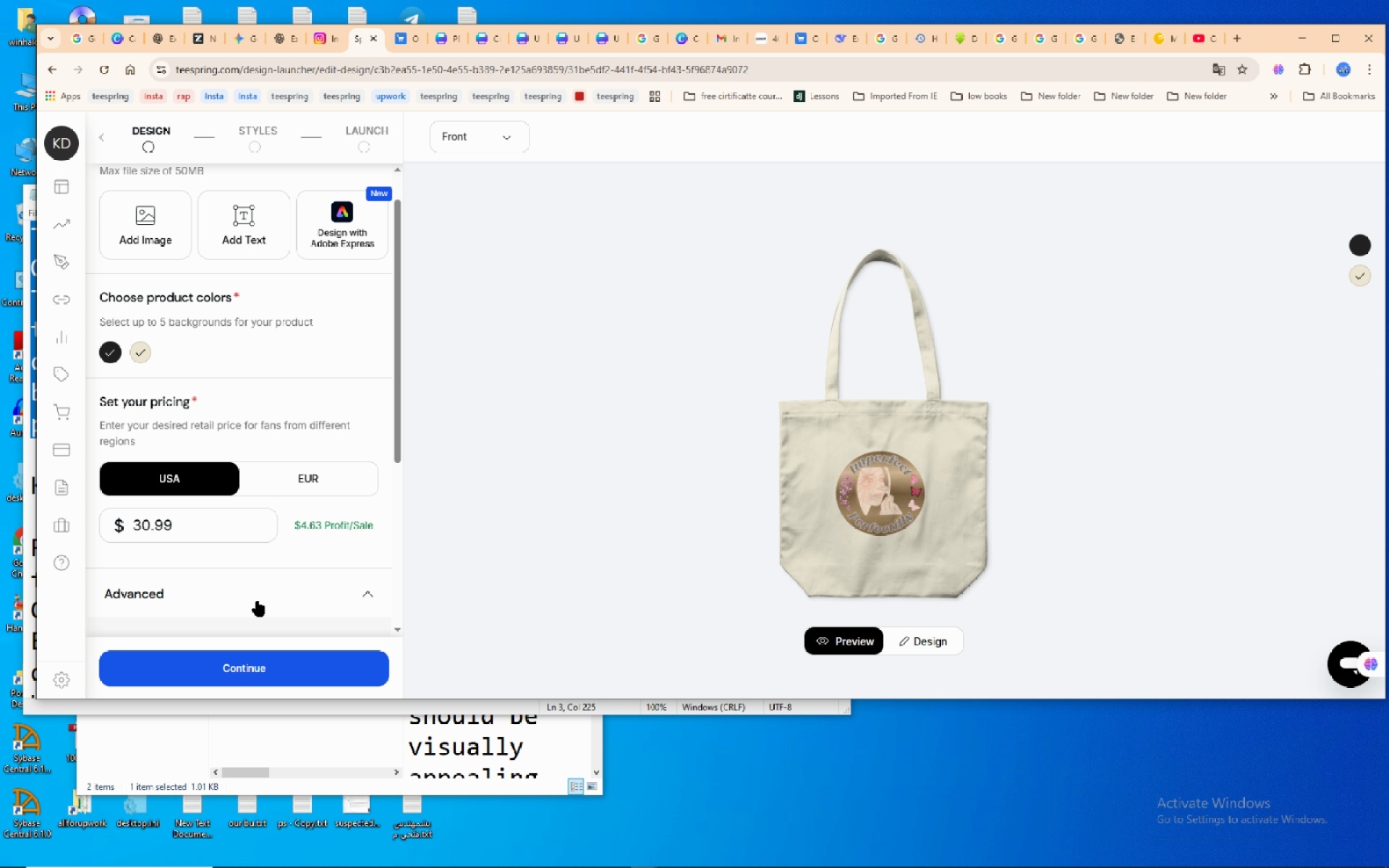 
left_click([258, 601])
 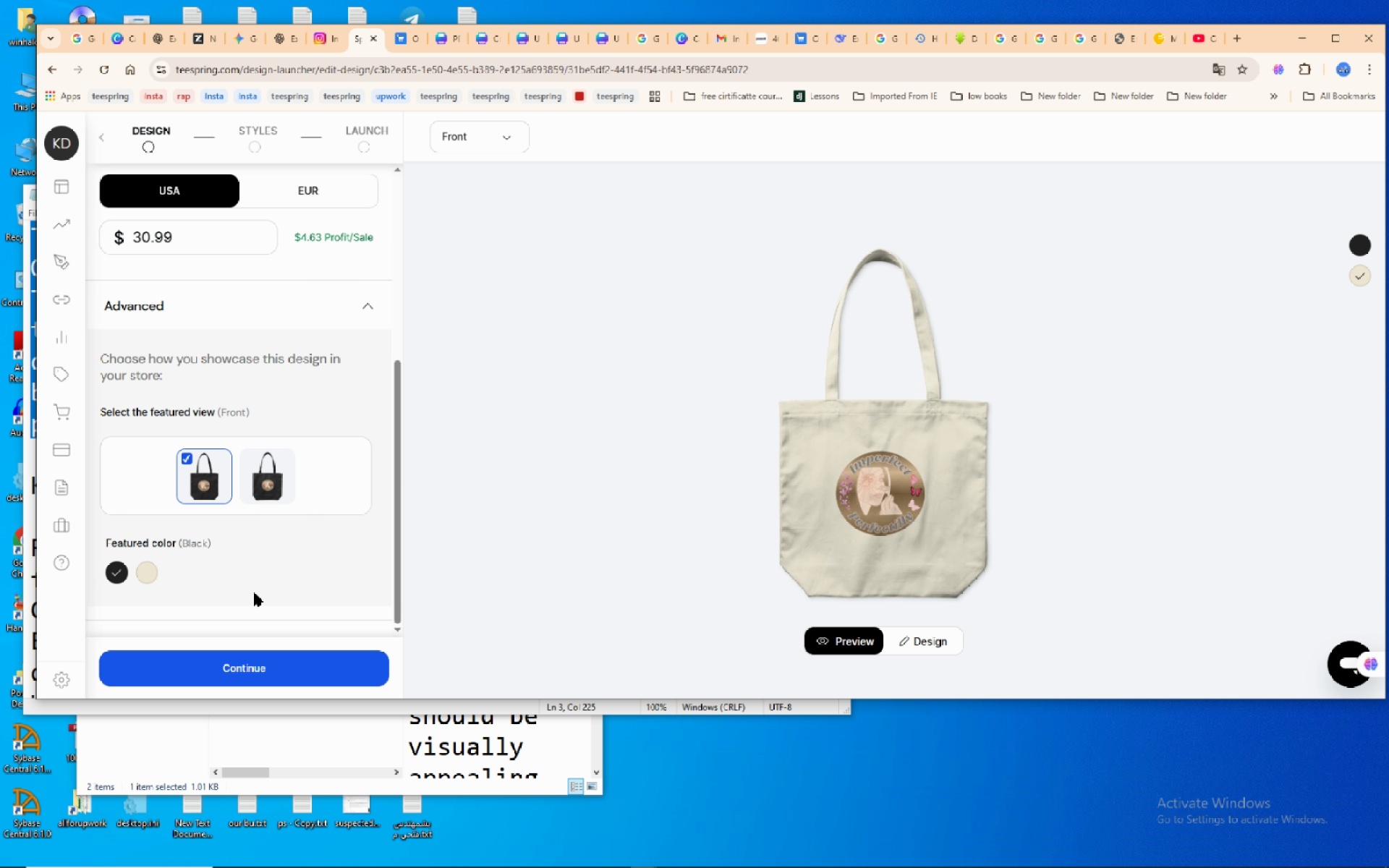 
scroll: coordinate [258, 600], scroll_direction: down, amount: 5.0
 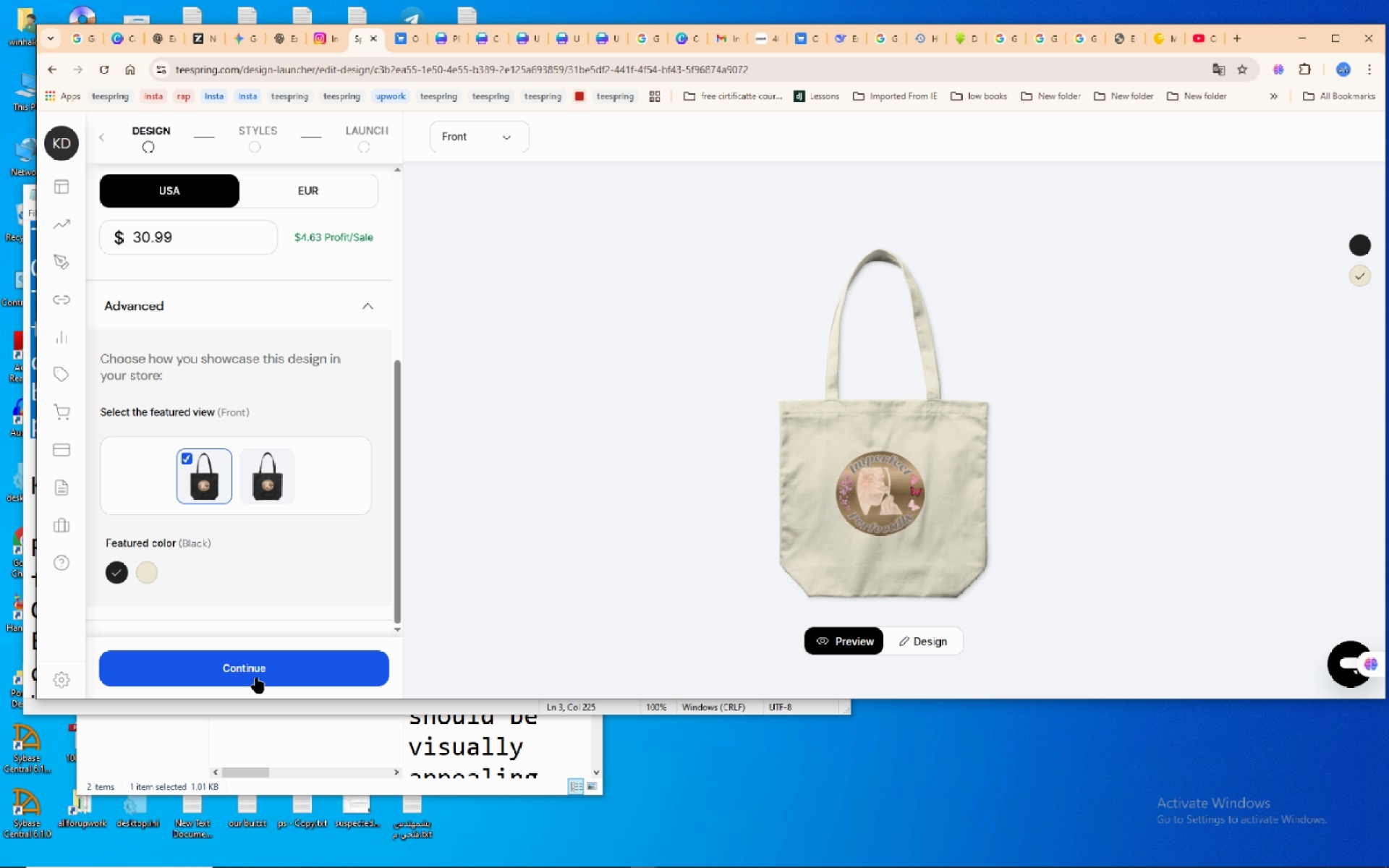 
left_click([256, 678])
 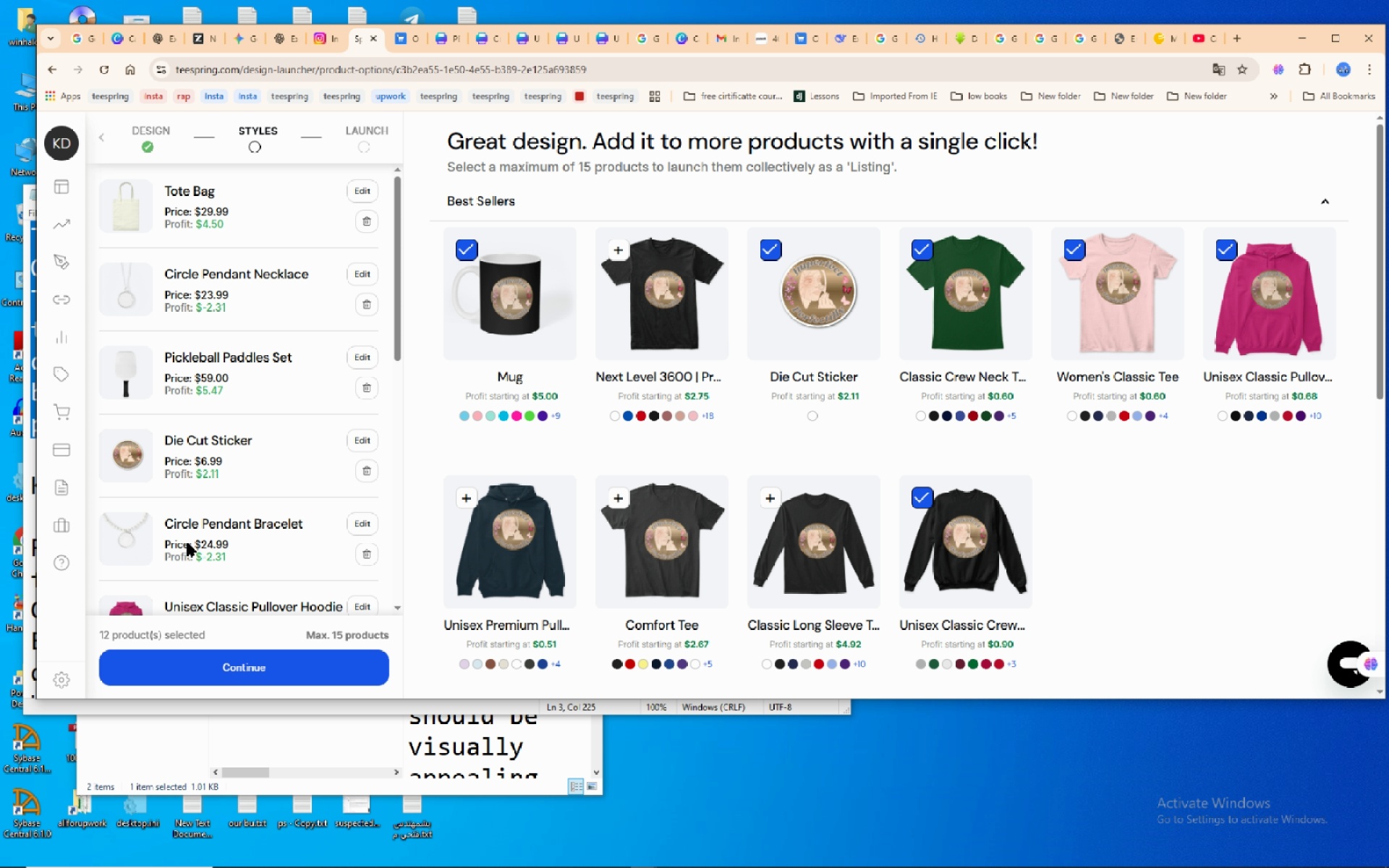 
scroll: coordinate [188, 550], scroll_direction: down, amount: 15.0
 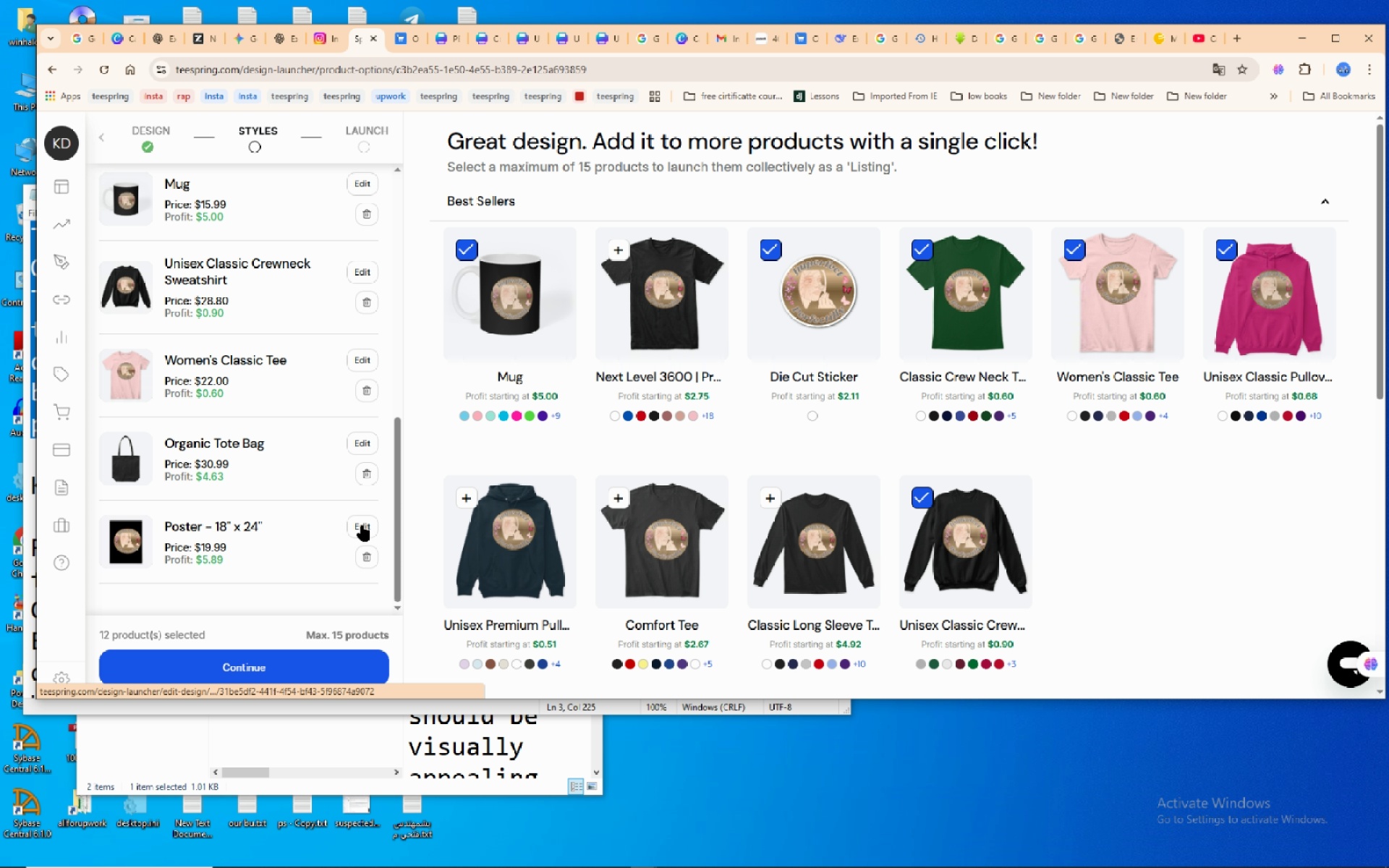 
left_click([363, 527])
 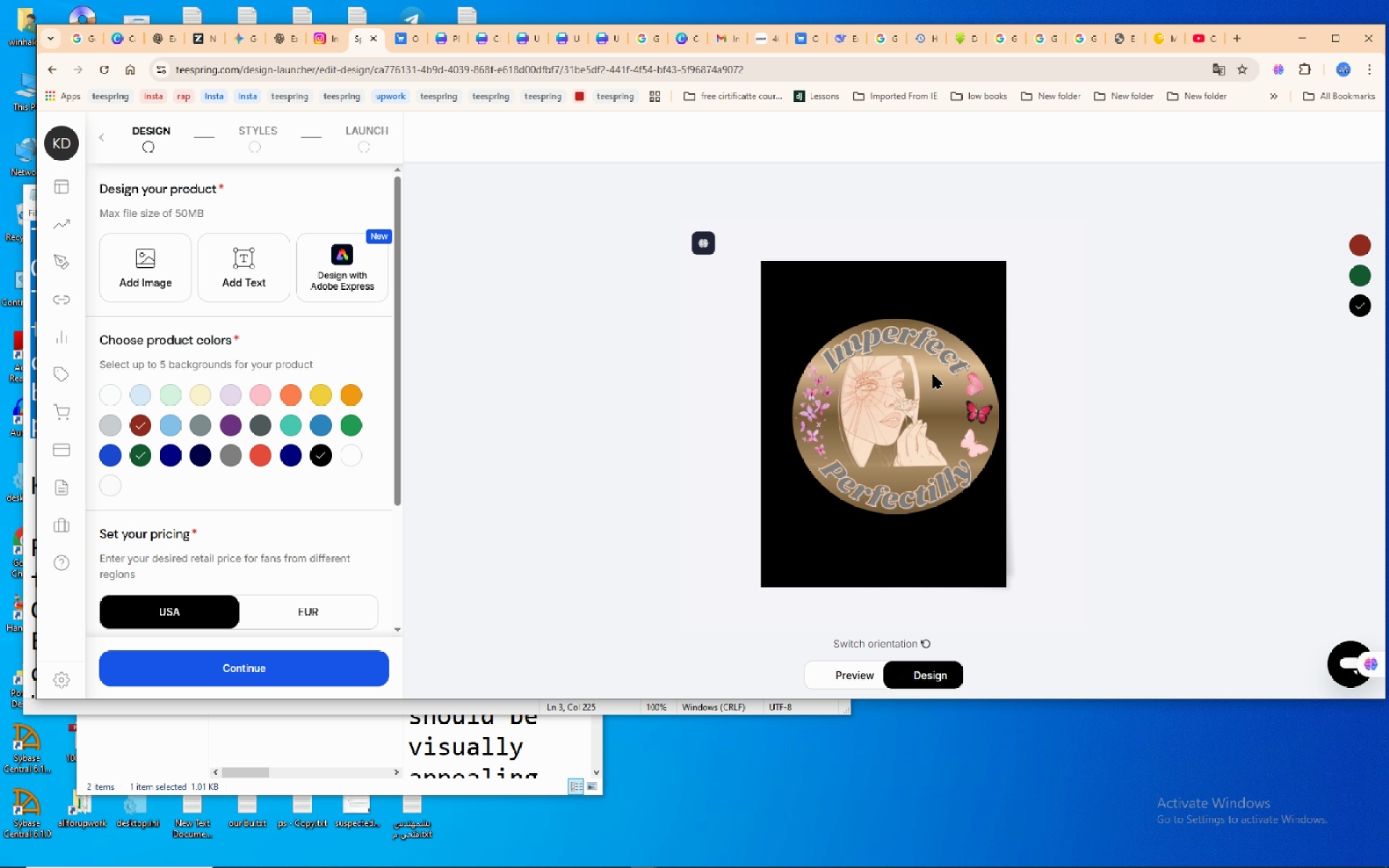 
left_click([930, 375])
 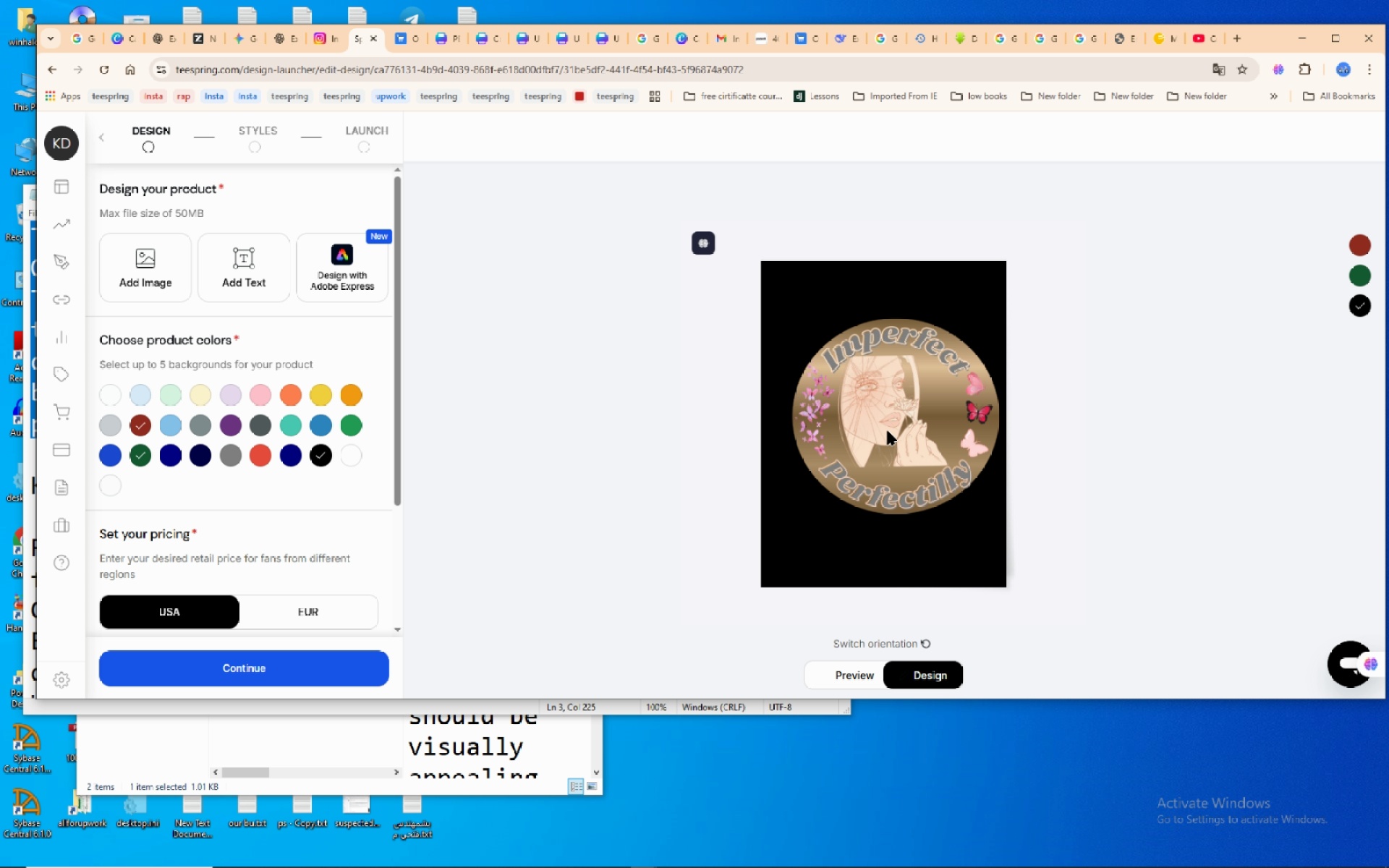 
left_click([887, 427])
 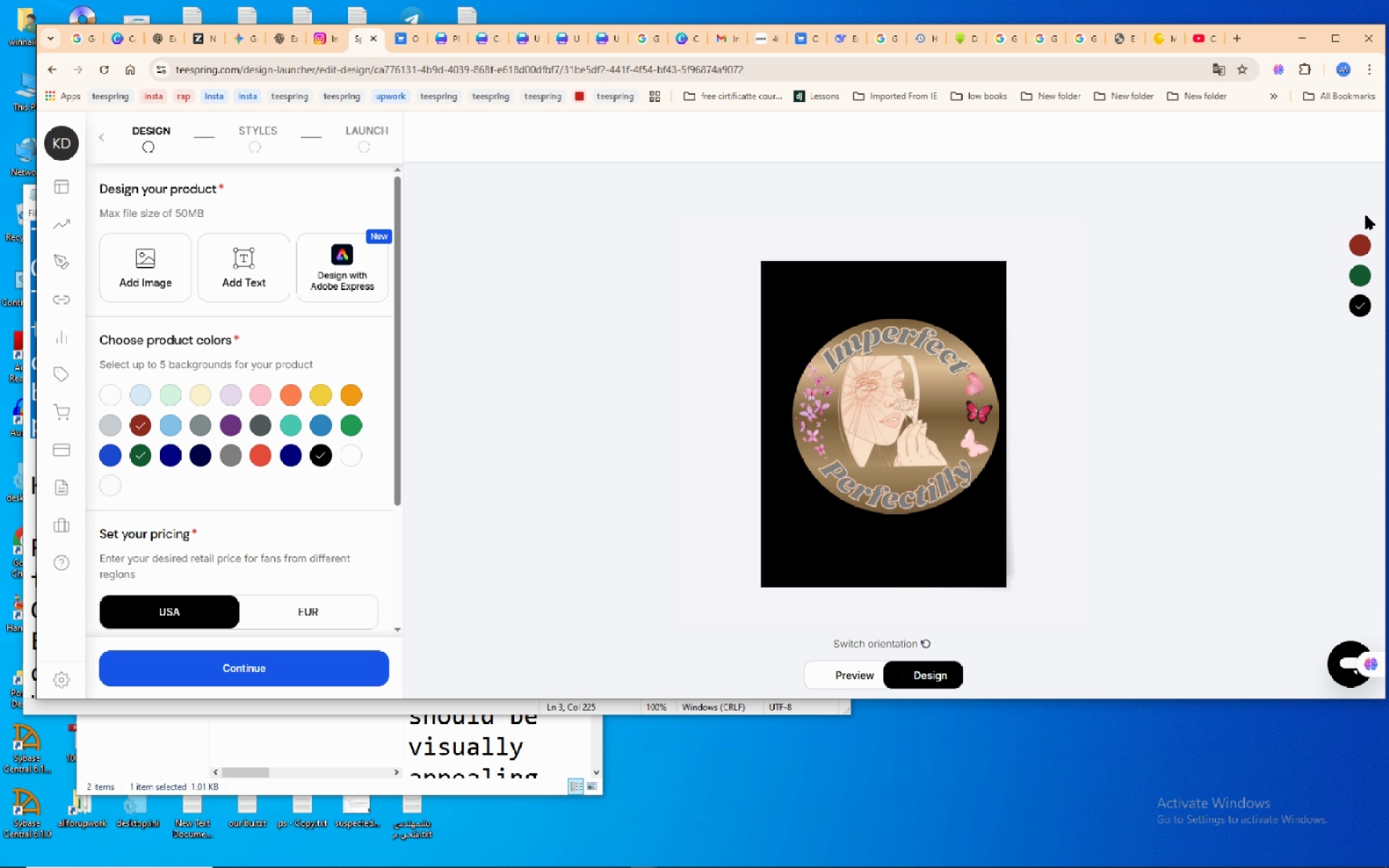 
left_click([1369, 209])
 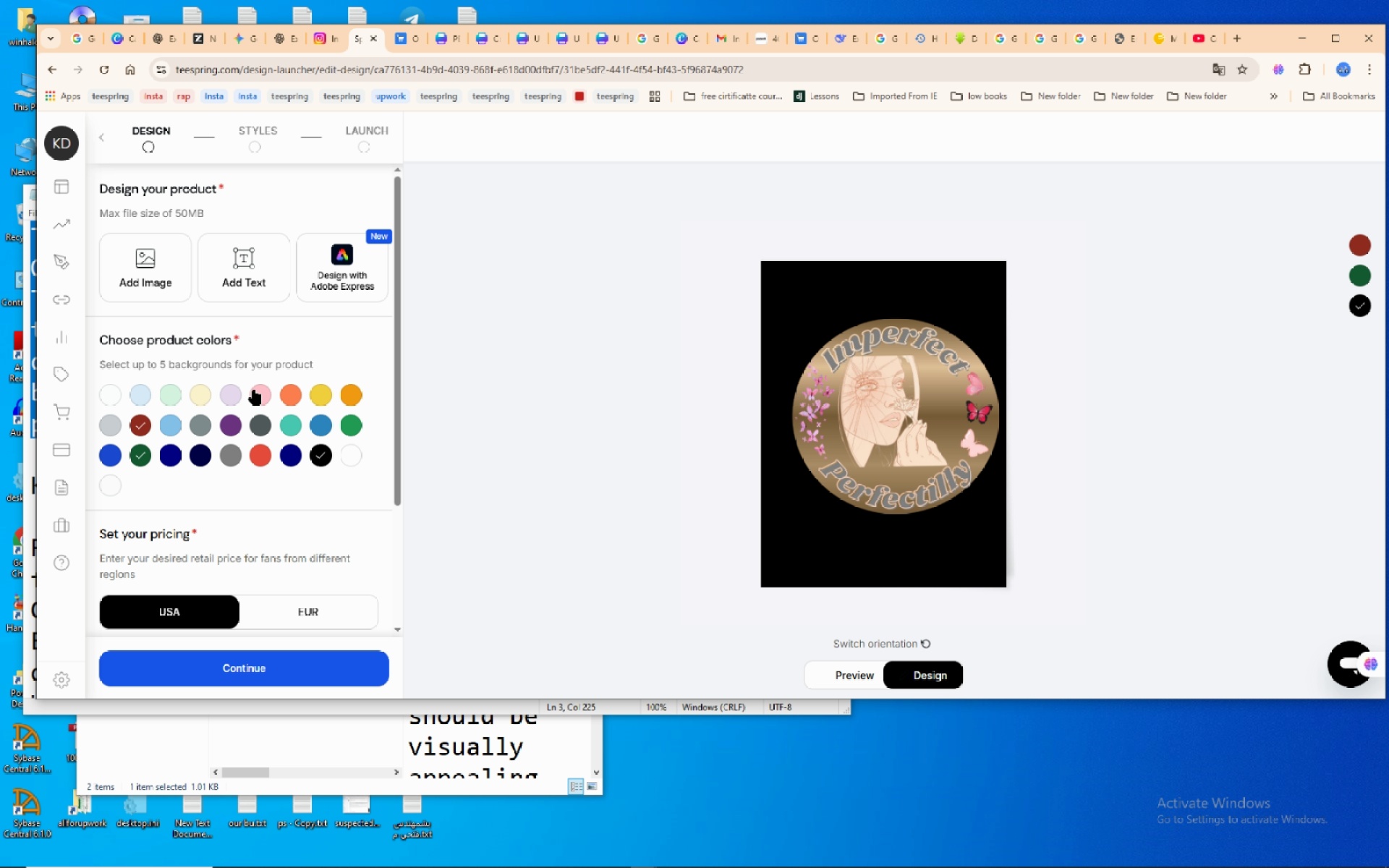 
left_click([254, 390])
 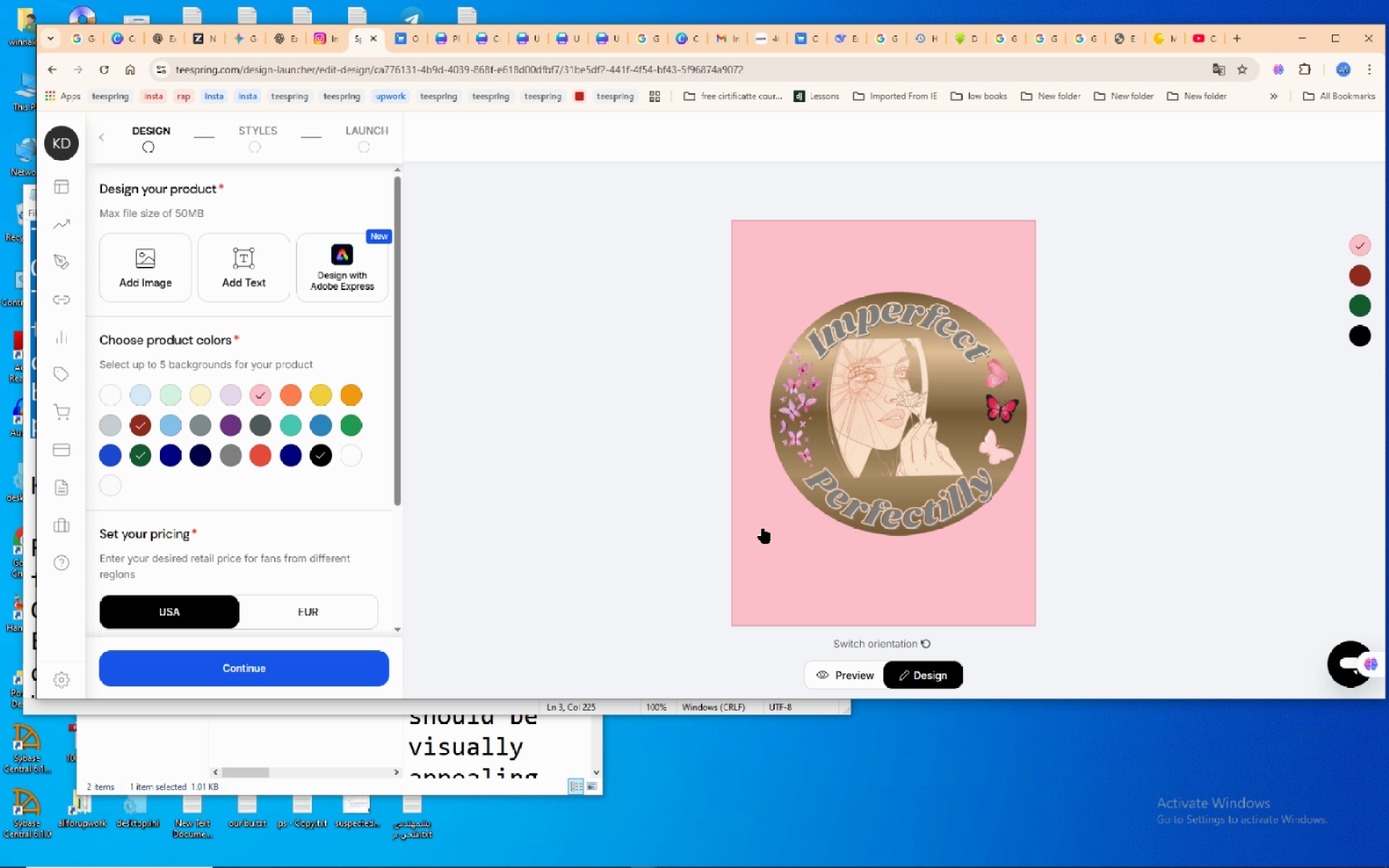 
left_click([934, 477])
 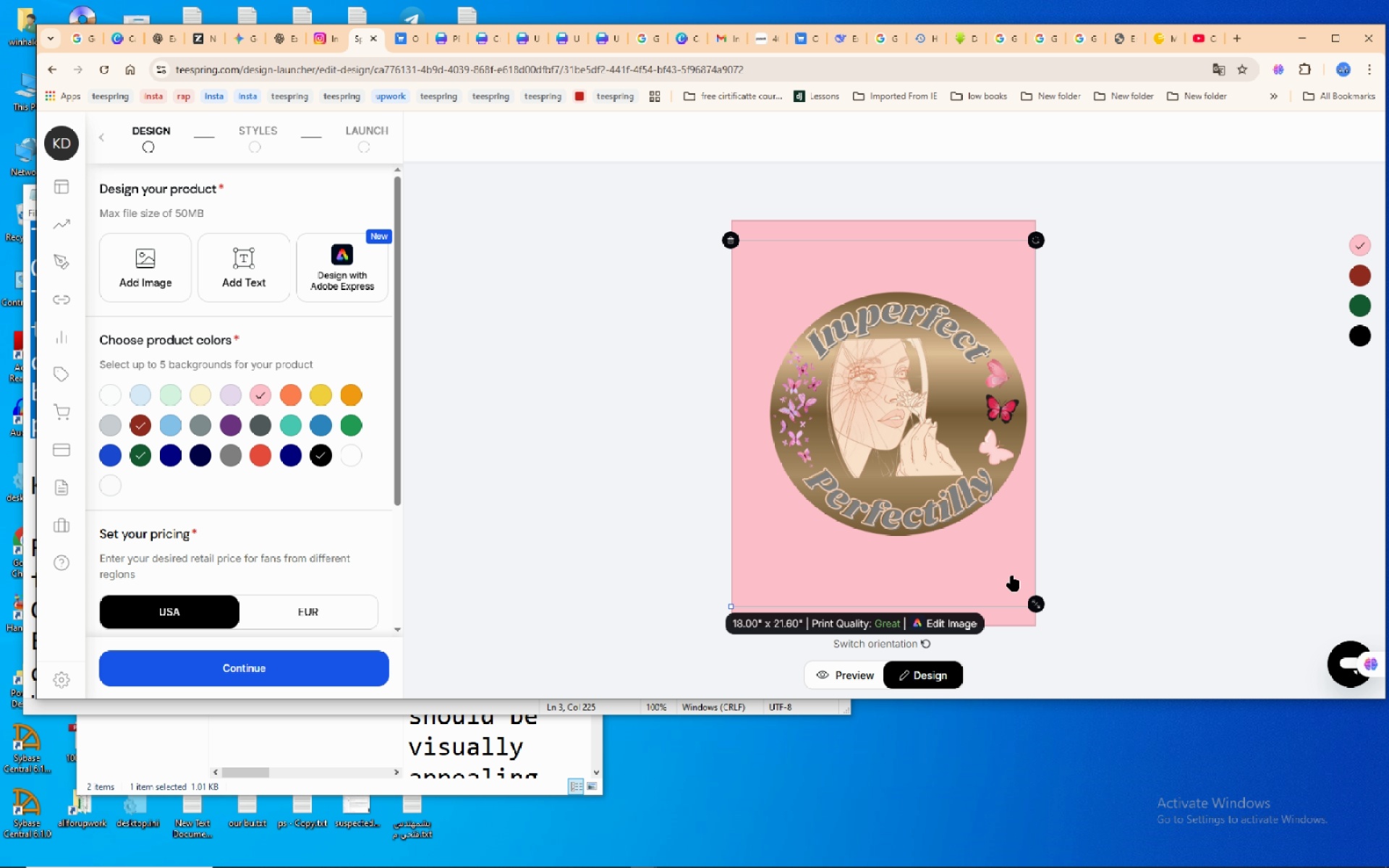 
left_click_drag(start_coordinate=[1034, 602], to_coordinate=[1040, 614])
 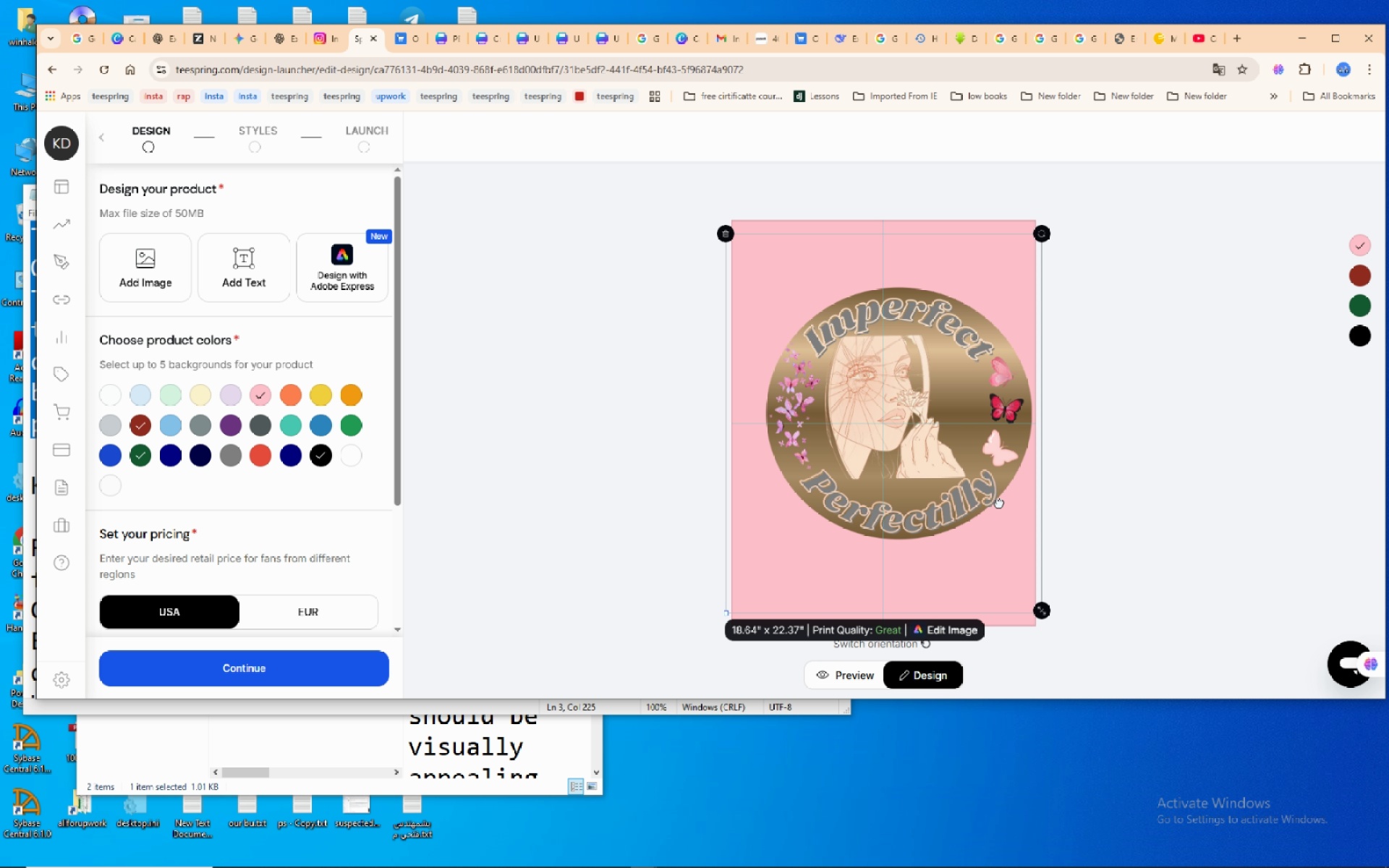 
left_click_drag(start_coordinate=[1004, 503], to_coordinate=[988, 503])
 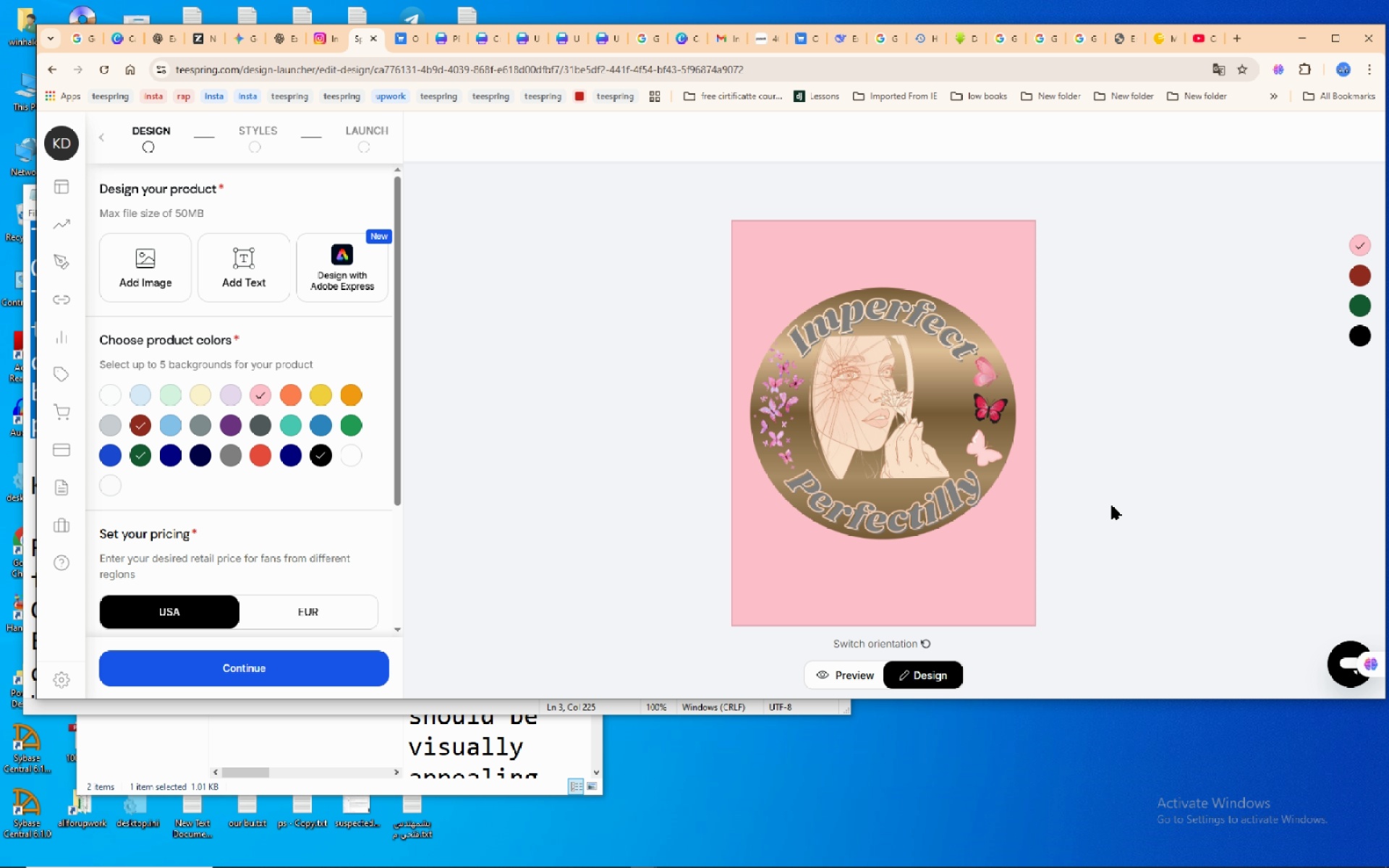 
left_click([1112, 506])
 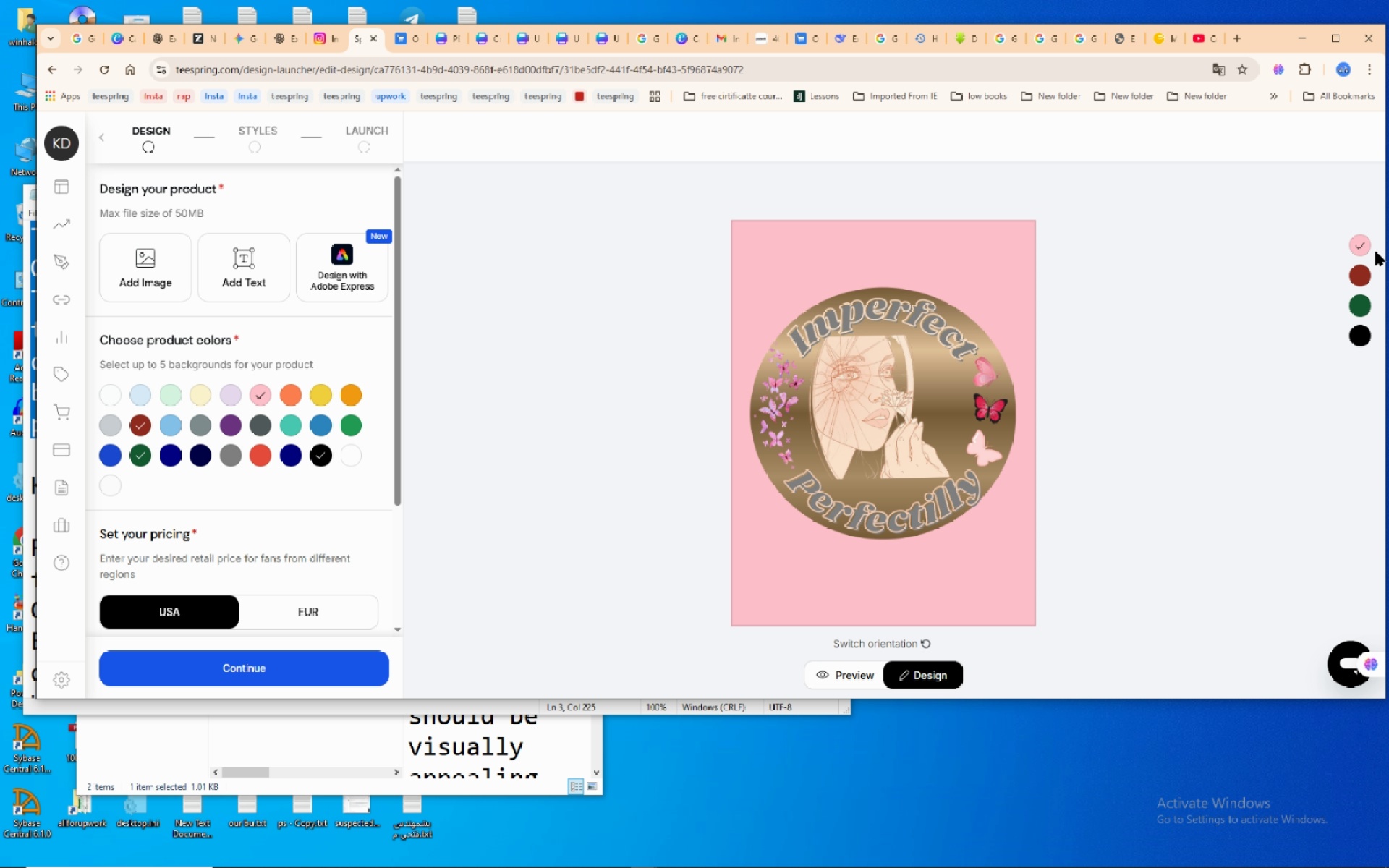 
left_click([1360, 271])
 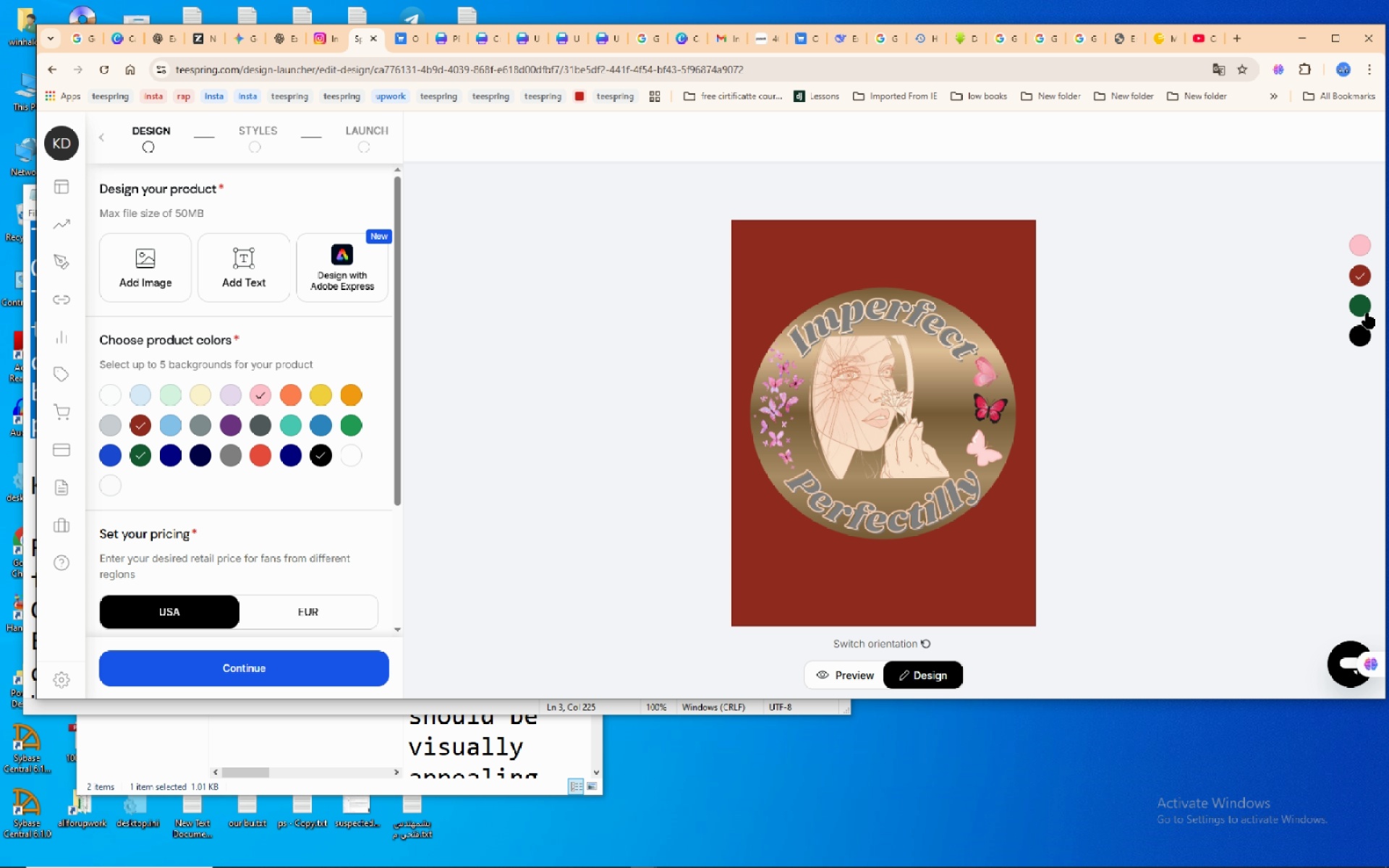 
left_click([1367, 314])
 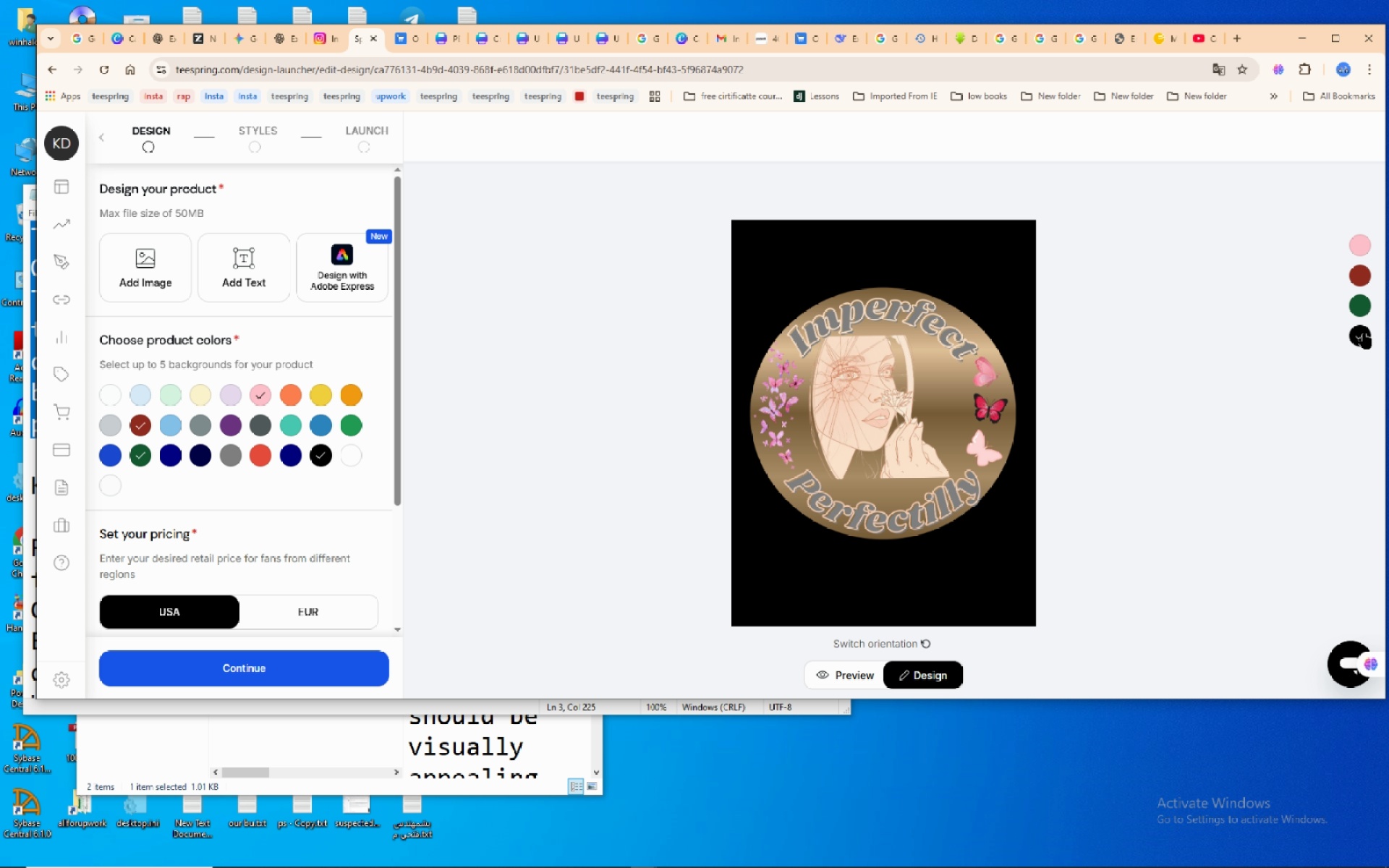 
left_click([1364, 328])
 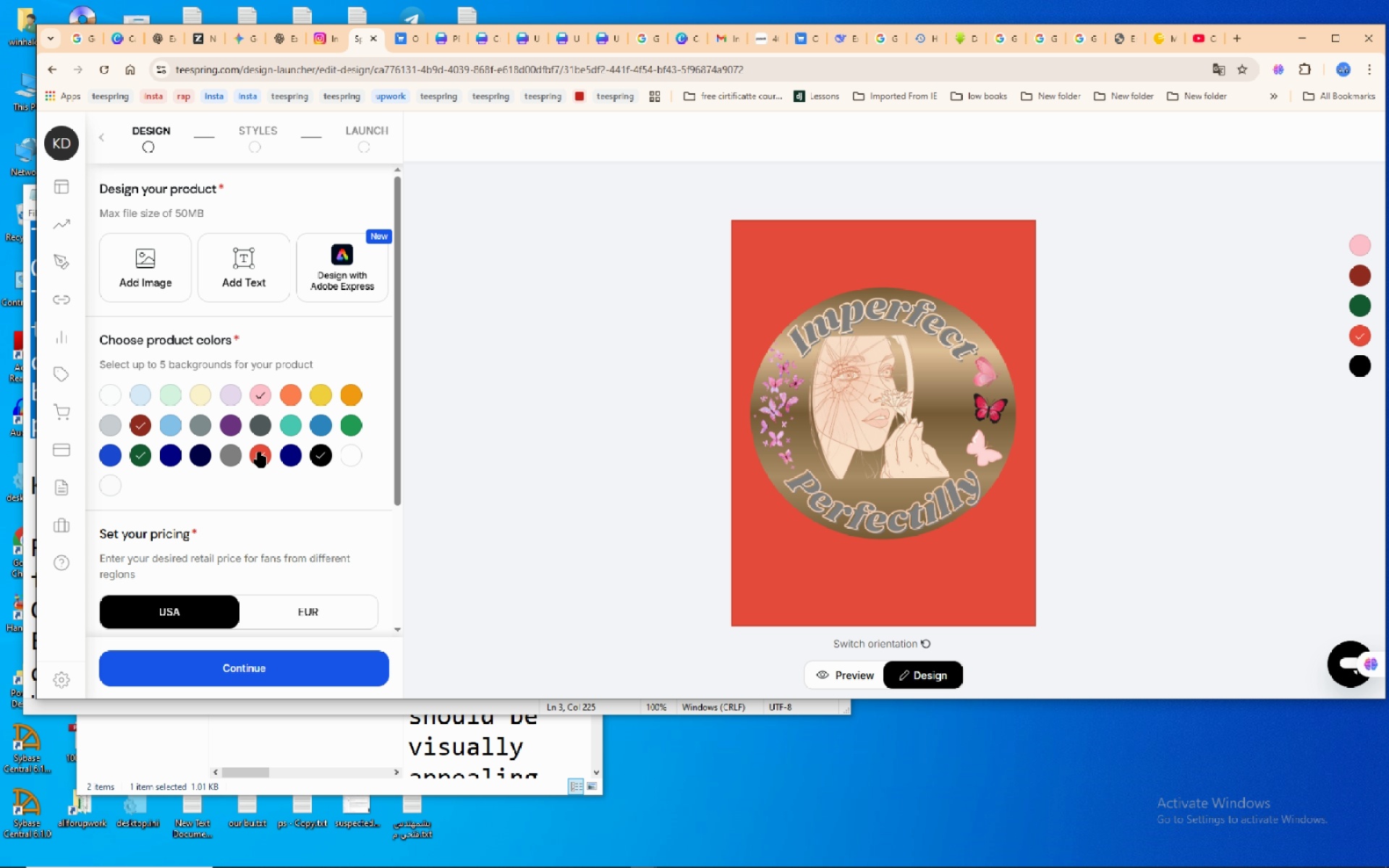 
left_click([259, 452])
 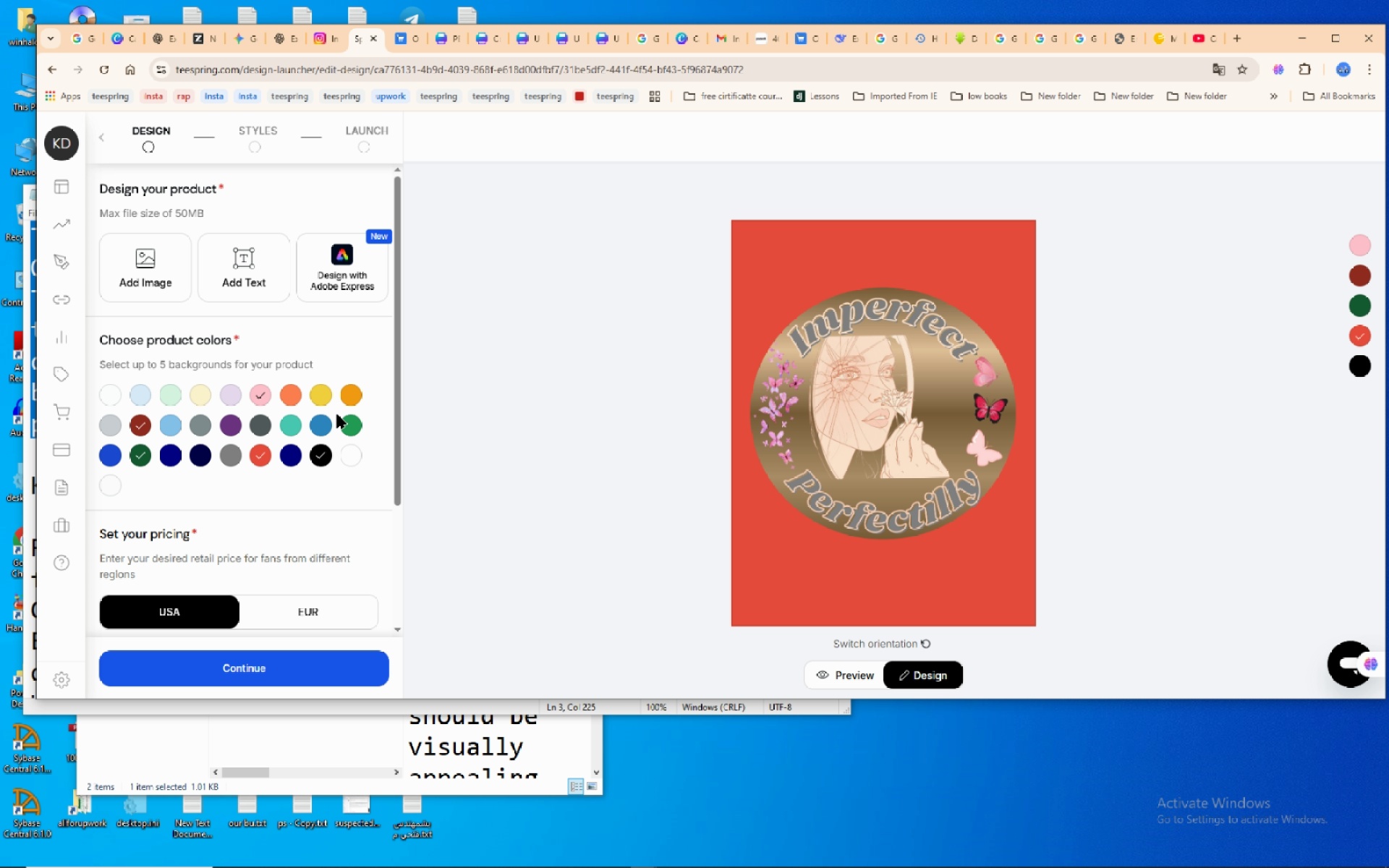 
wait(7.85)
 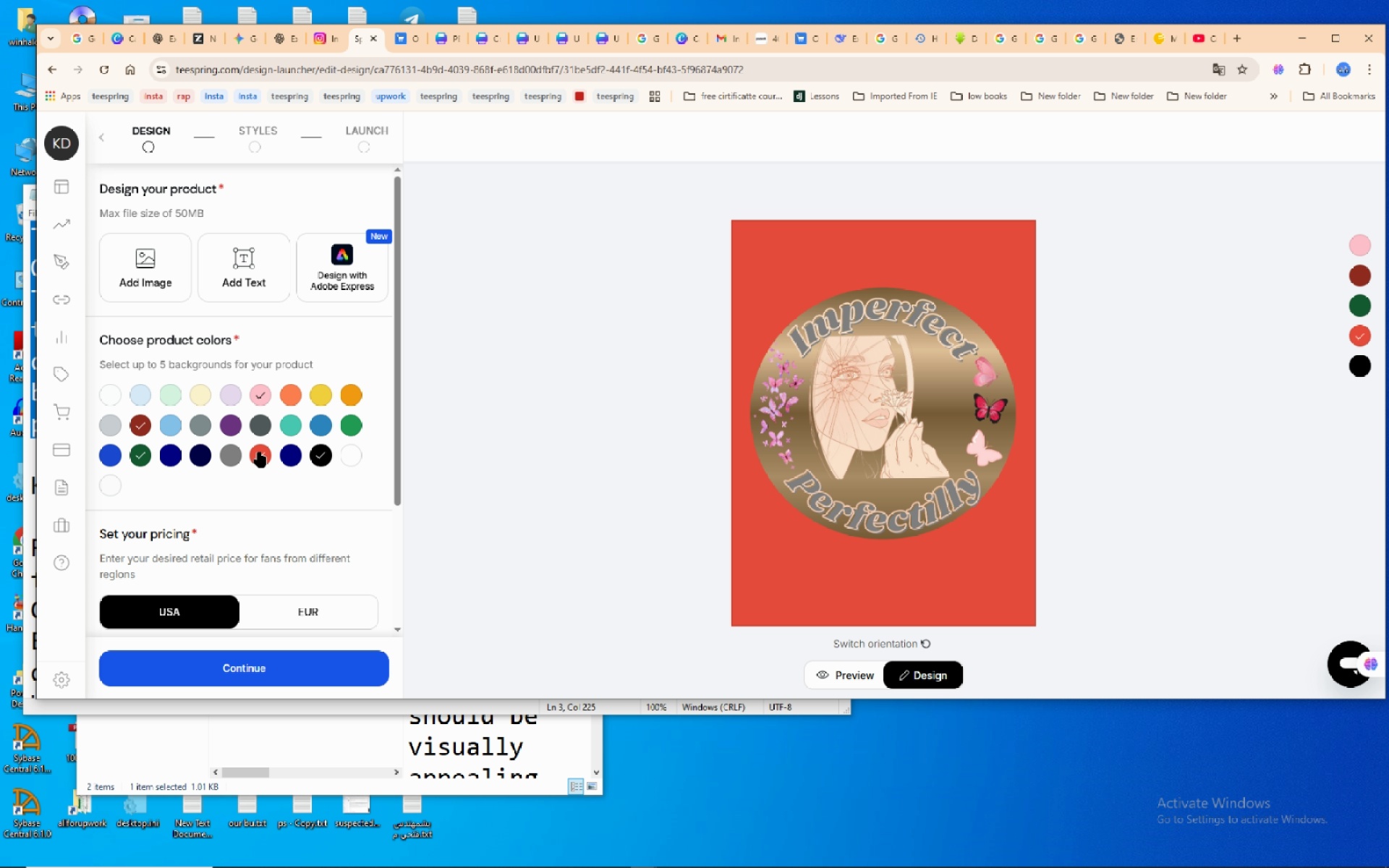 
left_click([352, 419])
 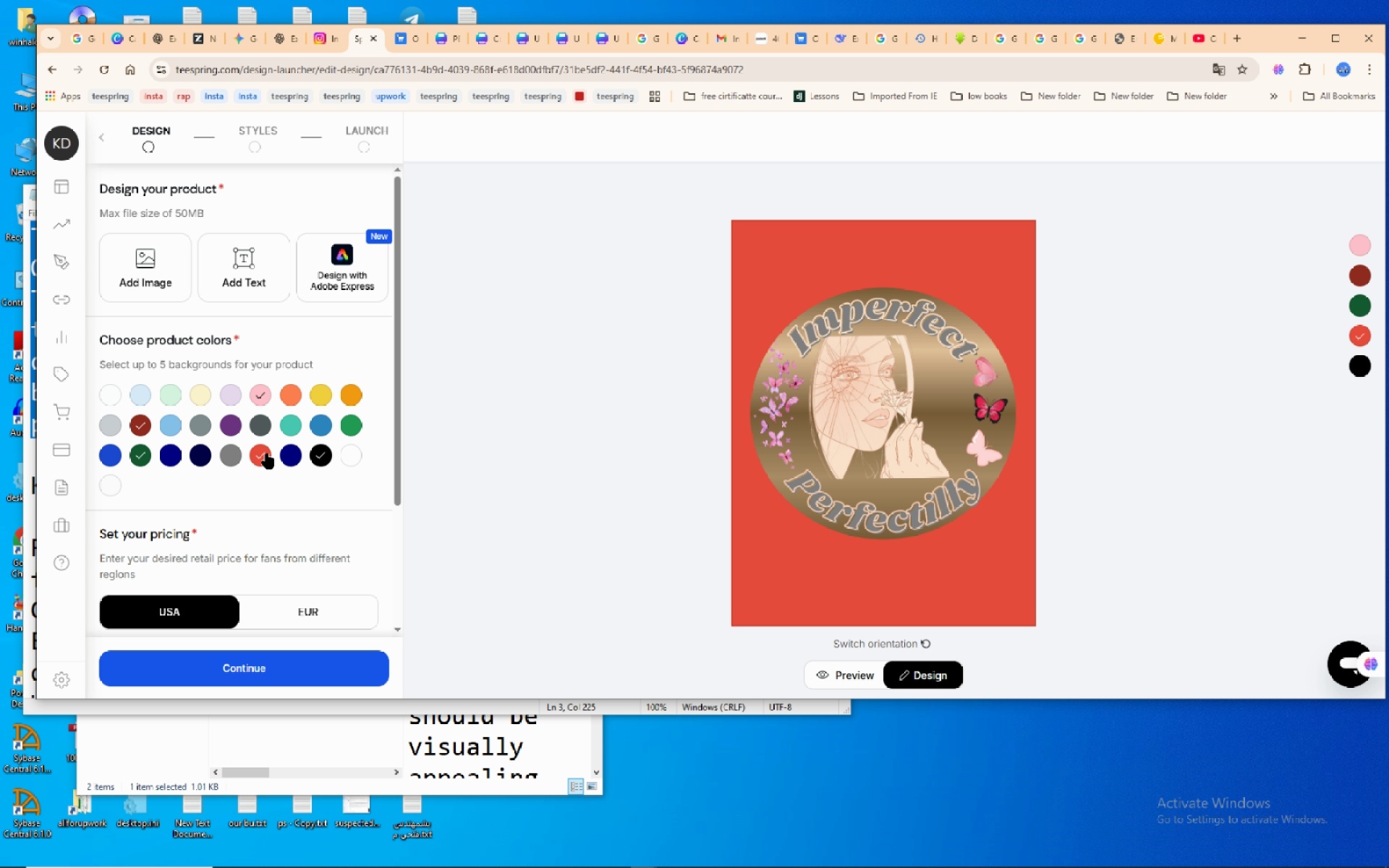 
left_click([259, 454])
 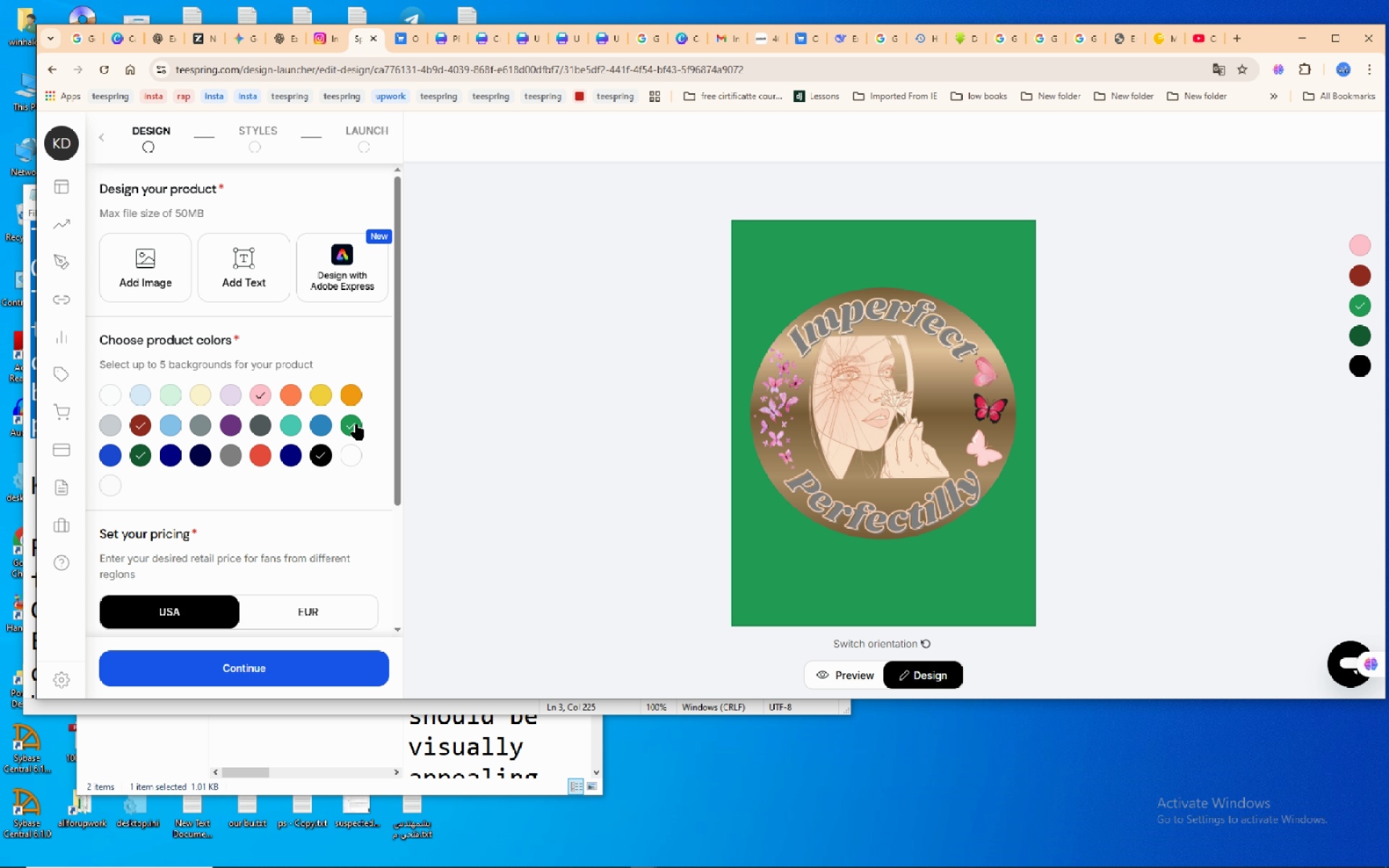 
left_click([357, 425])
 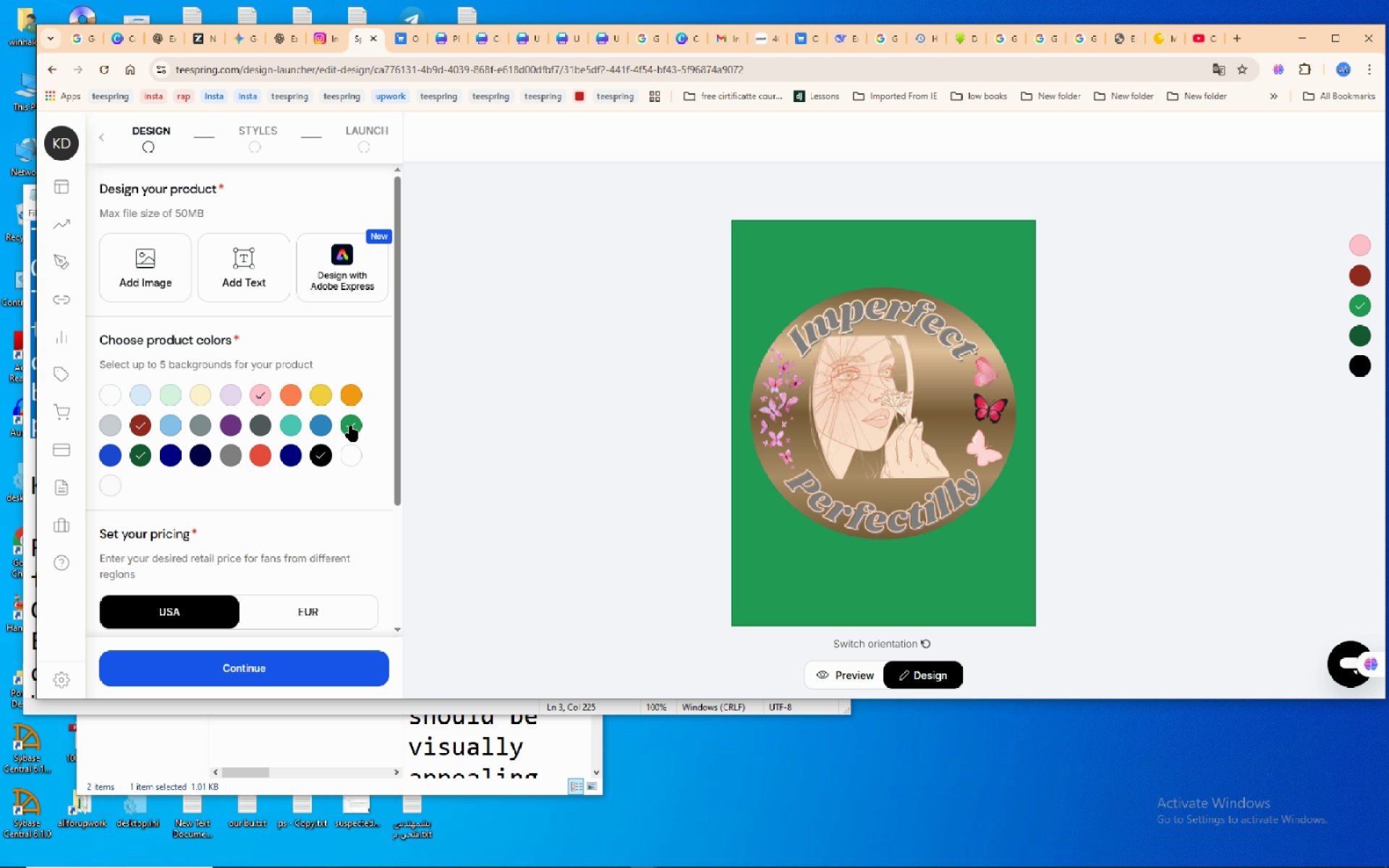 
left_click([351, 423])
 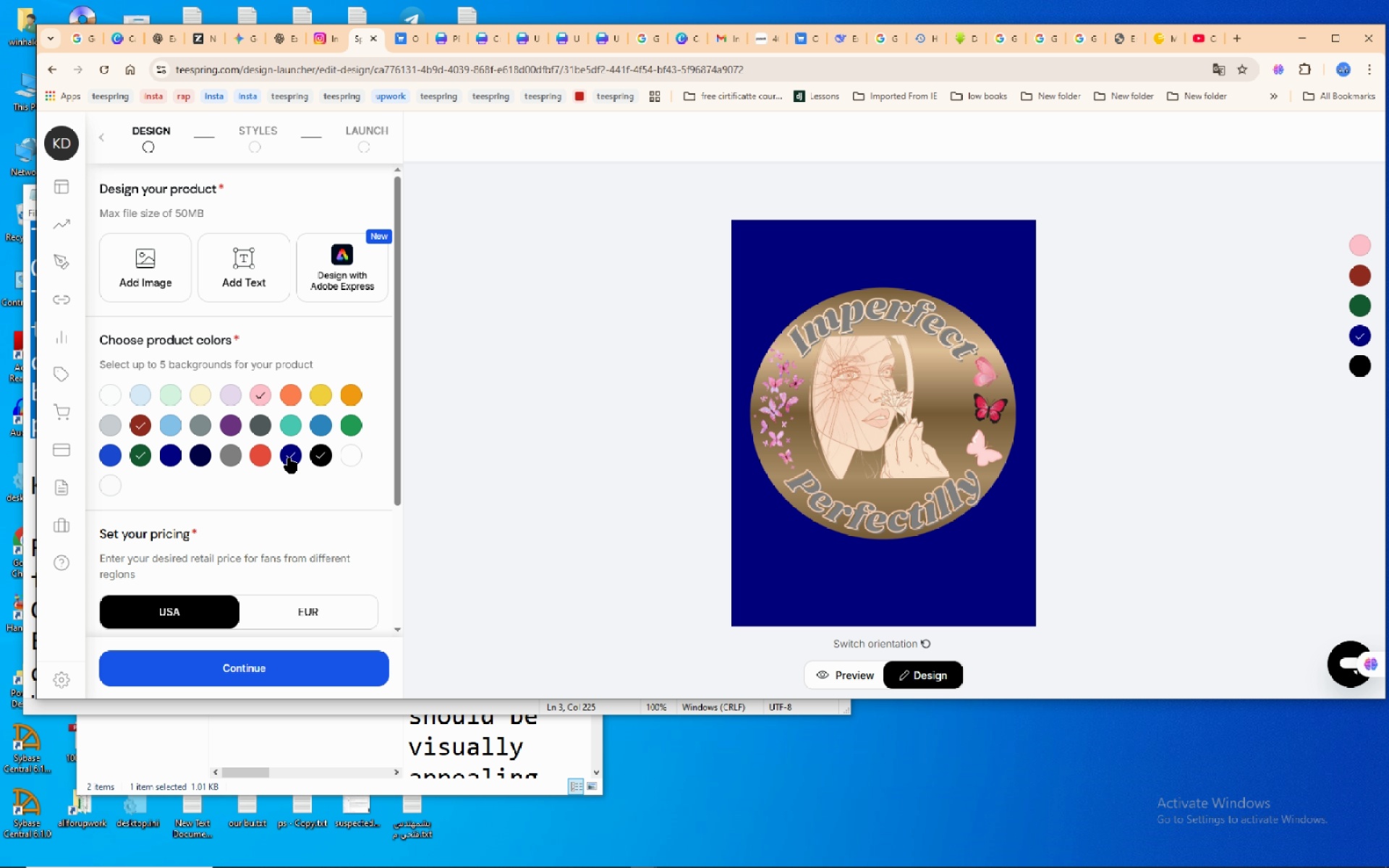 
left_click([289, 458])
 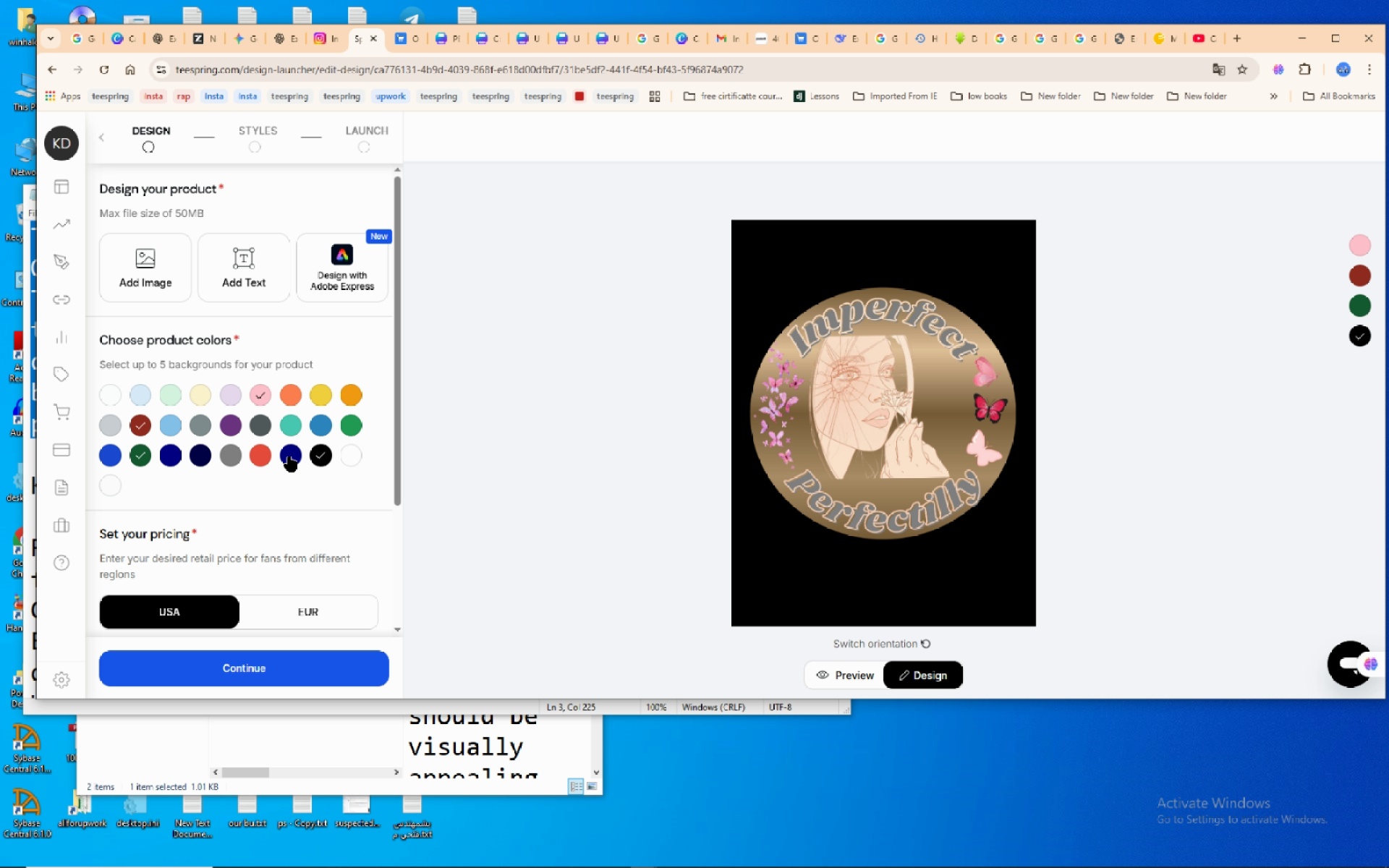 
left_click([289, 456])
 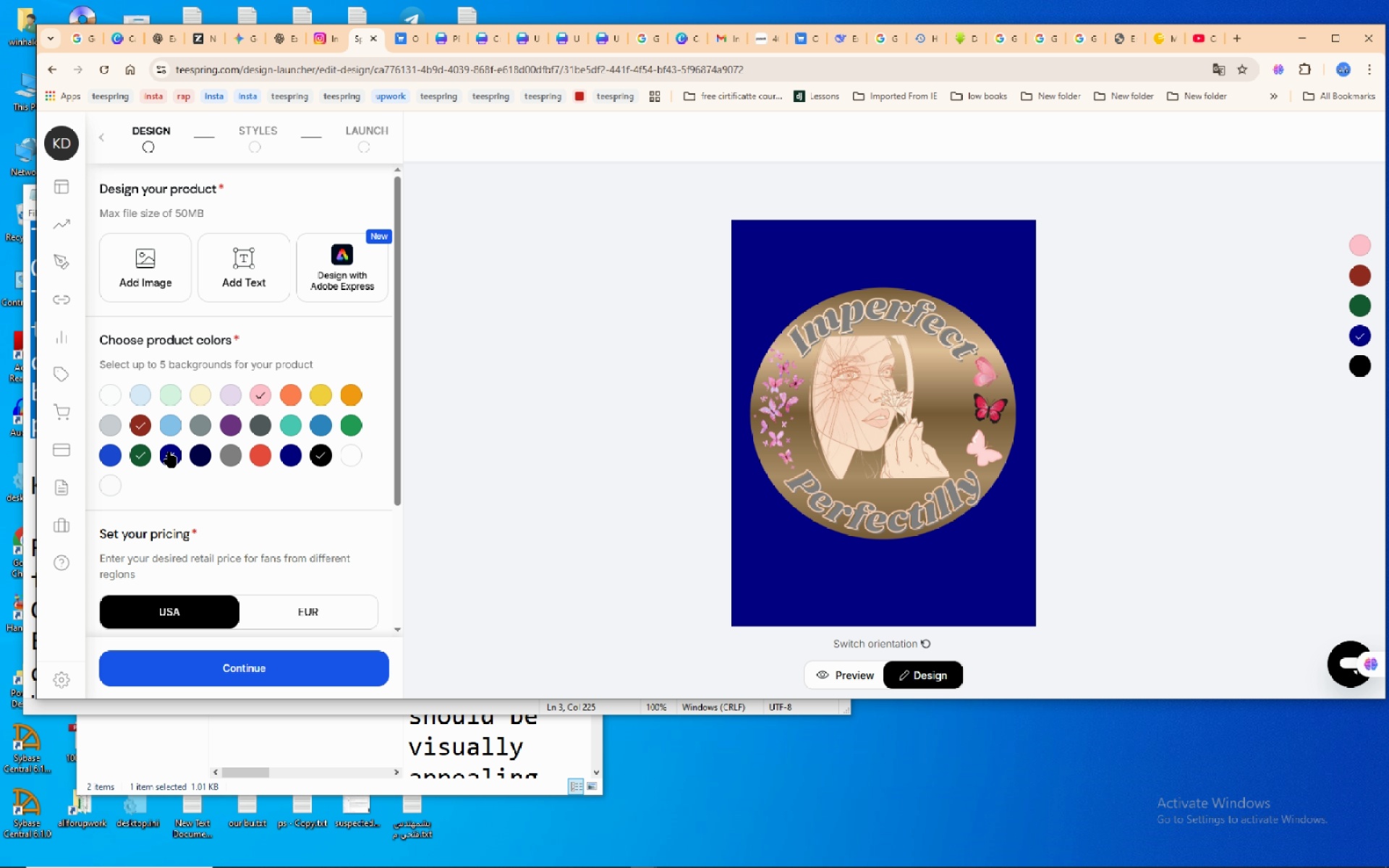 
left_click([169, 452])
 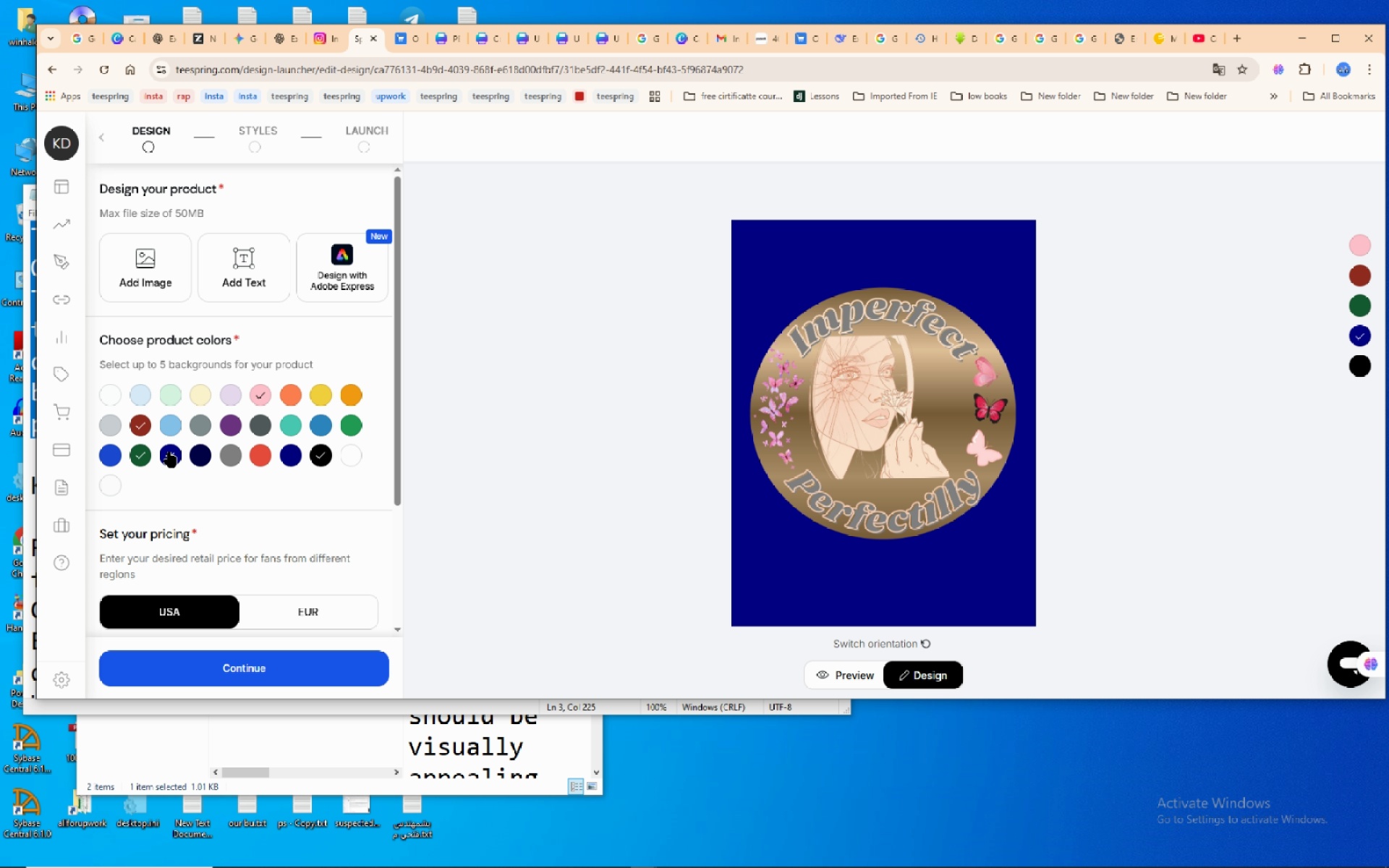 
wait(8.22)
 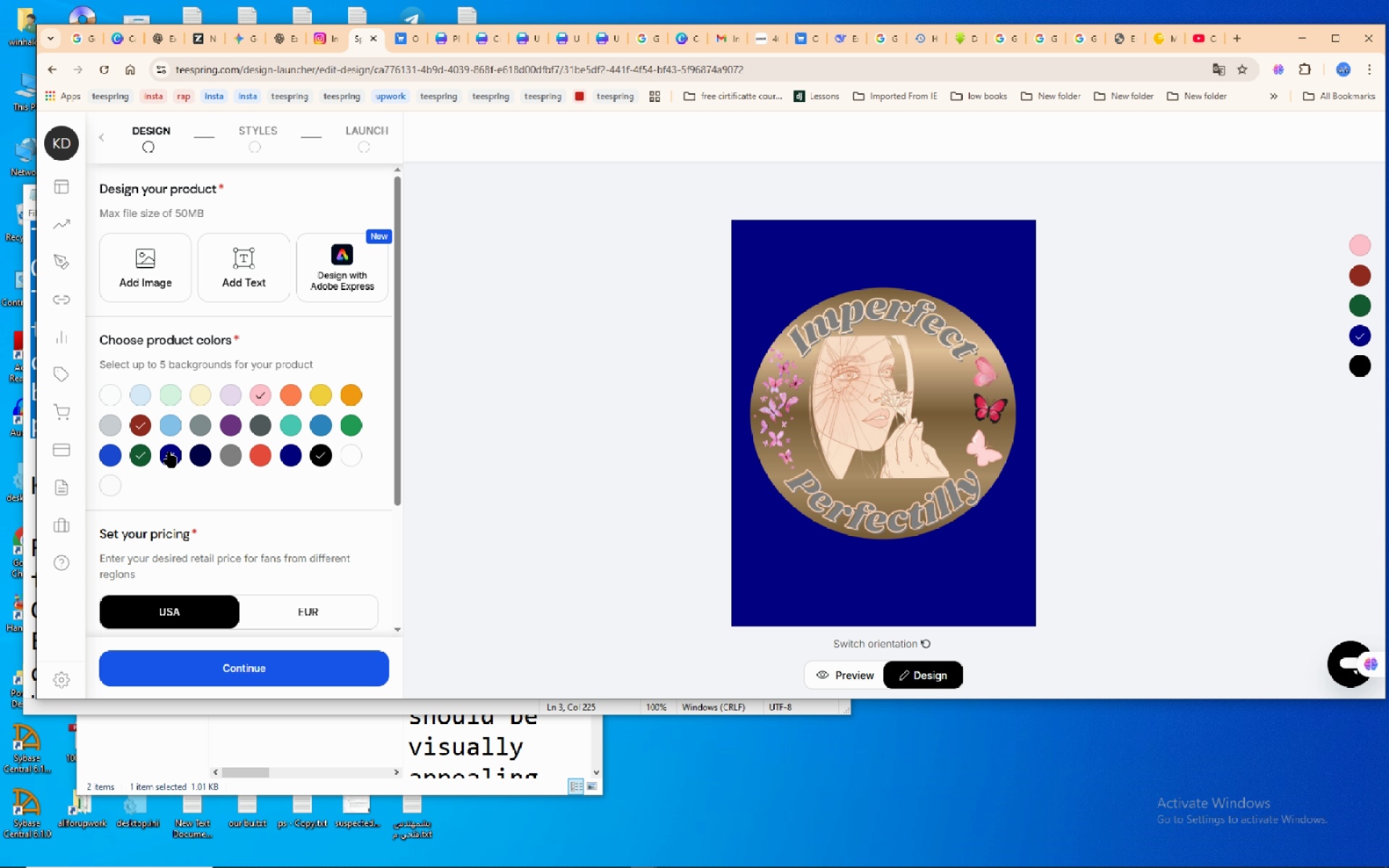 
left_click([1359, 246])
 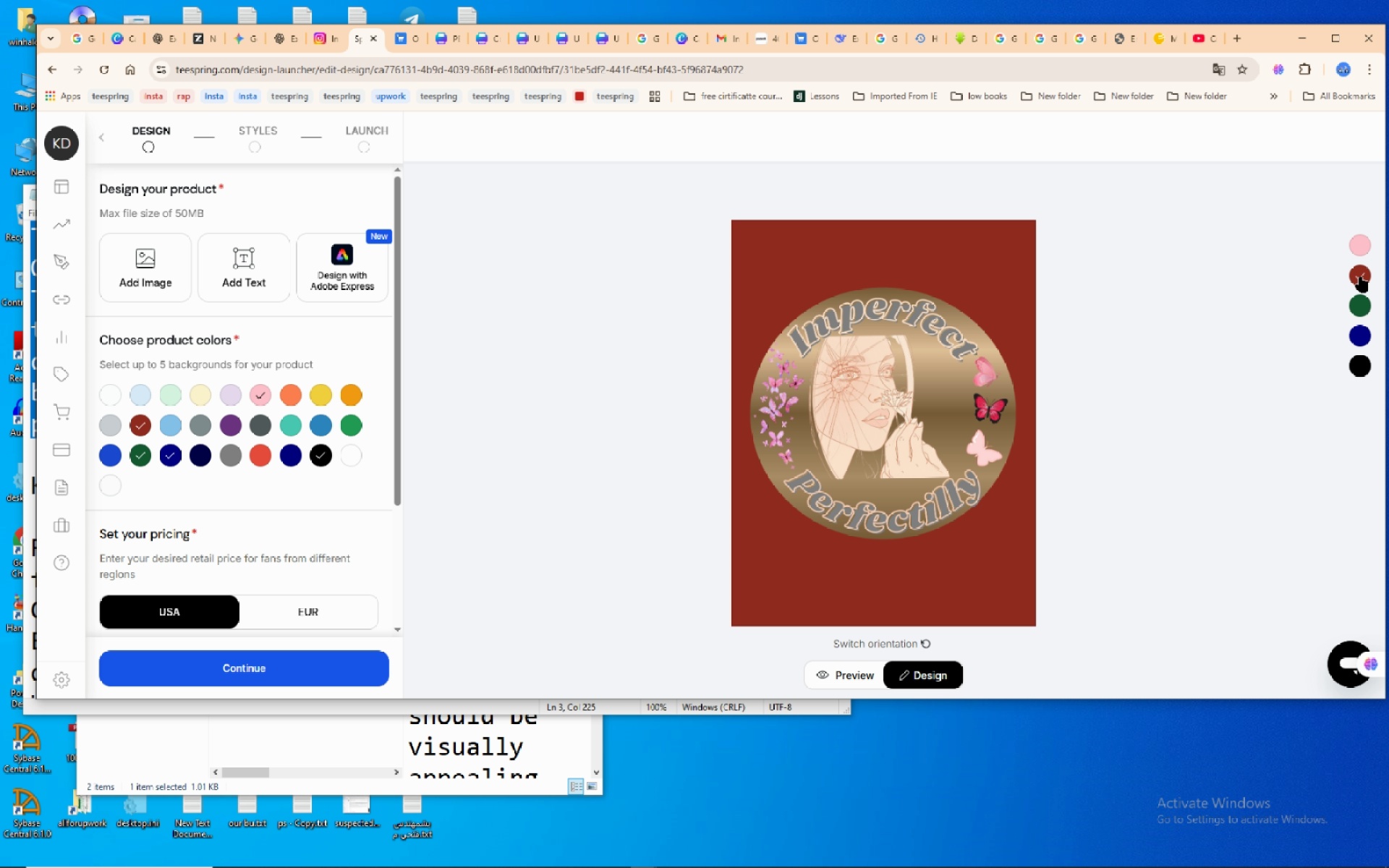 
left_click([1361, 277])
 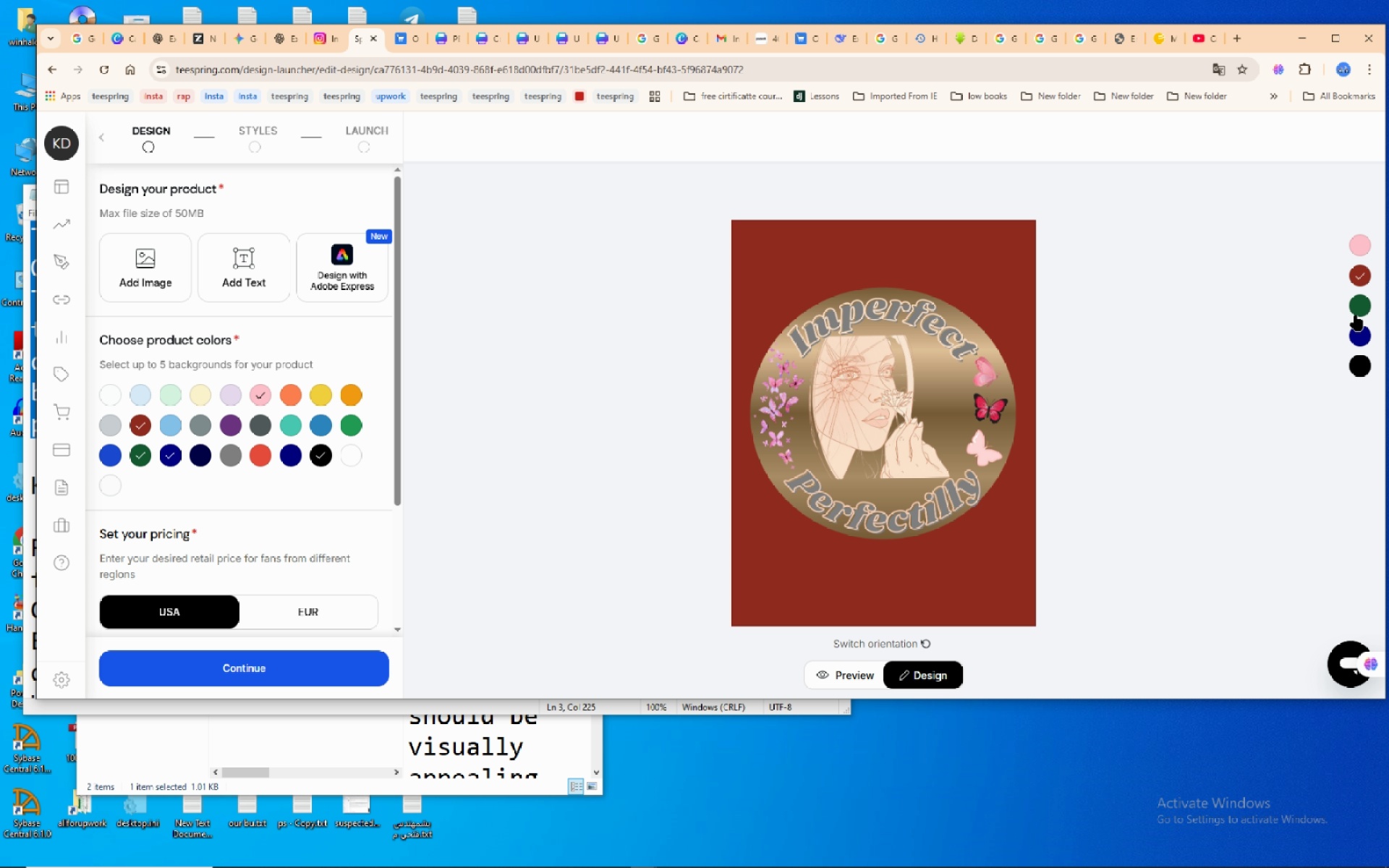 
left_click([1356, 307])
 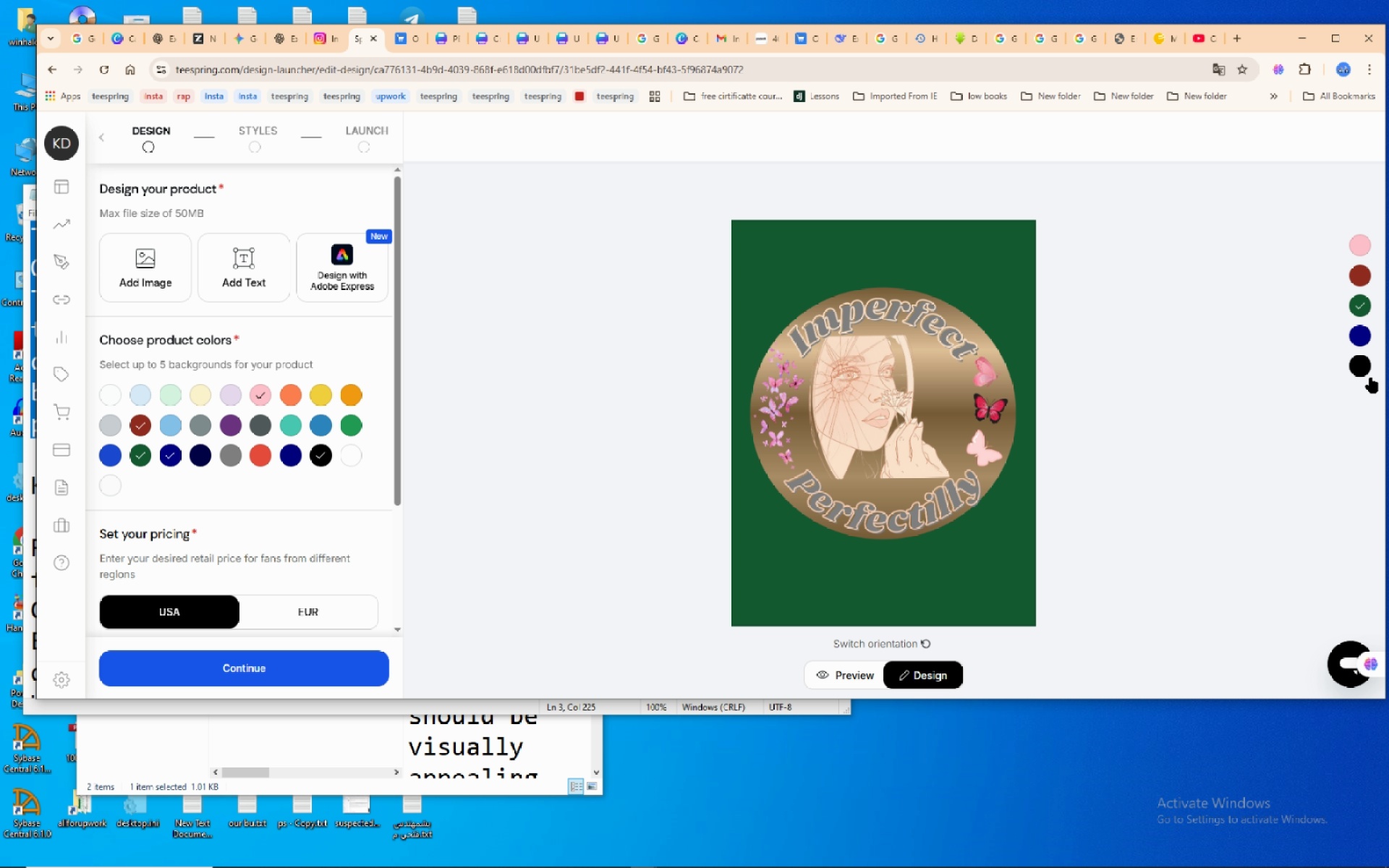 
left_click([1367, 343])
 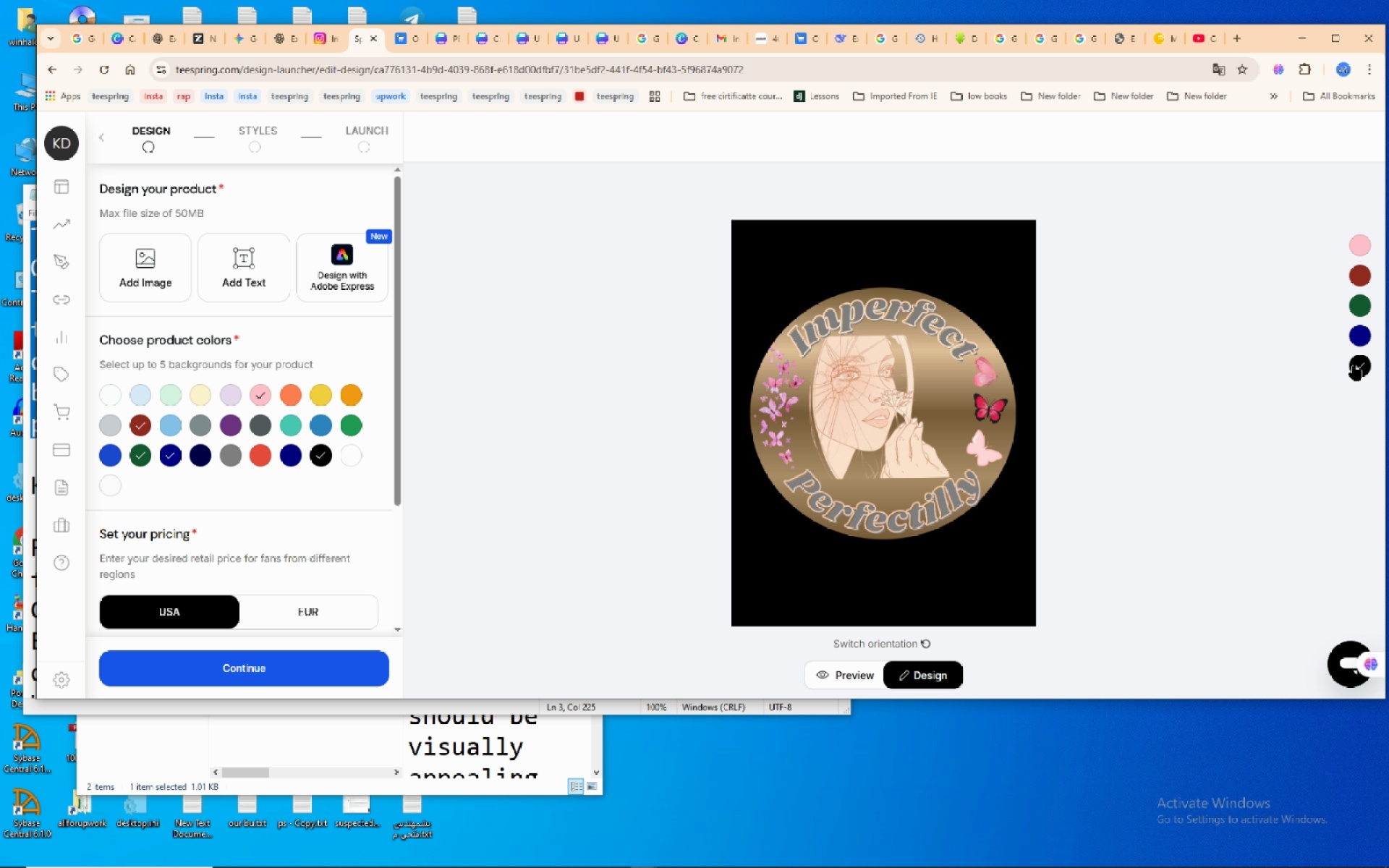 
left_click([1356, 362])
 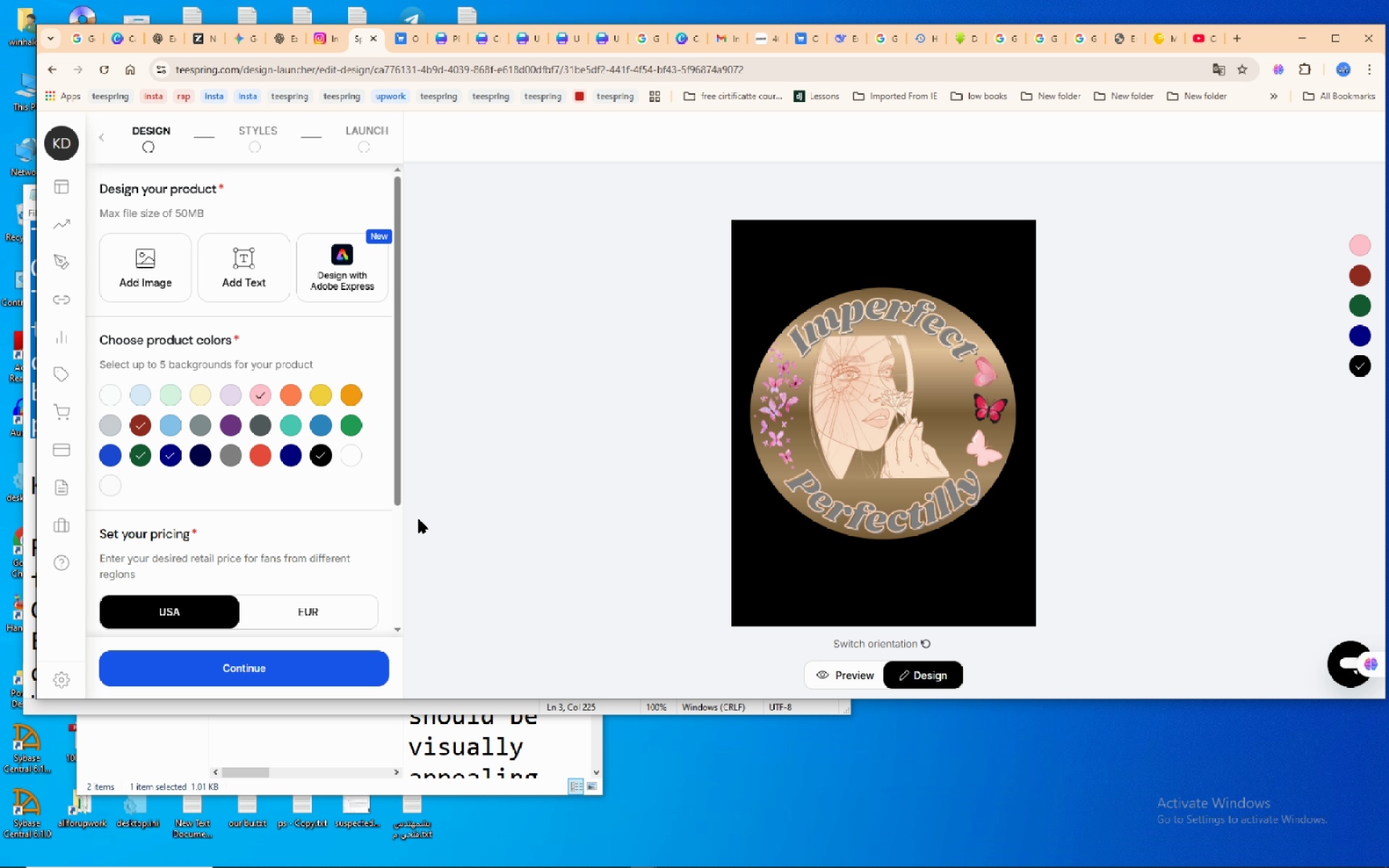 
wait(7.89)
 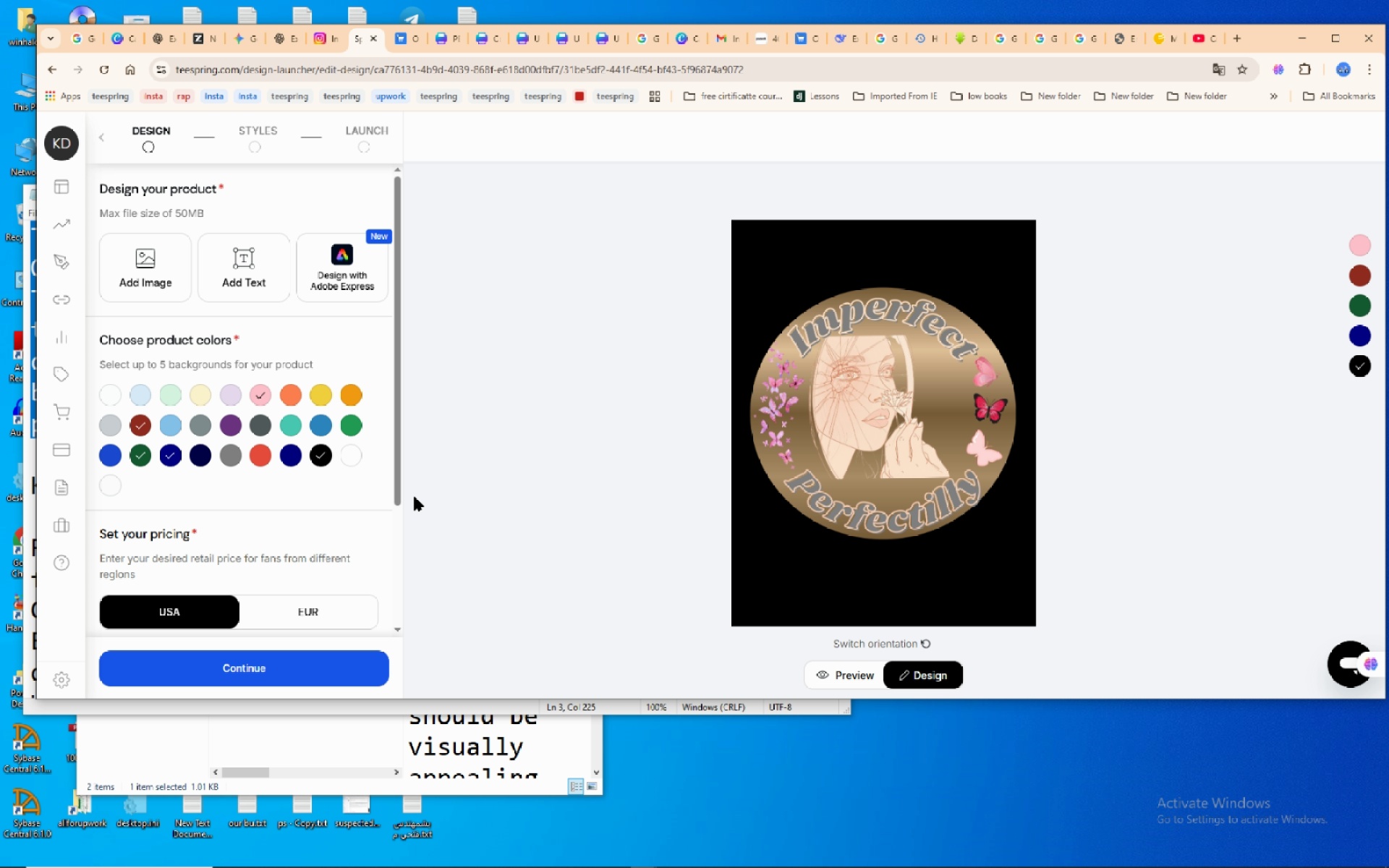 
scroll: coordinate [286, 625], scroll_direction: down, amount: 4.0
 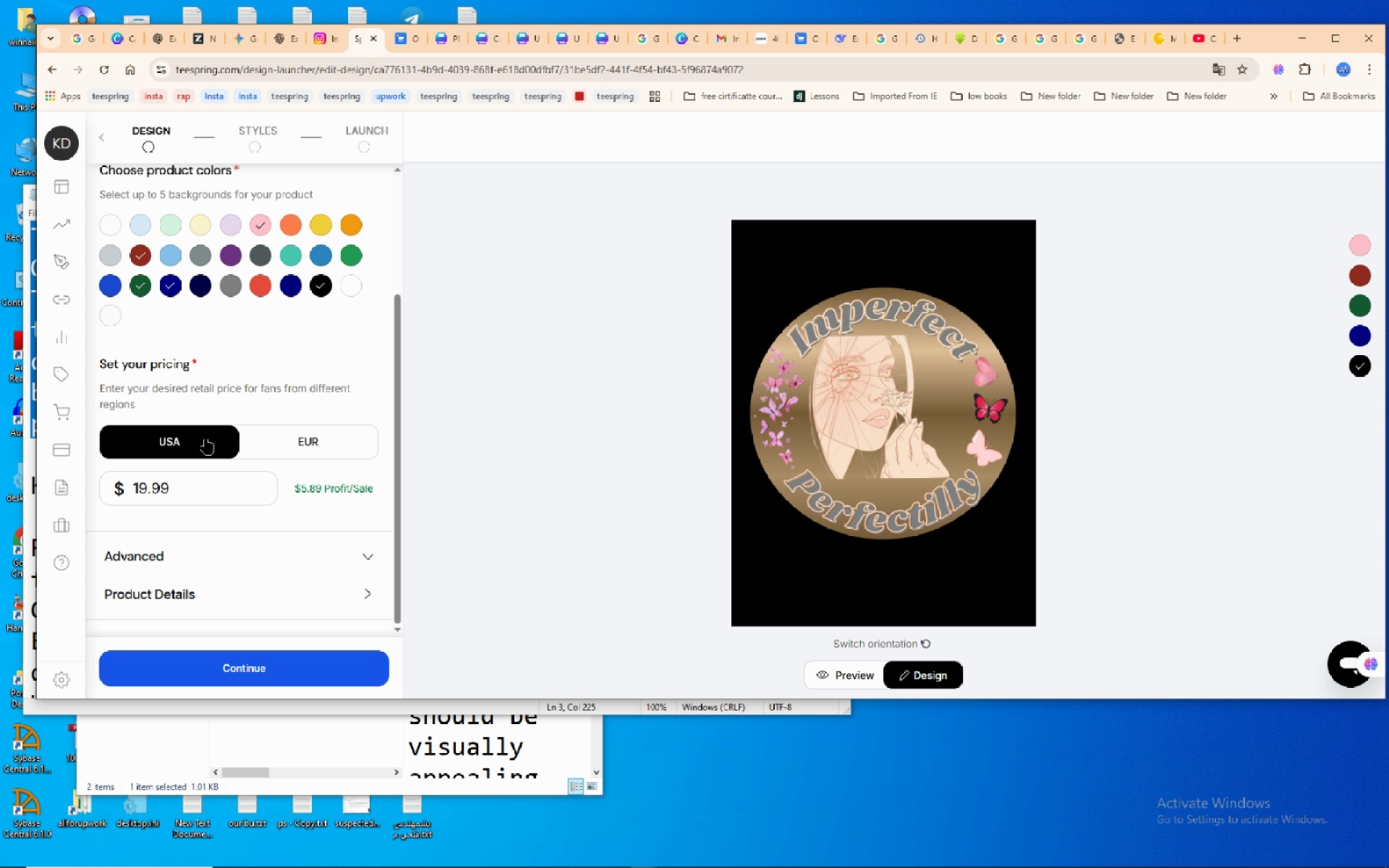 
wait(5.74)
 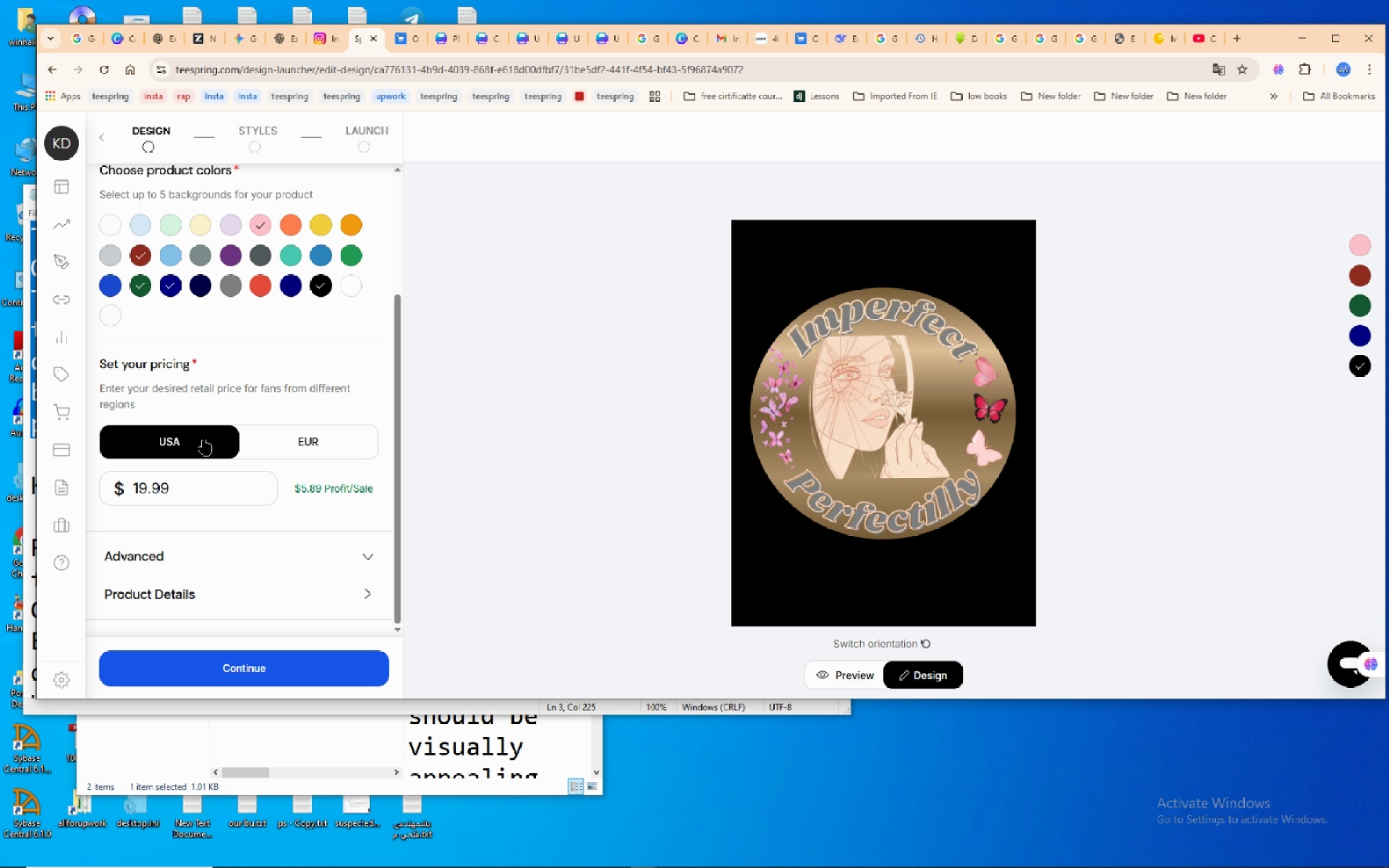 
left_click([314, 435])
 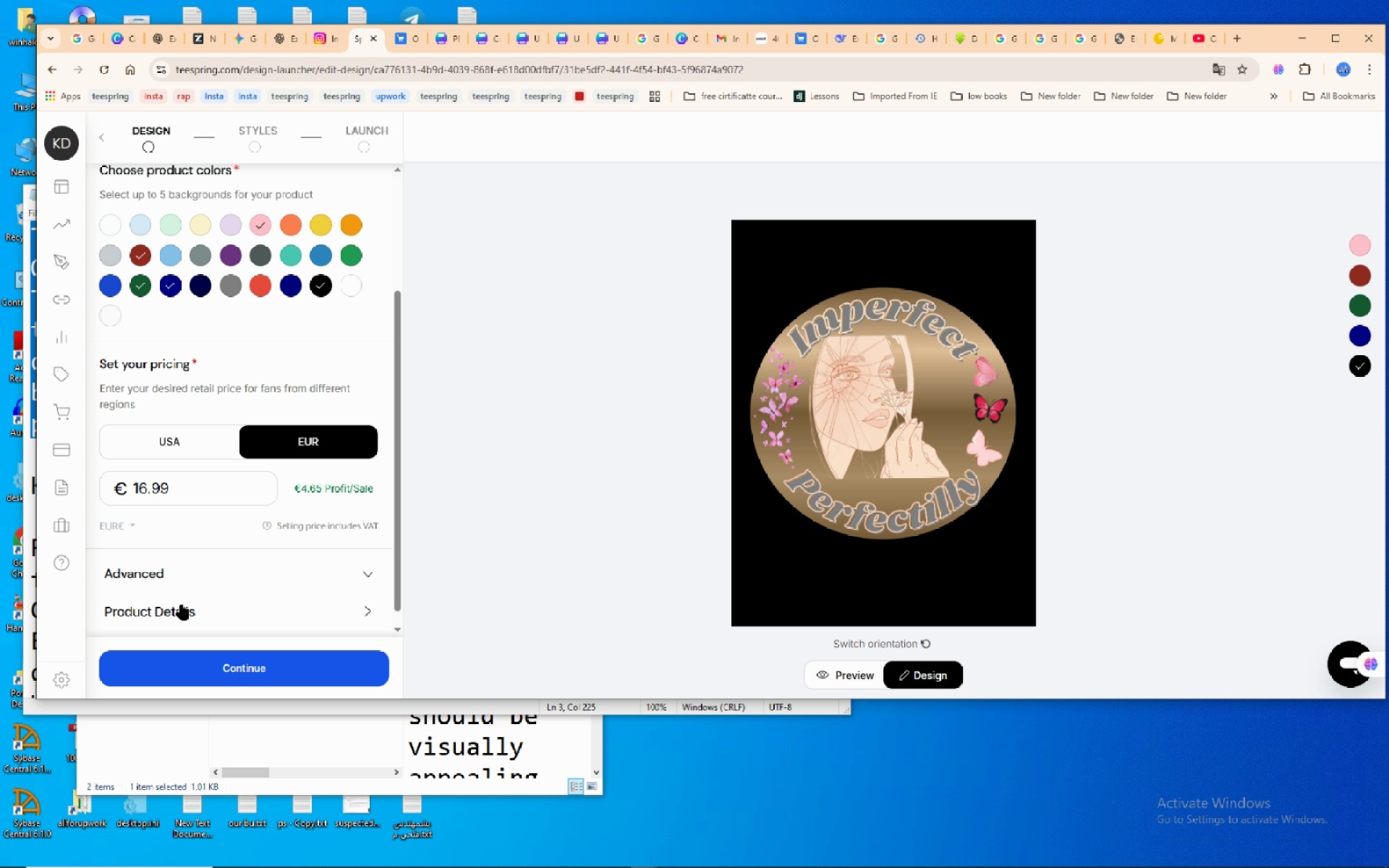 
scroll: coordinate [193, 585], scroll_direction: down, amount: 3.0
 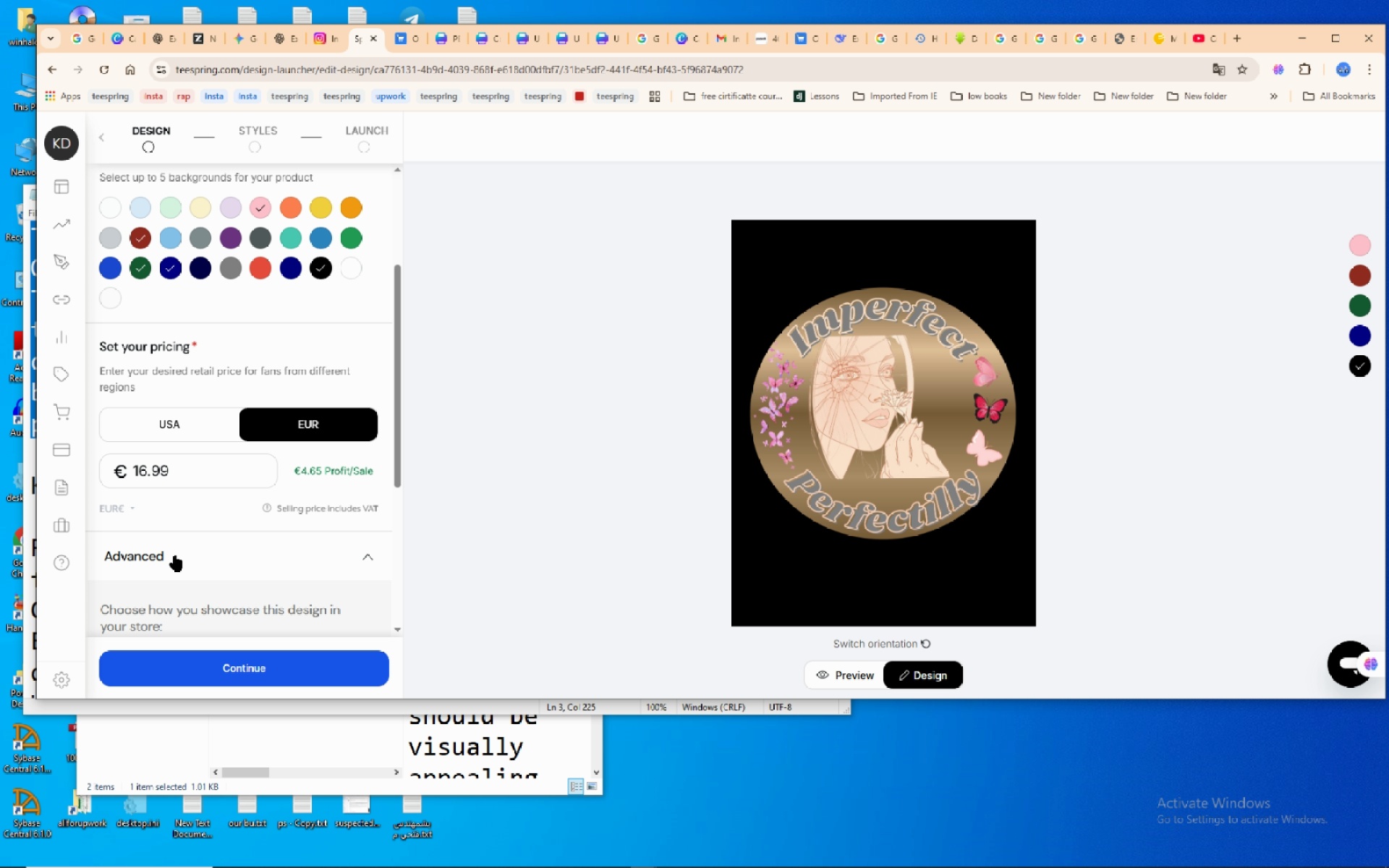 
left_click([161, 555])
 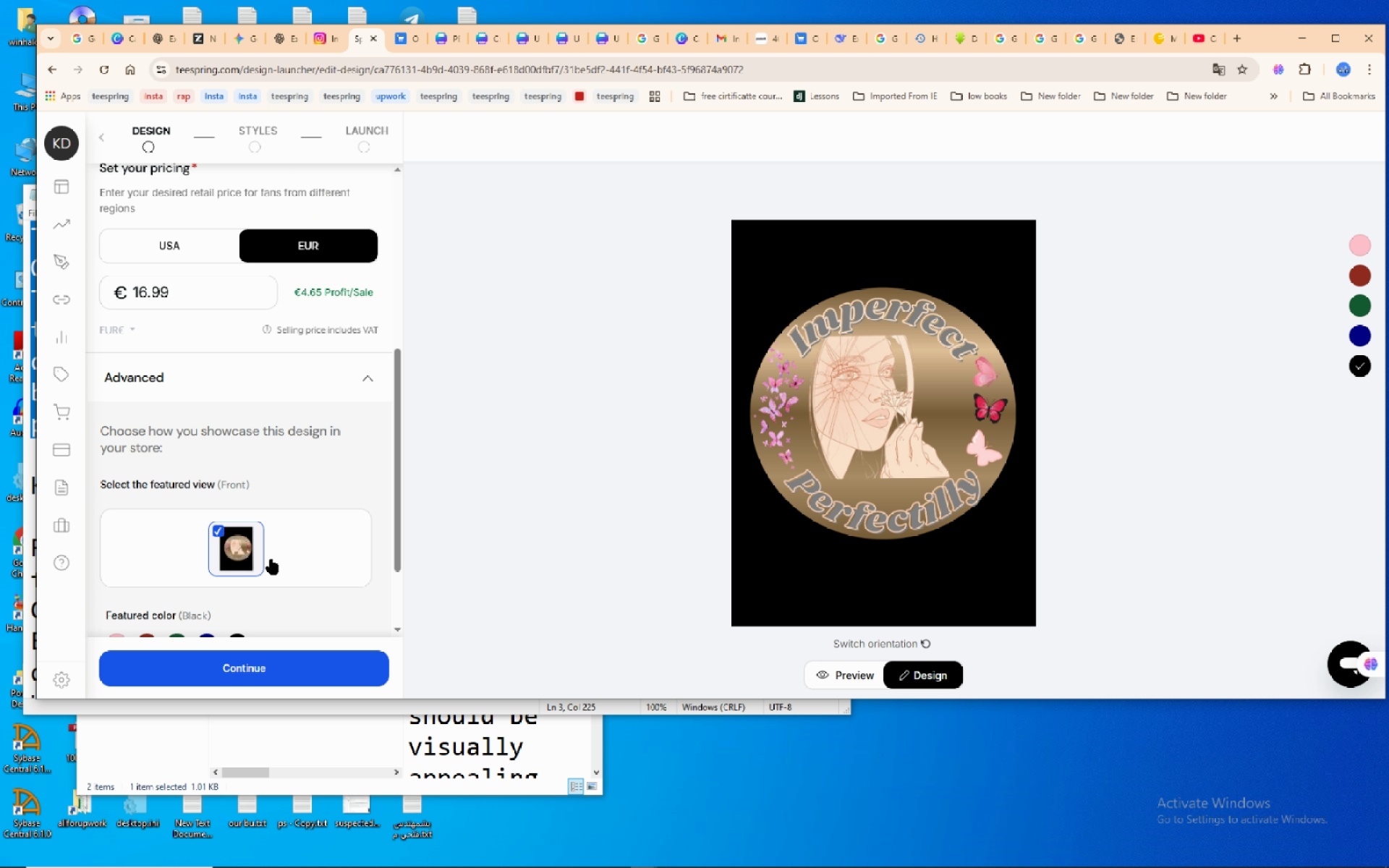 
scroll: coordinate [271, 559], scroll_direction: down, amount: 3.0
 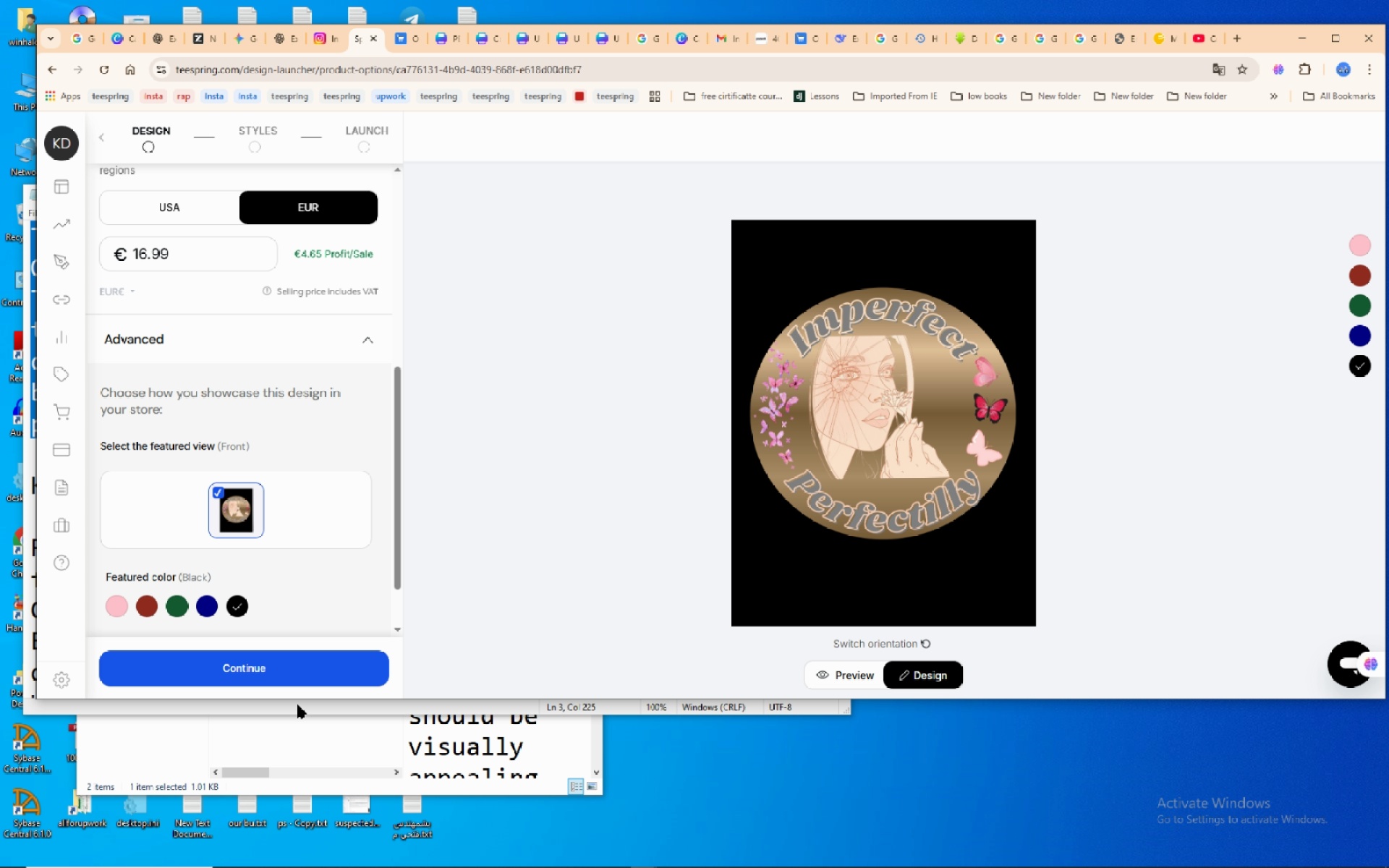 
left_click([256, 665])
 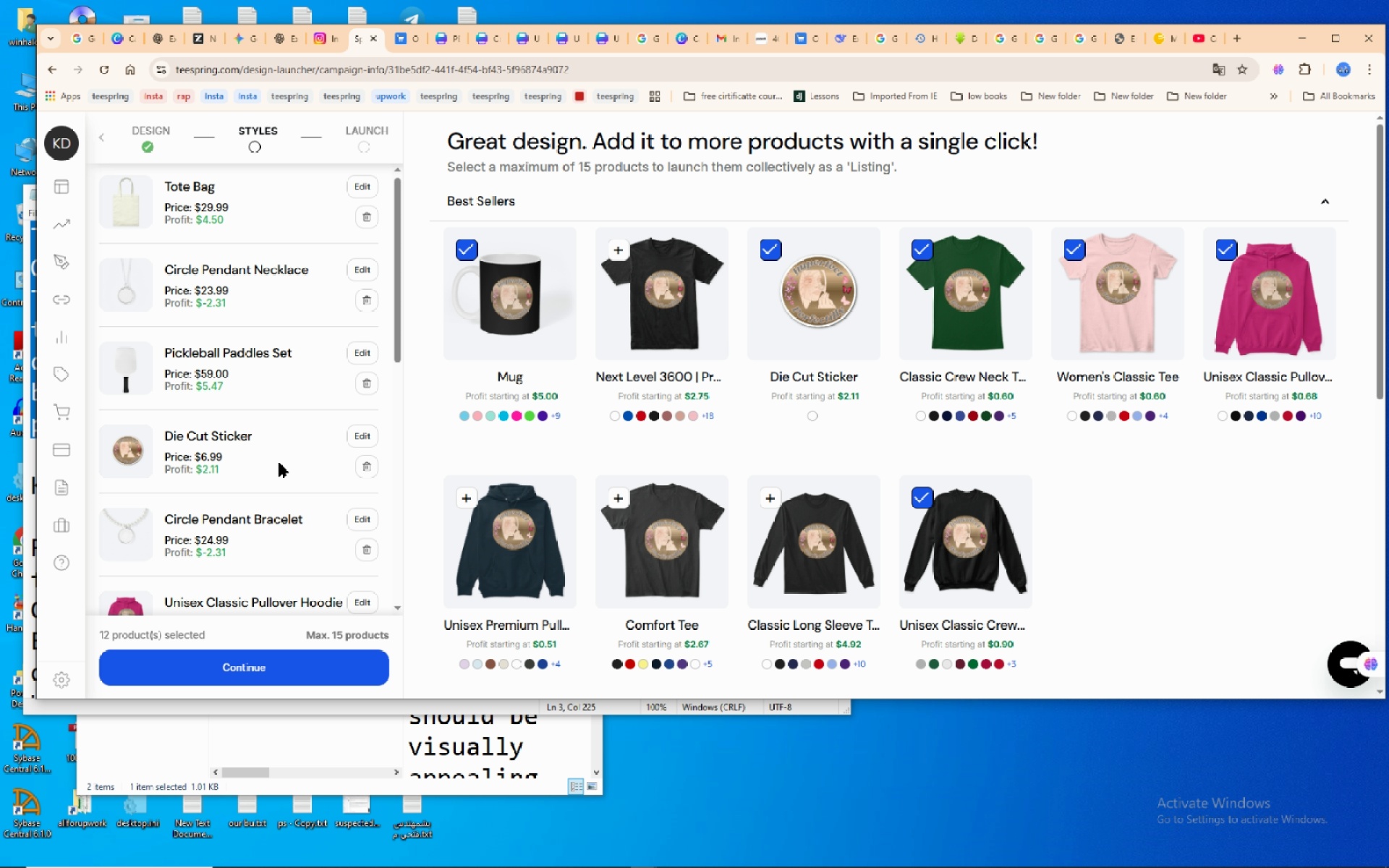 
scroll: coordinate [267, 491], scroll_direction: down, amount: 15.0
 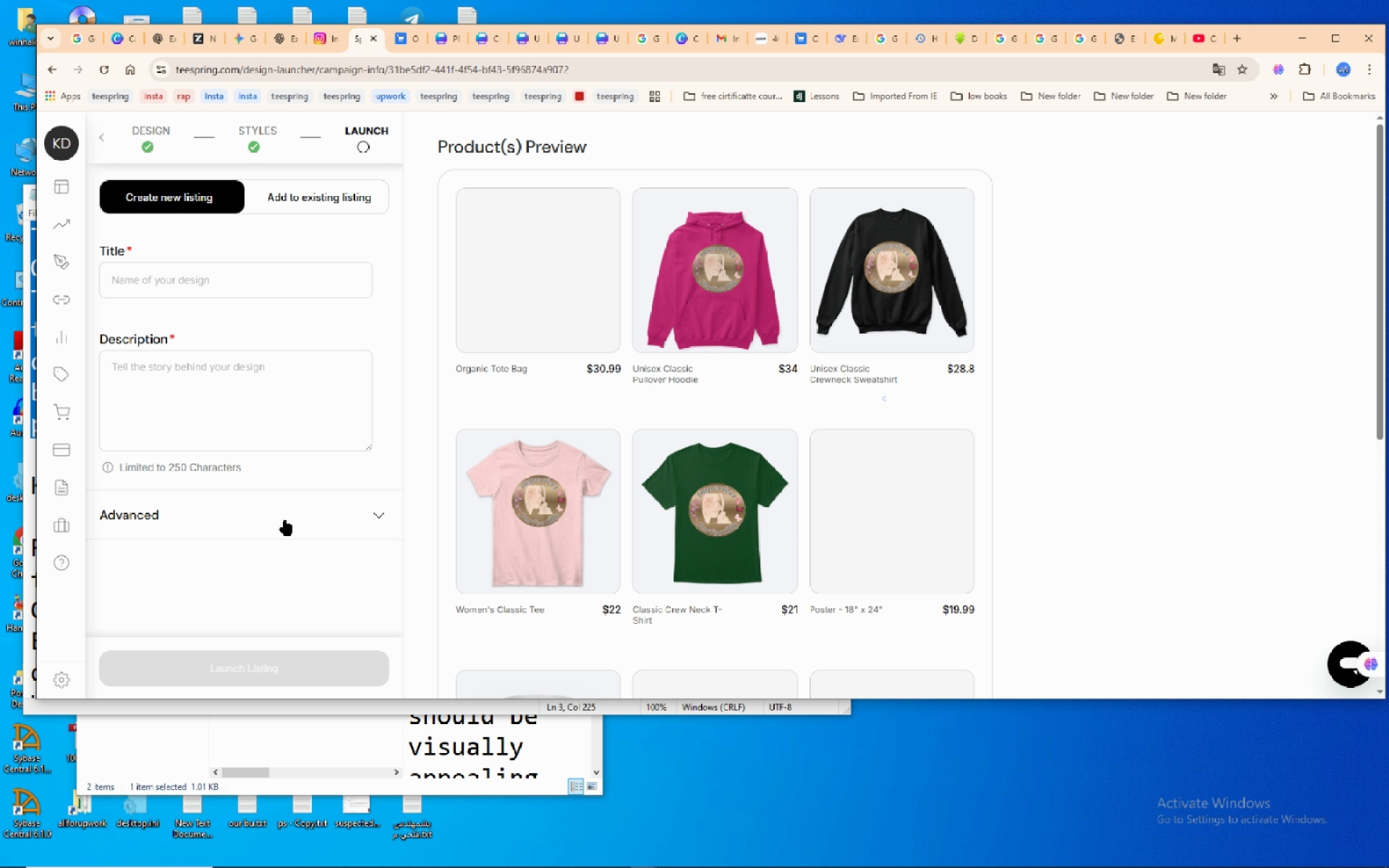 
scroll: coordinate [284, 521], scroll_direction: up, amount: 5.0
 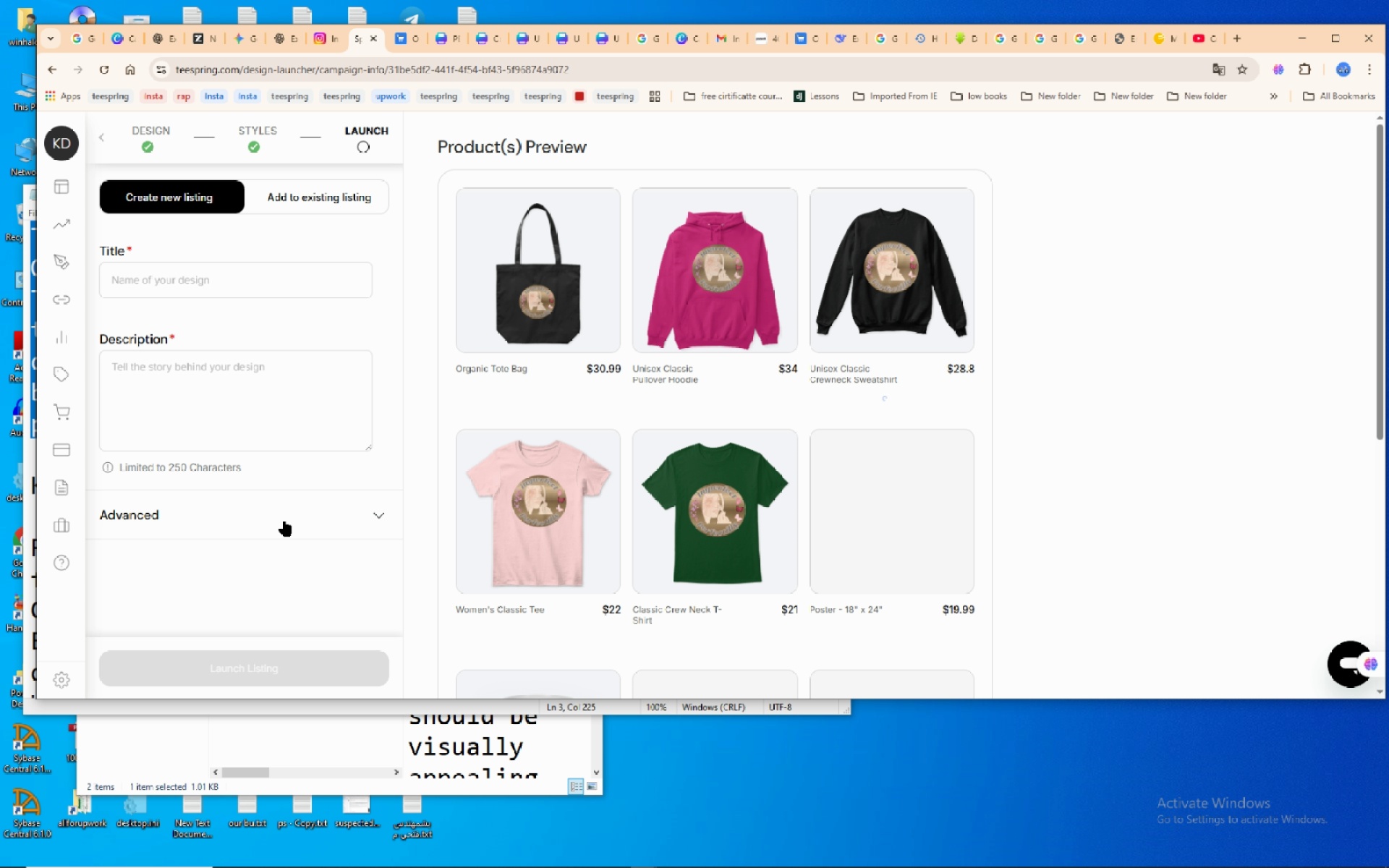 
wait(8.22)
 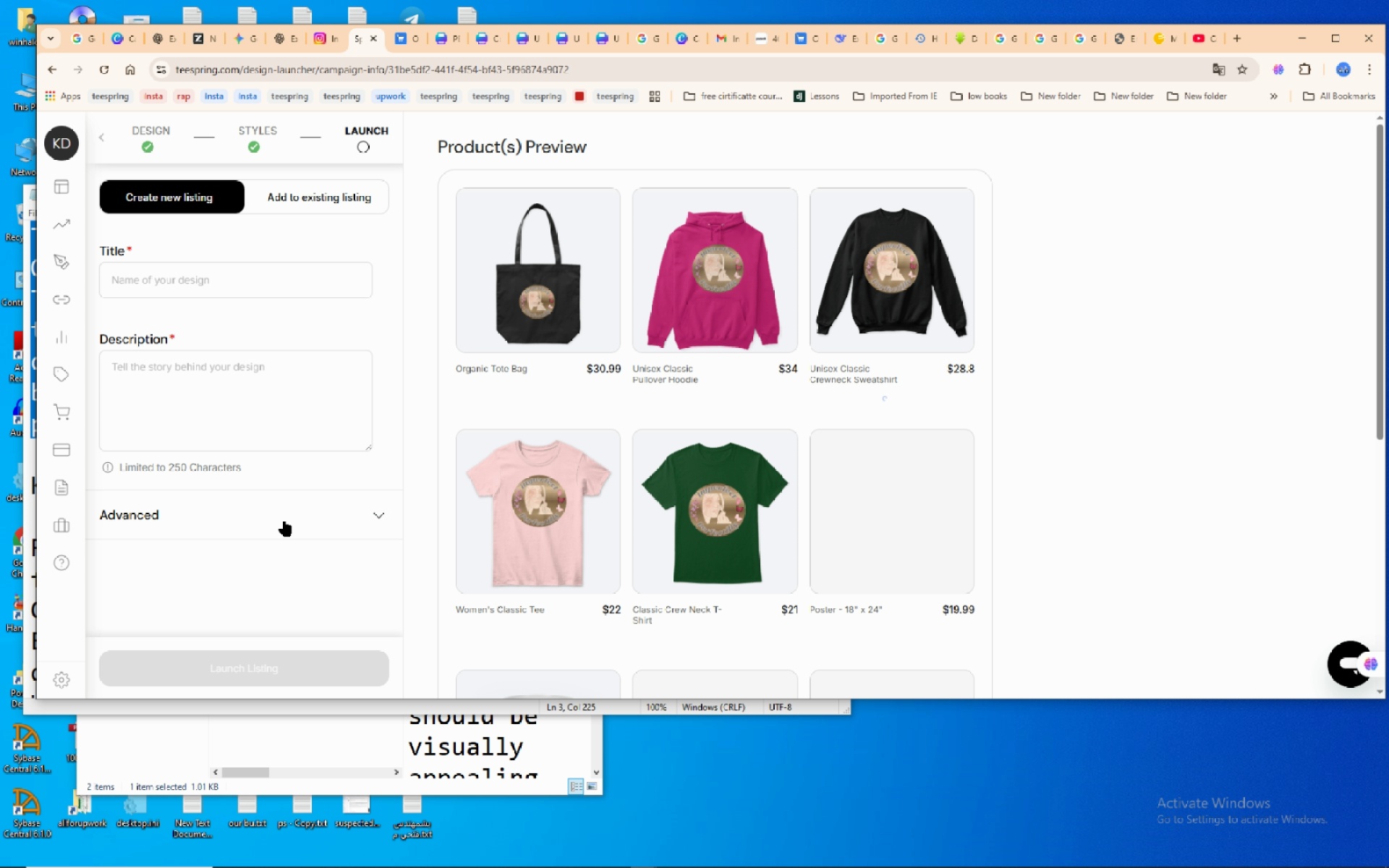 
left_click([292, 857])
 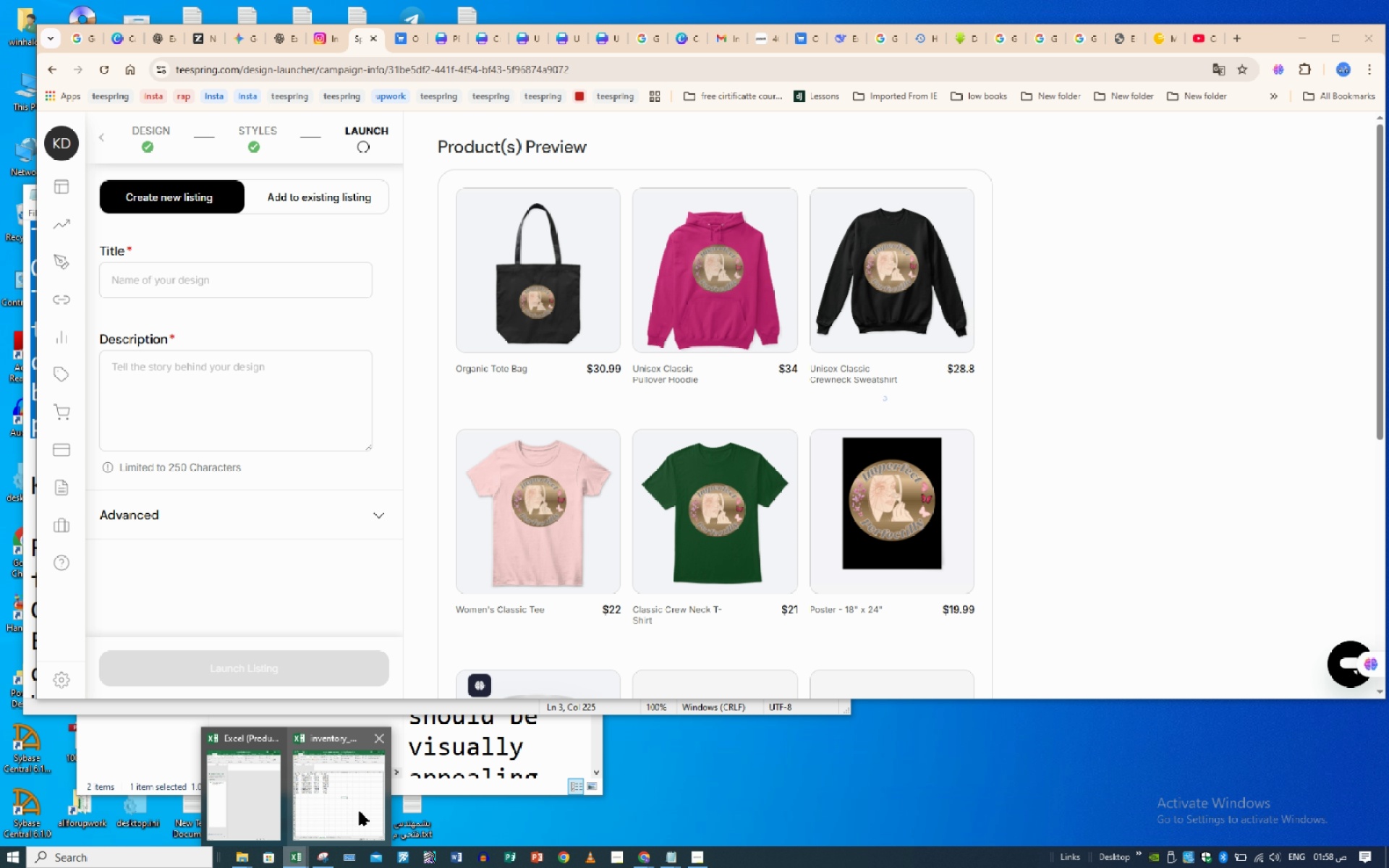 
mouse_move([334, 812])
 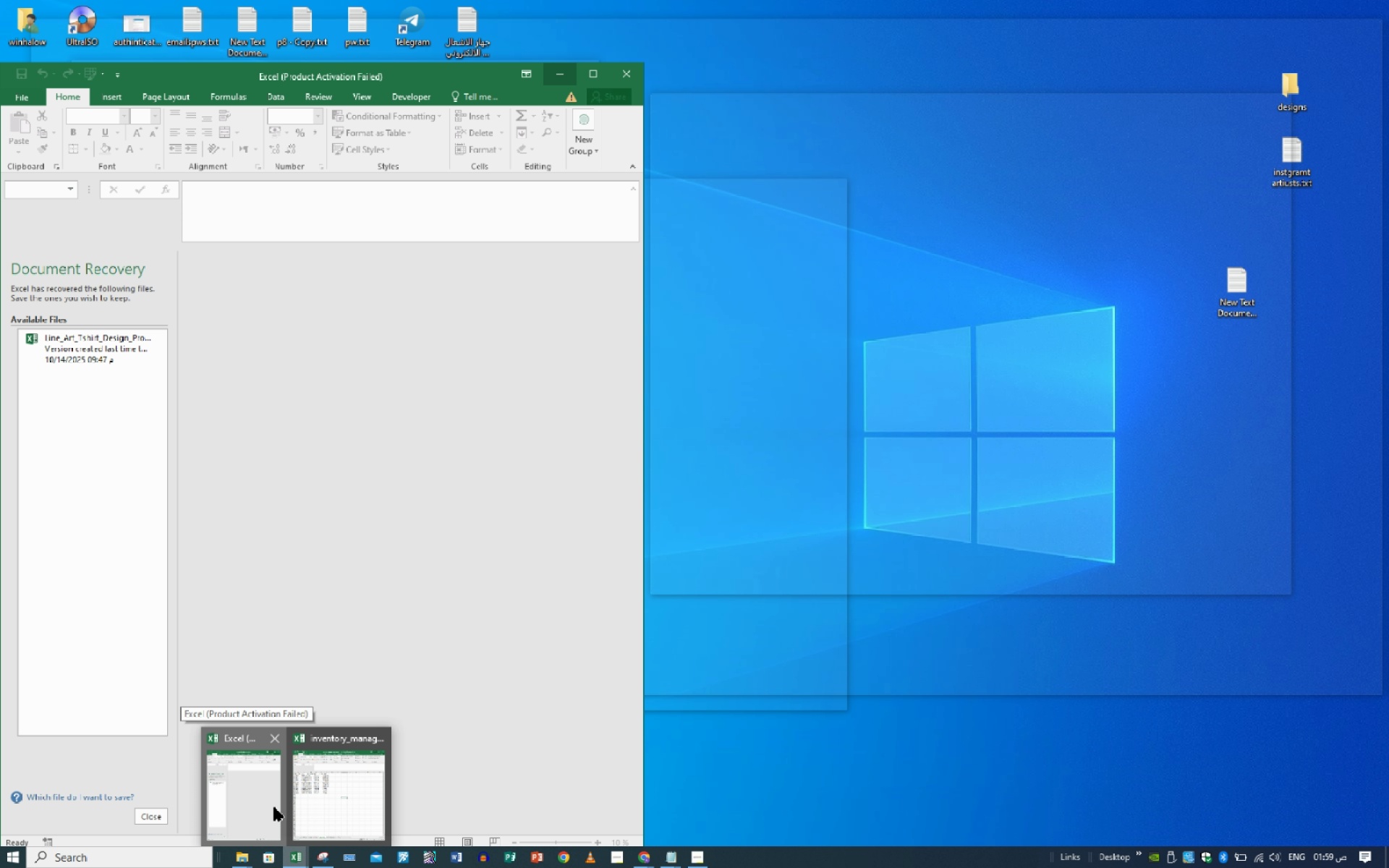 
left_click([274, 807])
 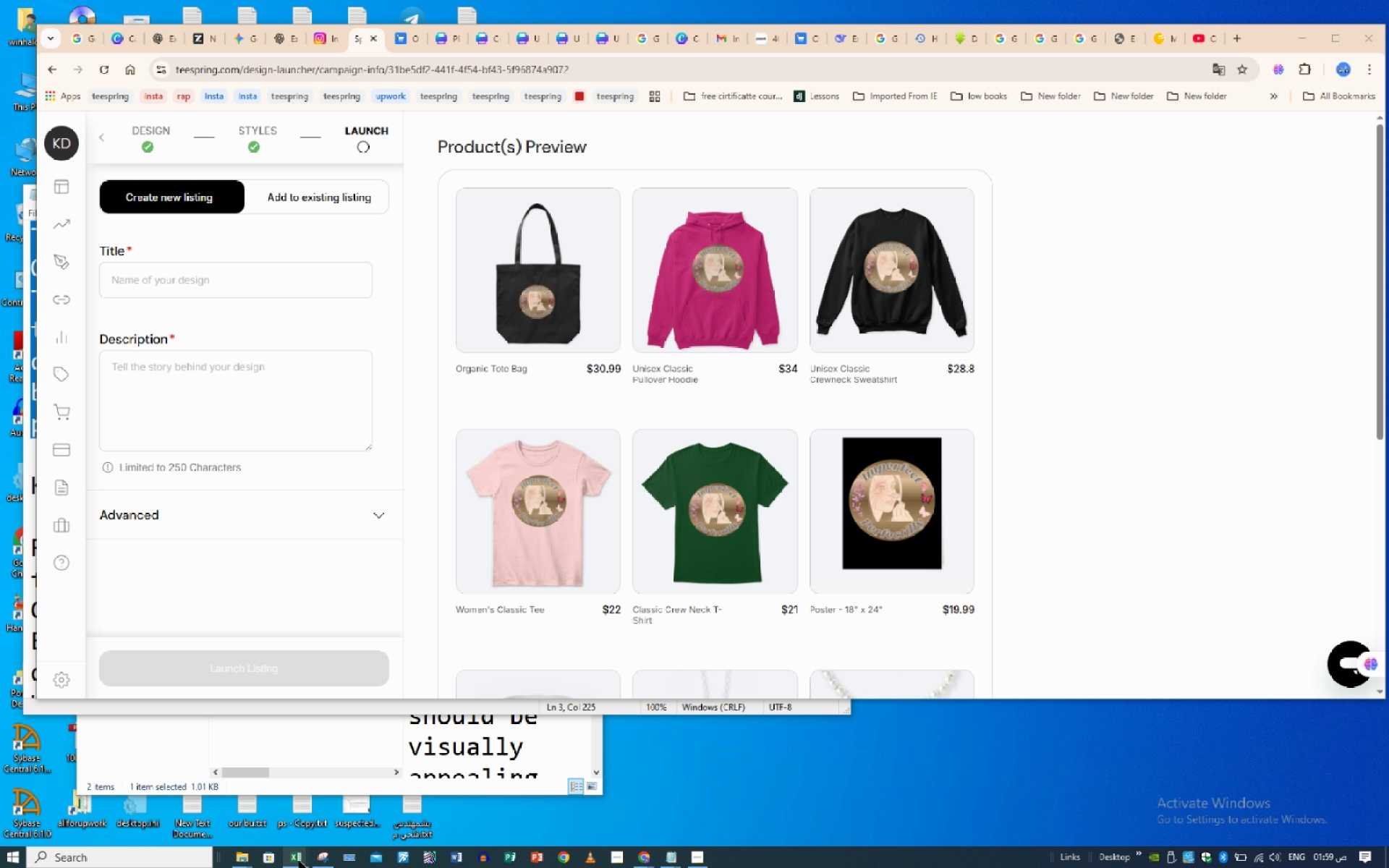 
wait(6.67)
 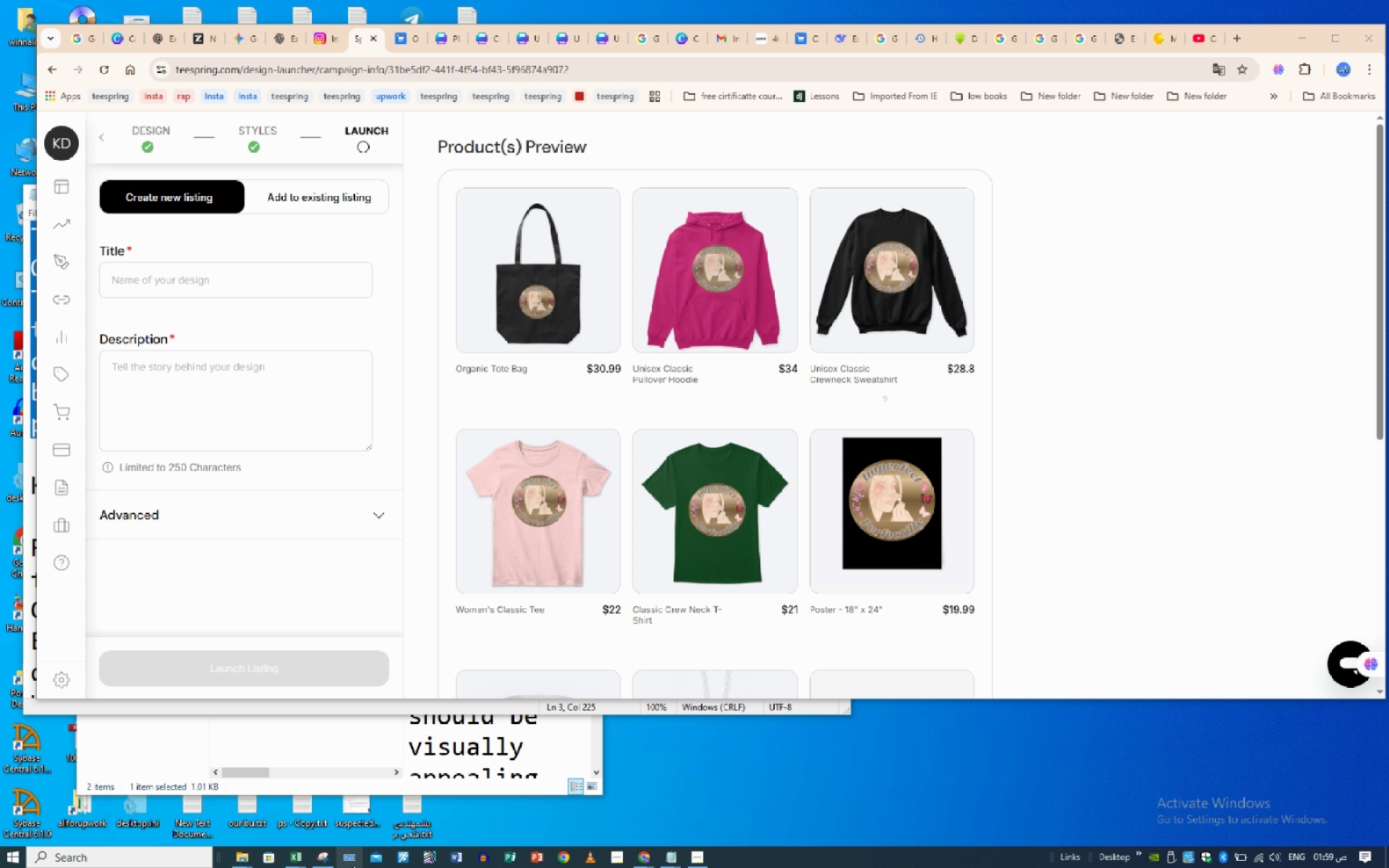 
left_click([297, 861])
 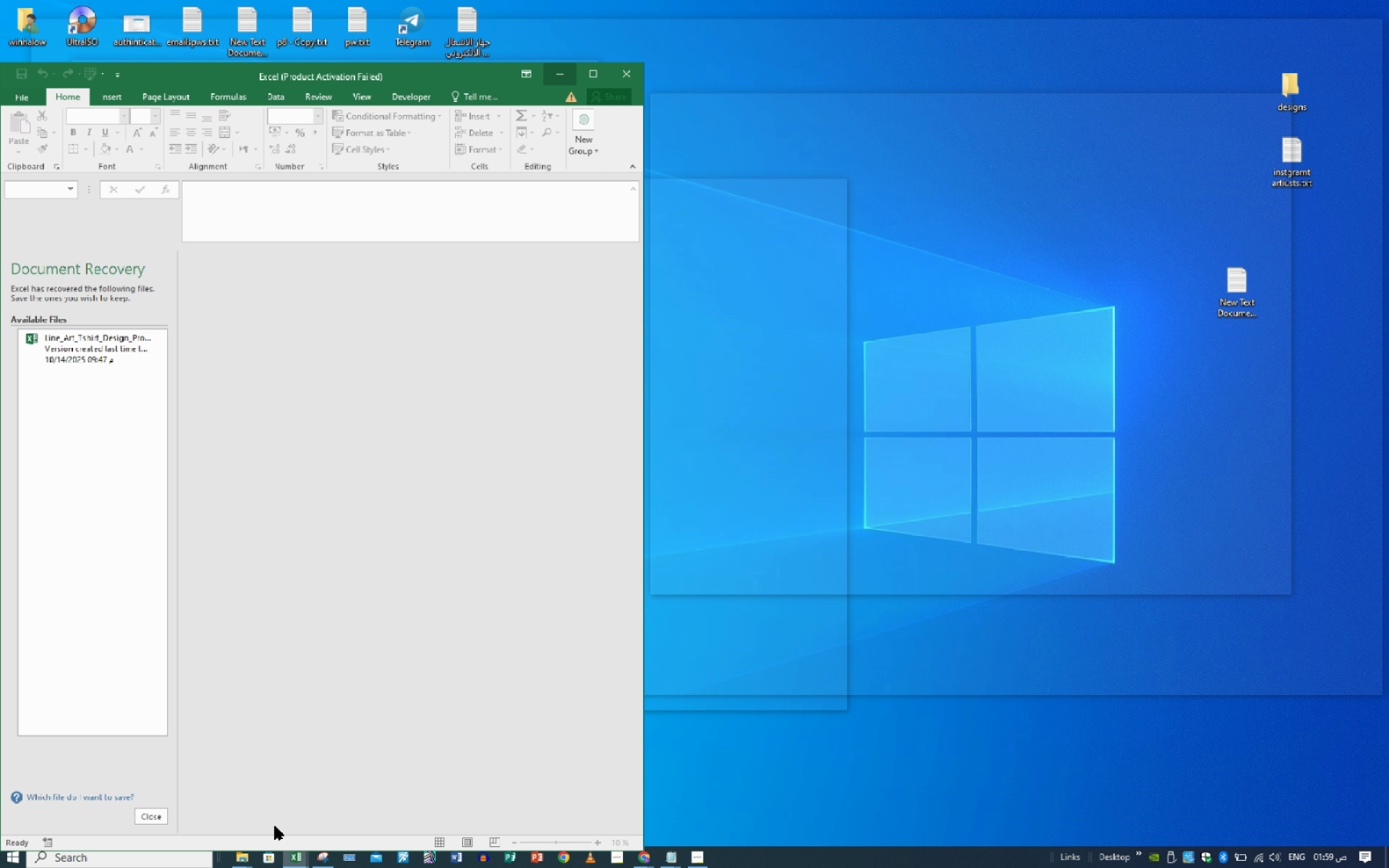 
left_click([275, 826])
 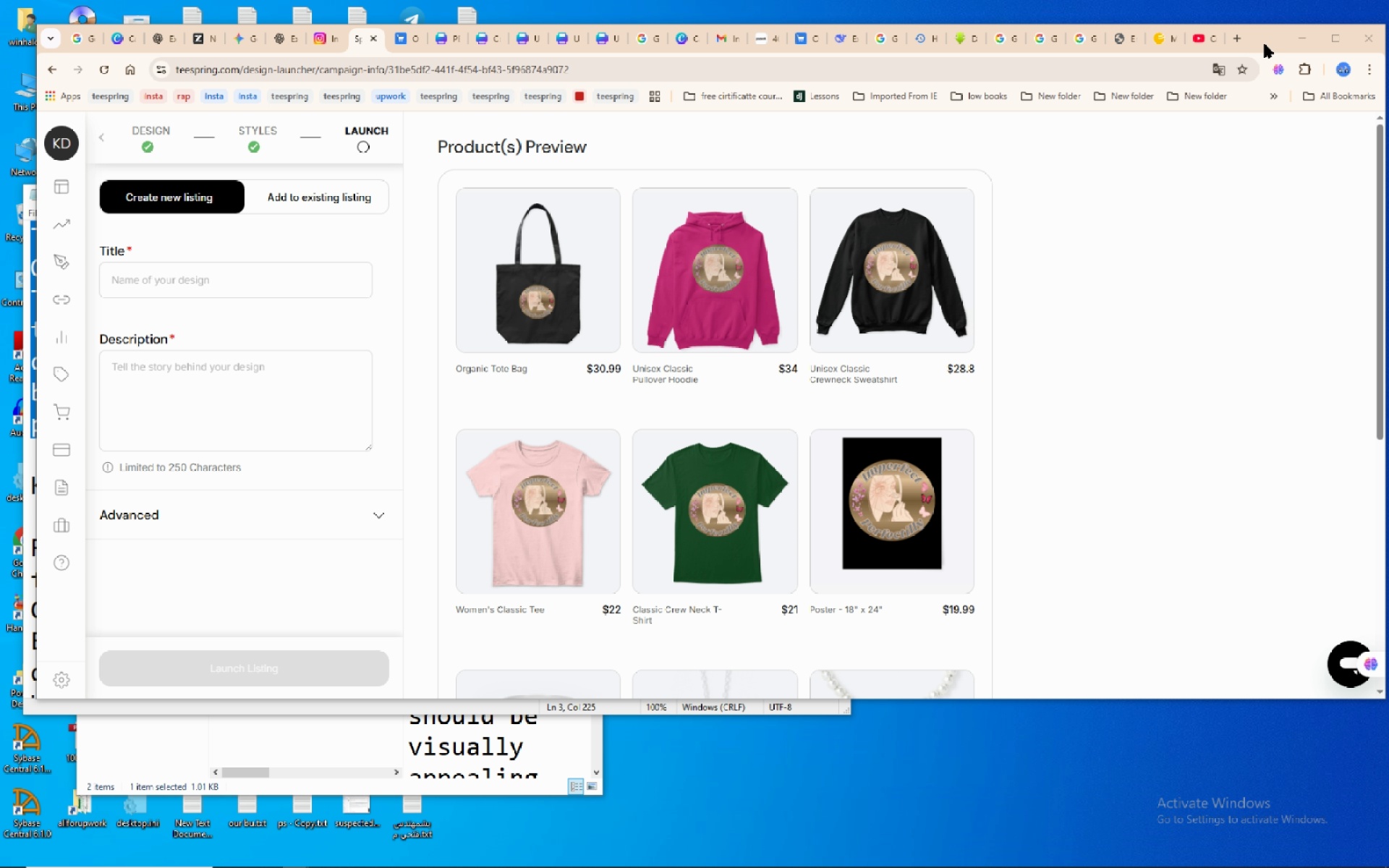 
left_click([1265, 44])
 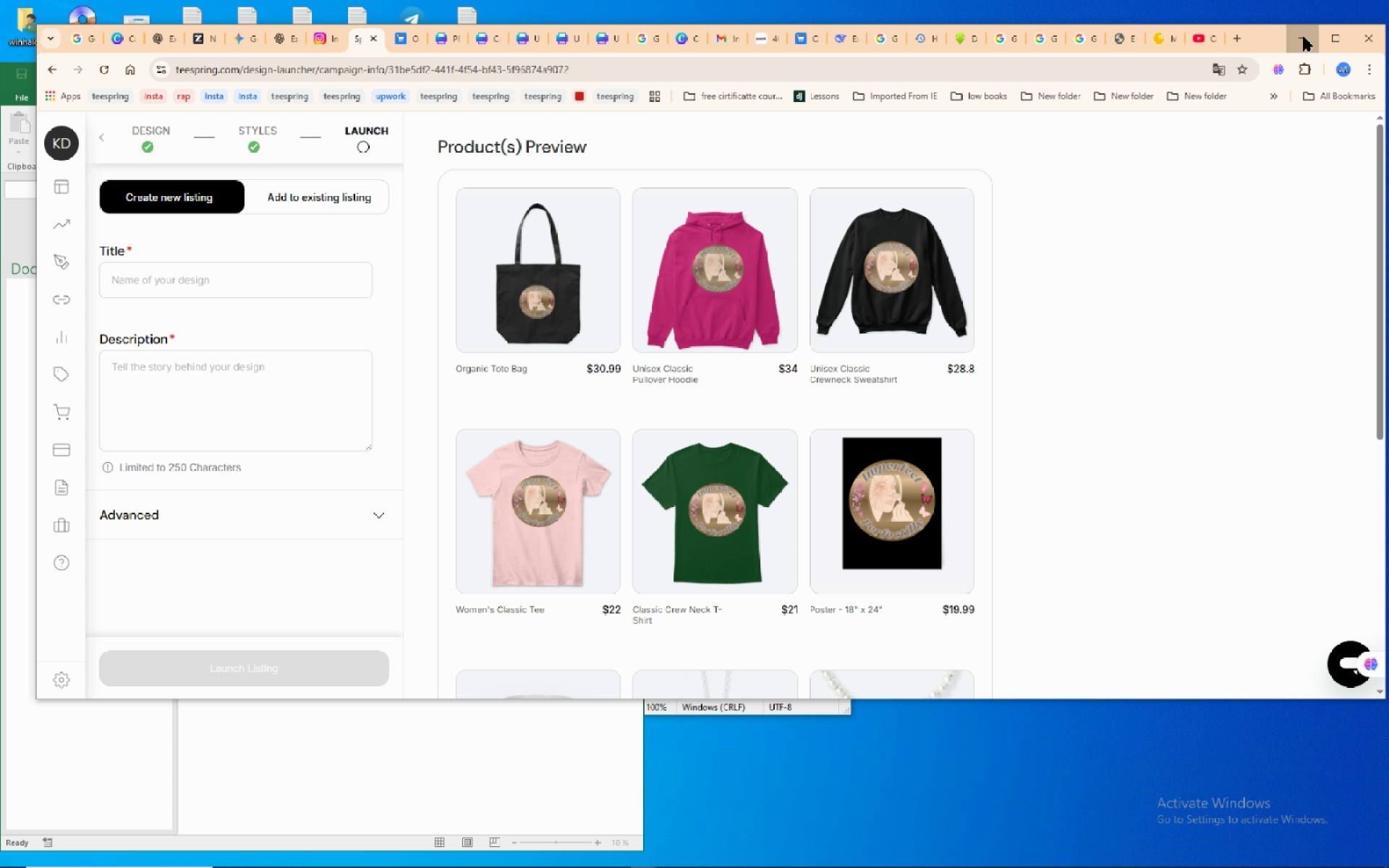 
left_click([1304, 37])
 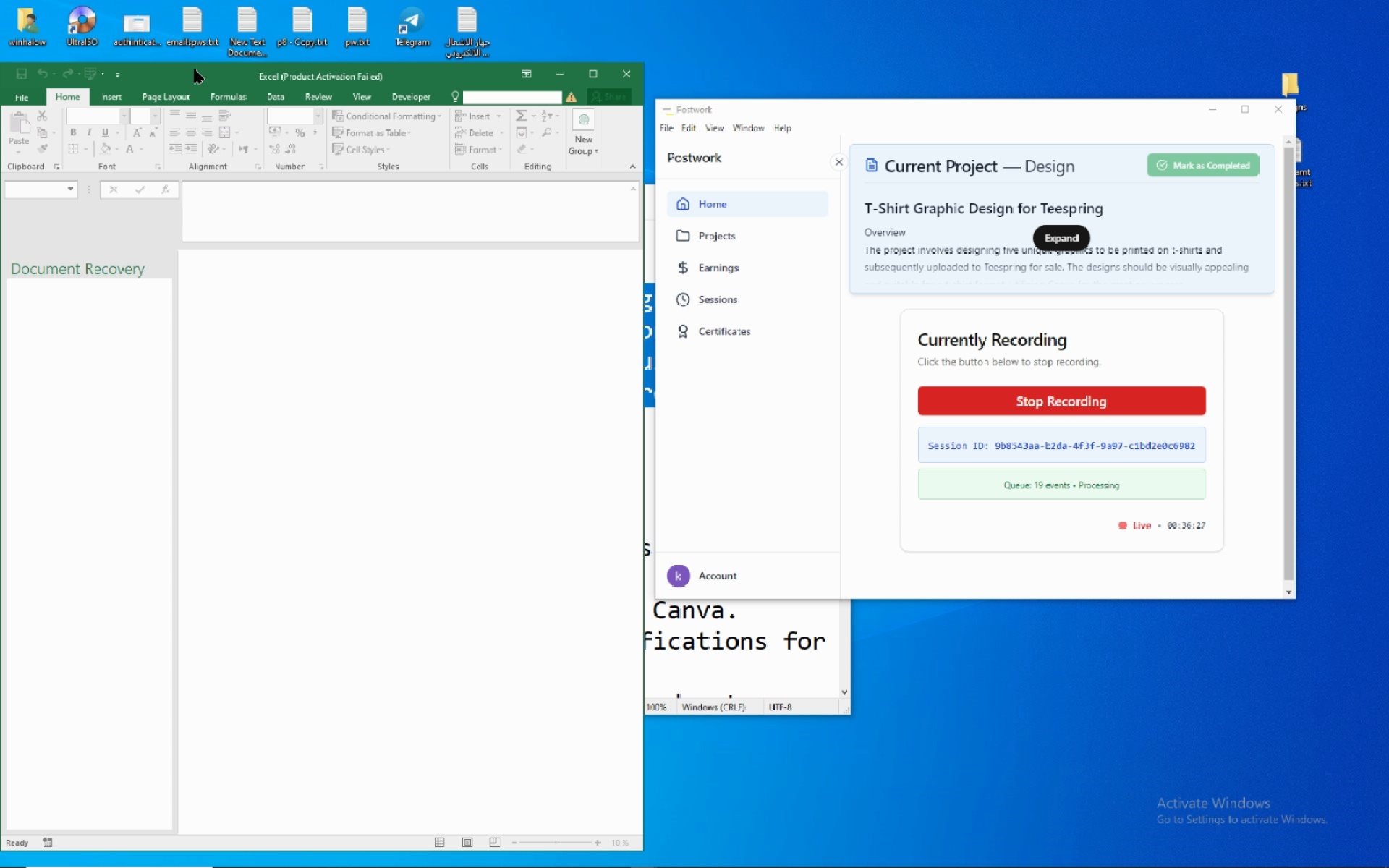 
left_click_drag(start_coordinate=[195, 69], to_coordinate=[710, 20])
 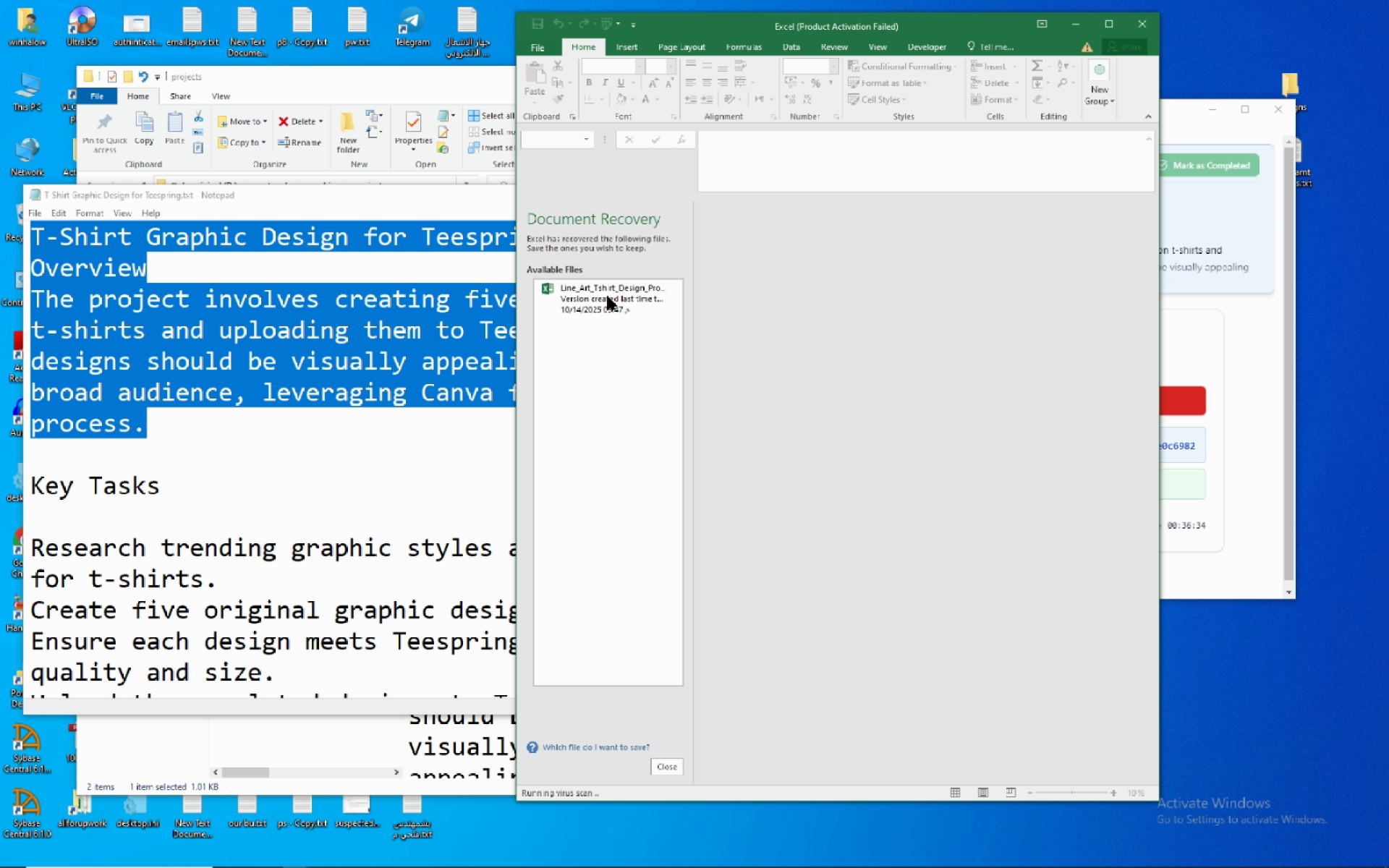 
wait(6.12)
 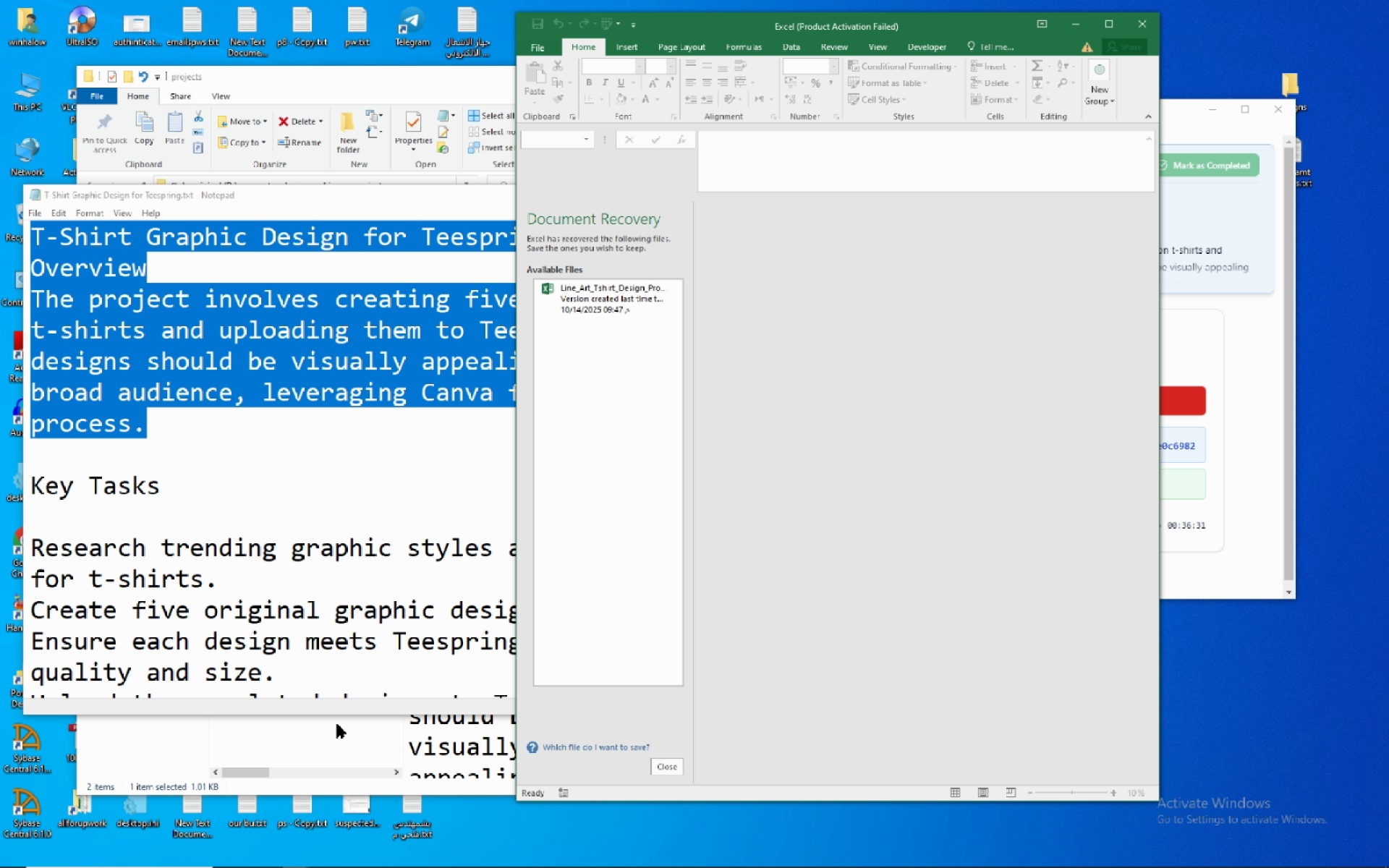 
left_click([349, 323])
 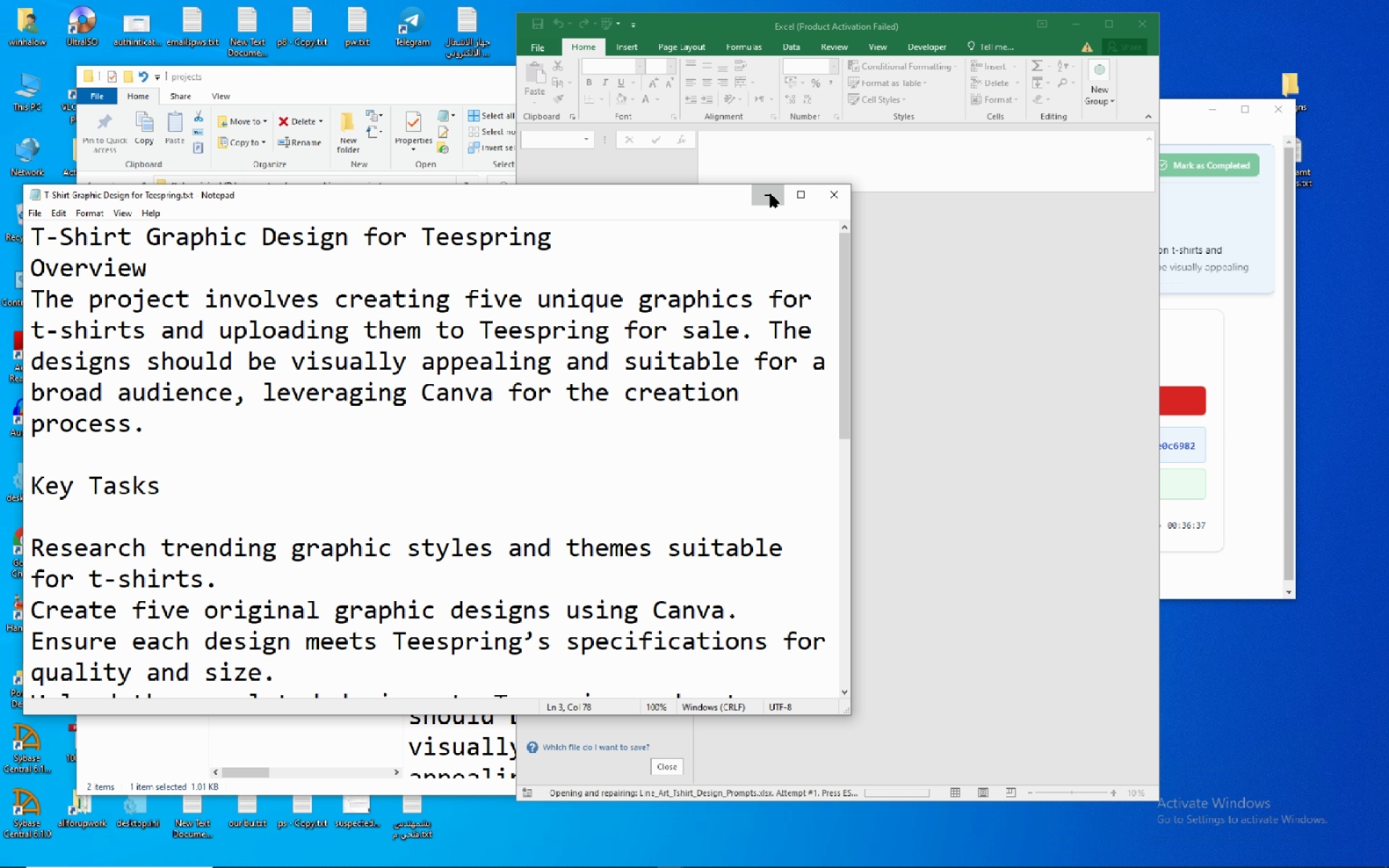 
left_click([770, 194])
 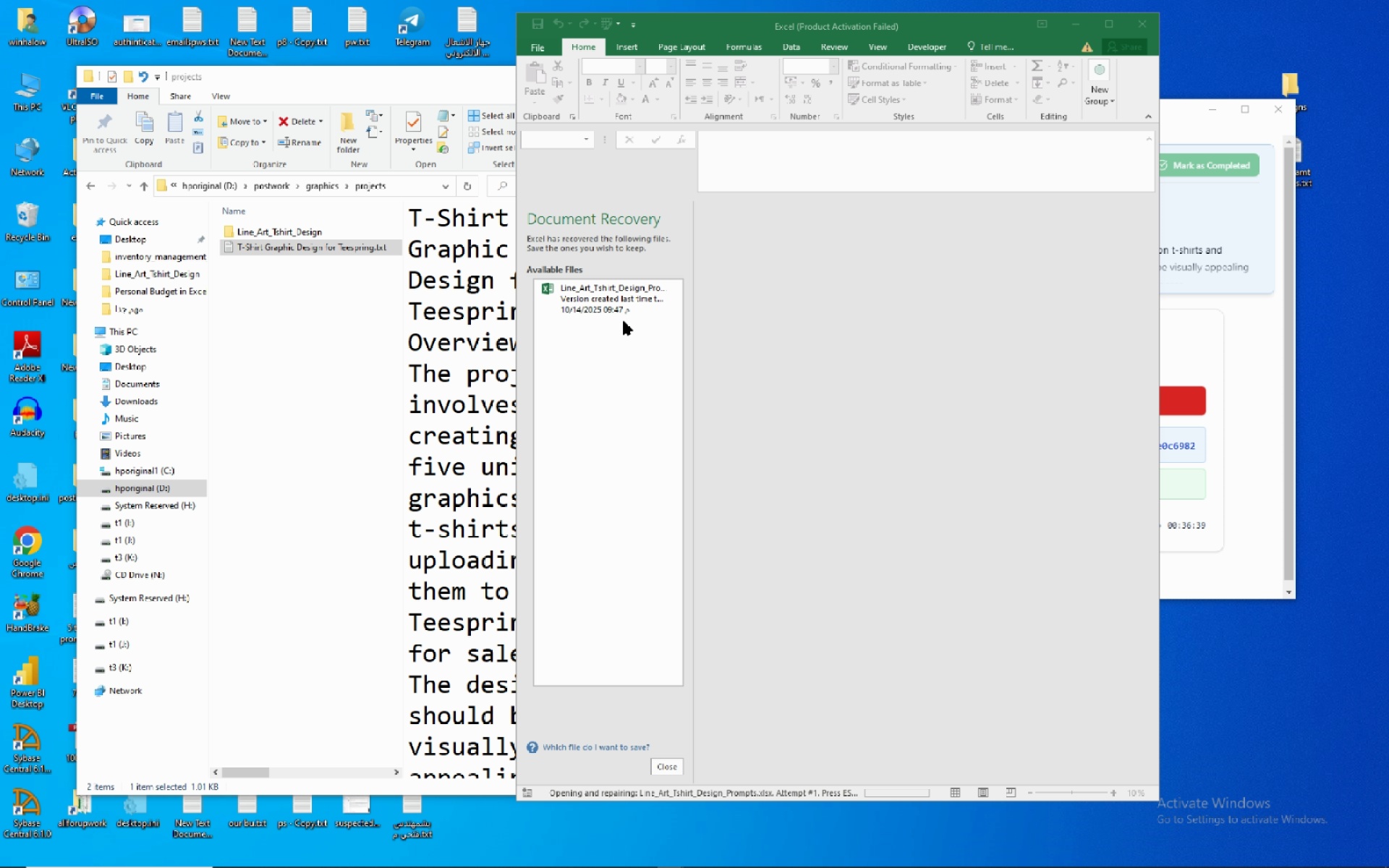 
left_click([624, 321])
 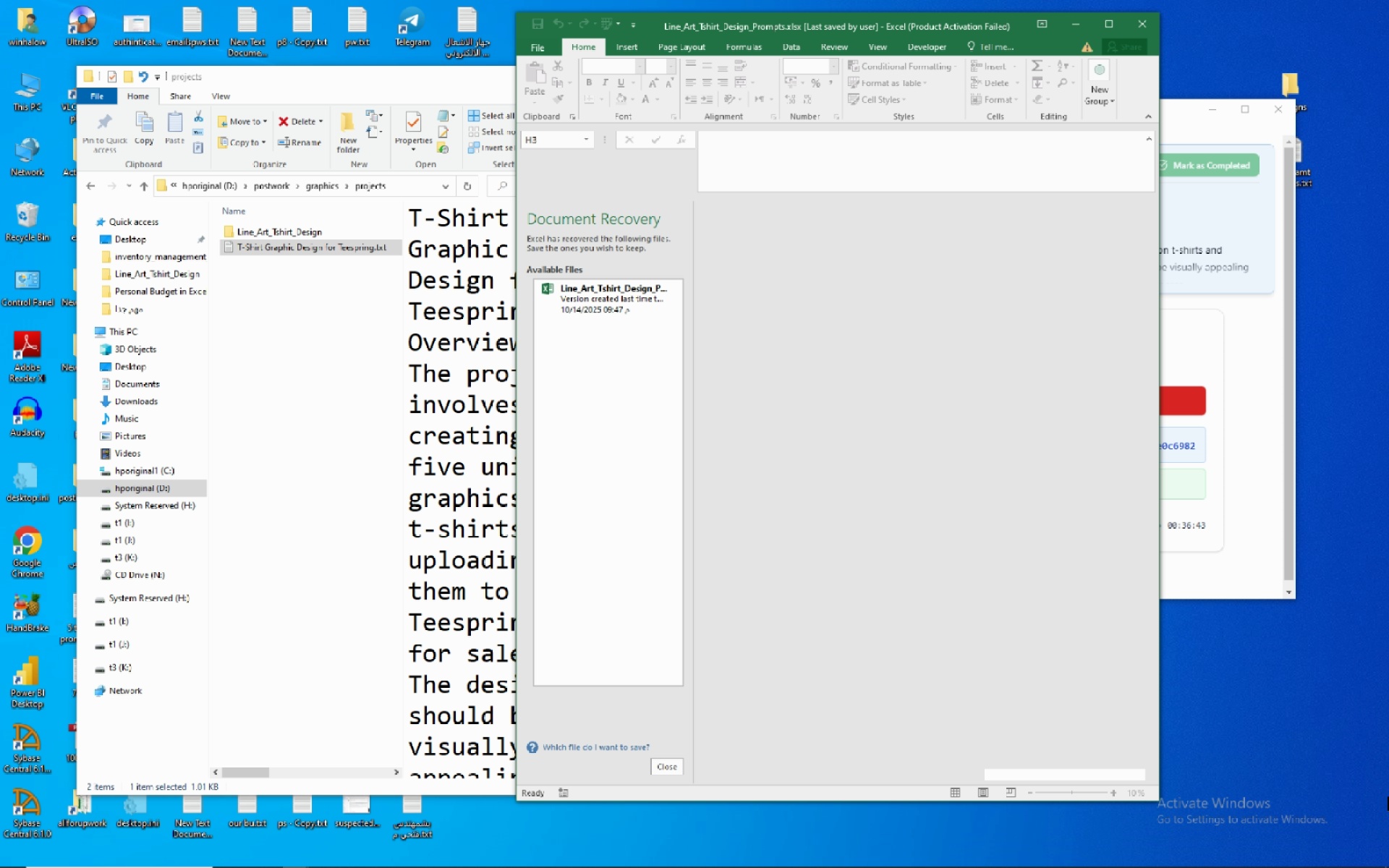 
wait(9.38)
 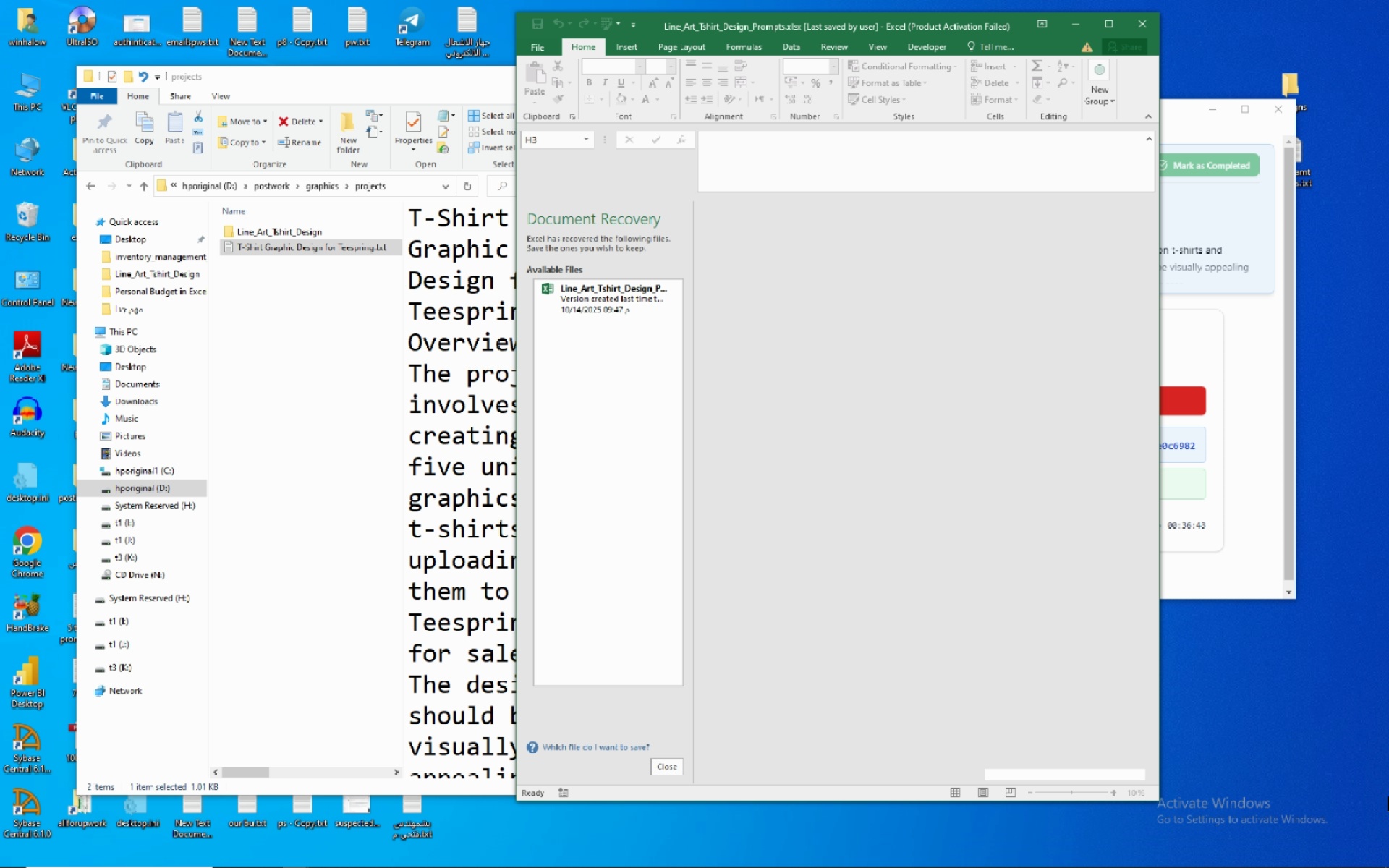 
left_click_drag(start_coordinate=[783, 25], to_coordinate=[476, 38])
 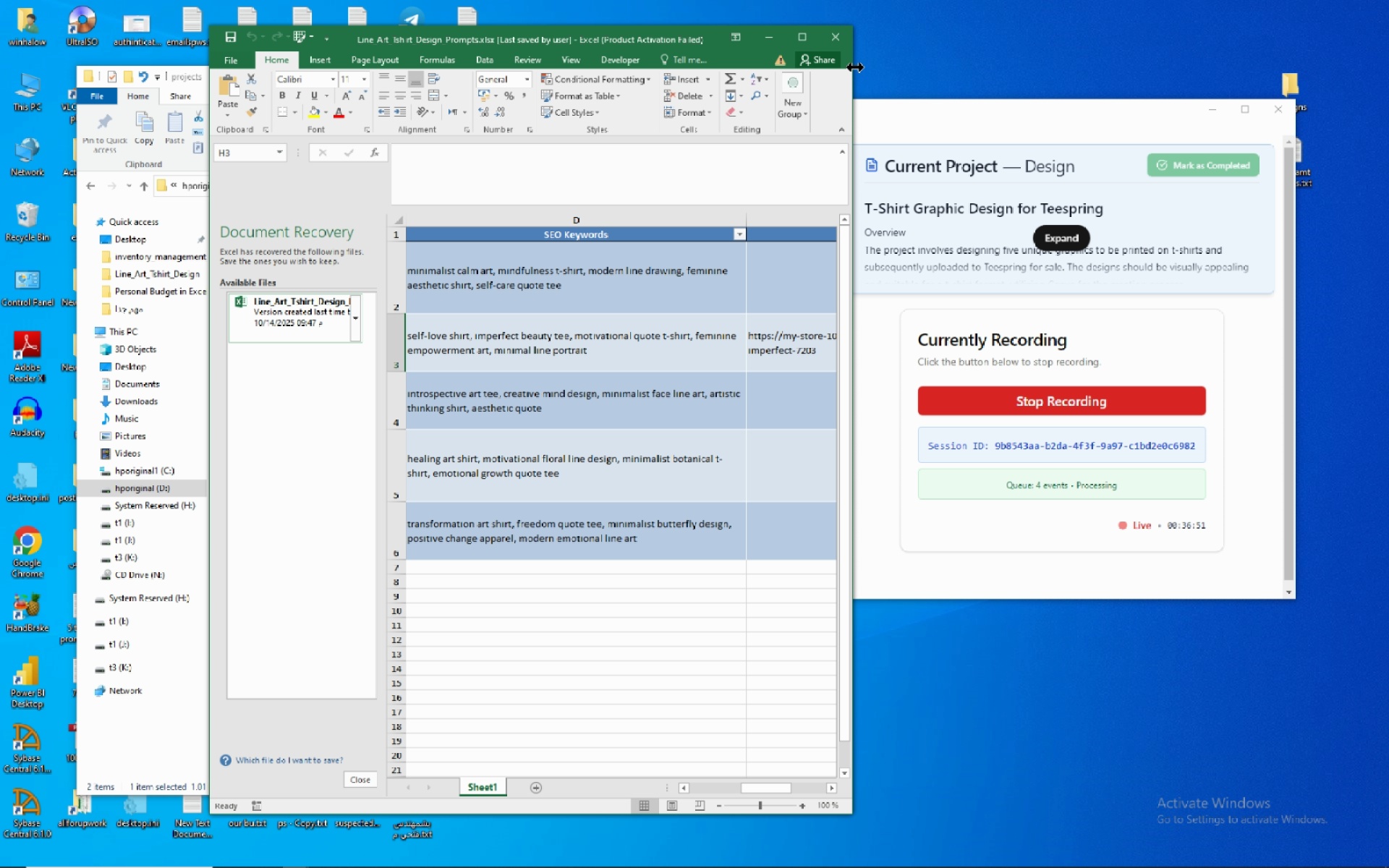 
left_click_drag(start_coordinate=[855, 67], to_coordinate=[1146, 90])
 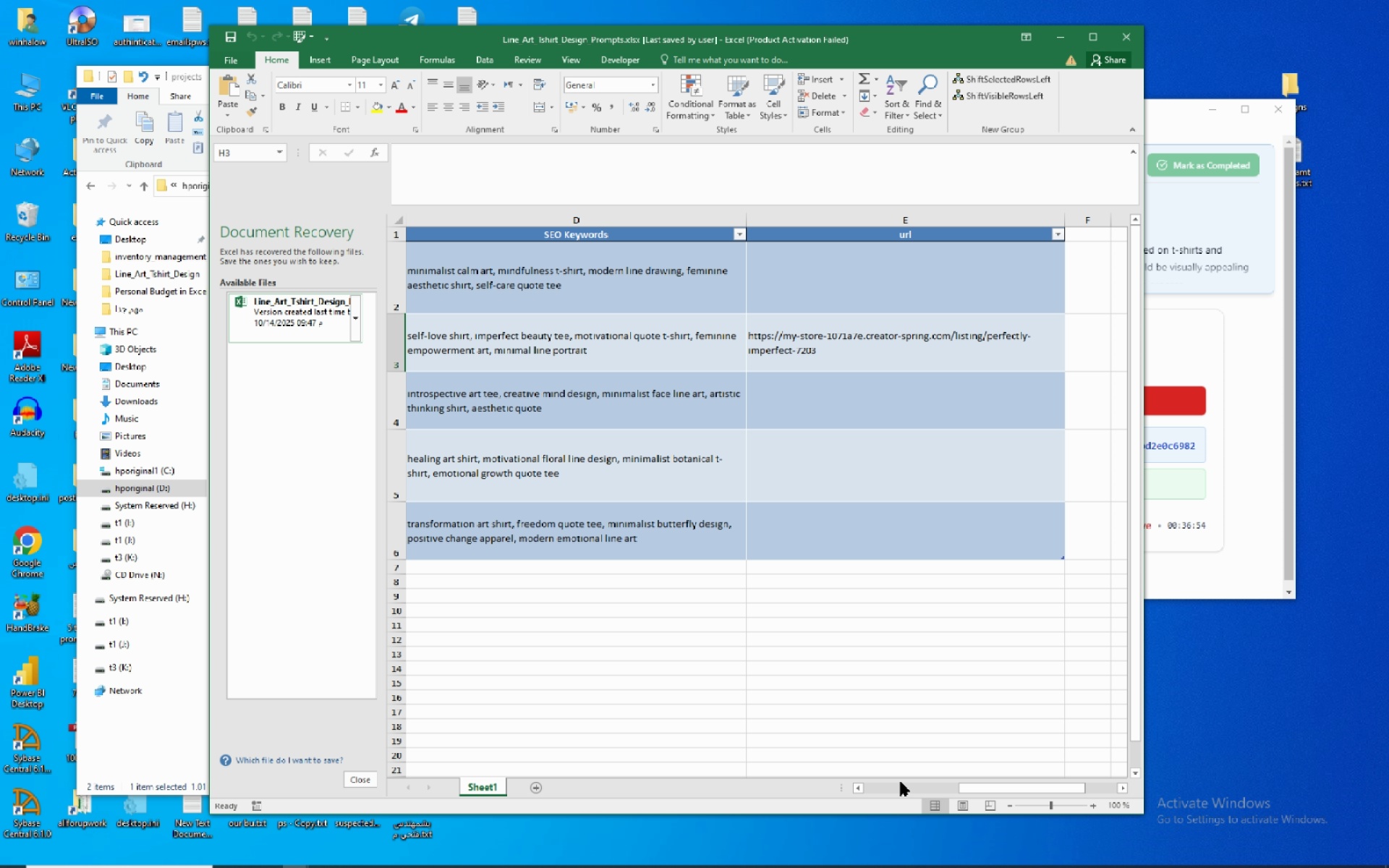 
left_click([901, 782])
 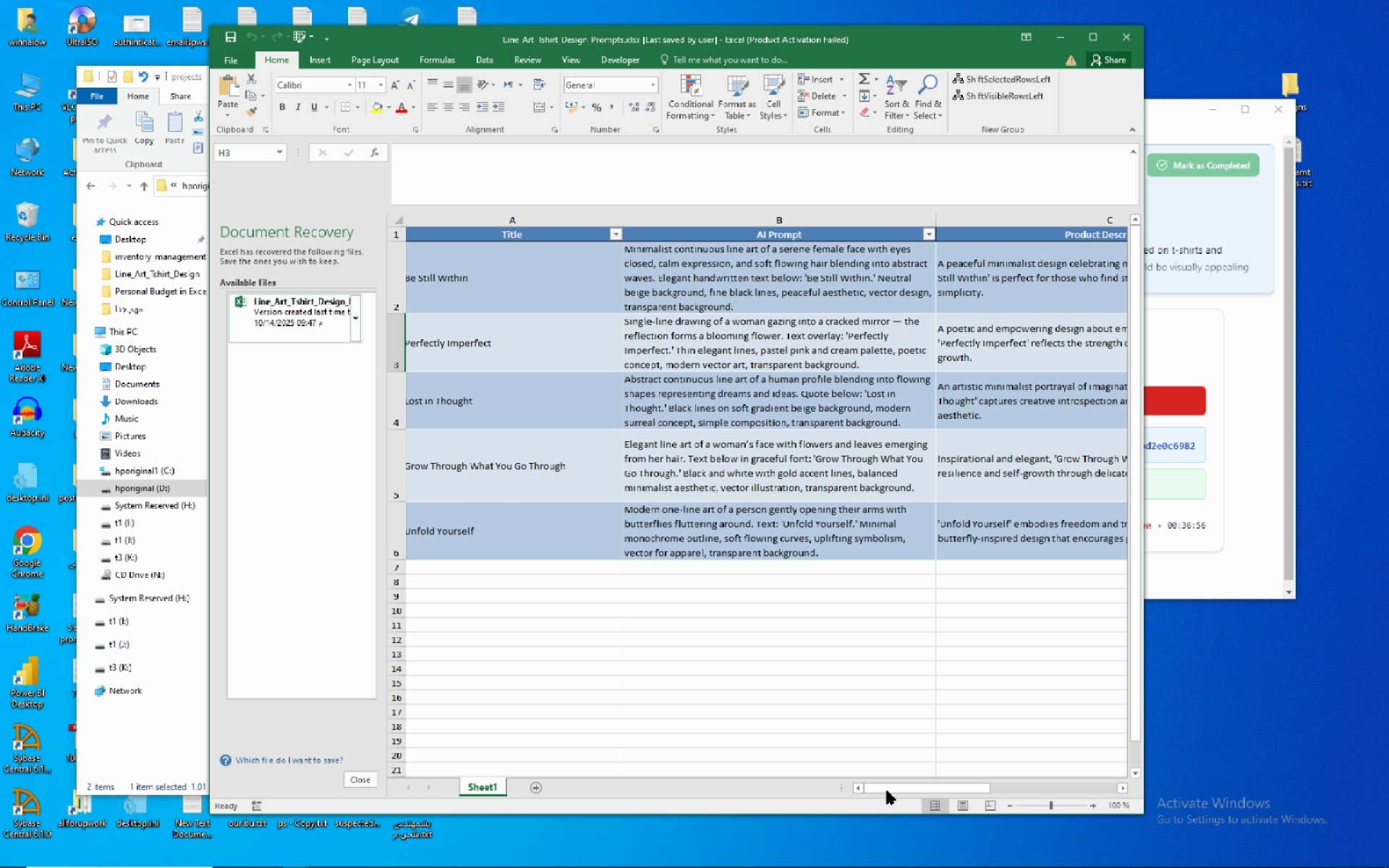 
left_click([887, 791])
 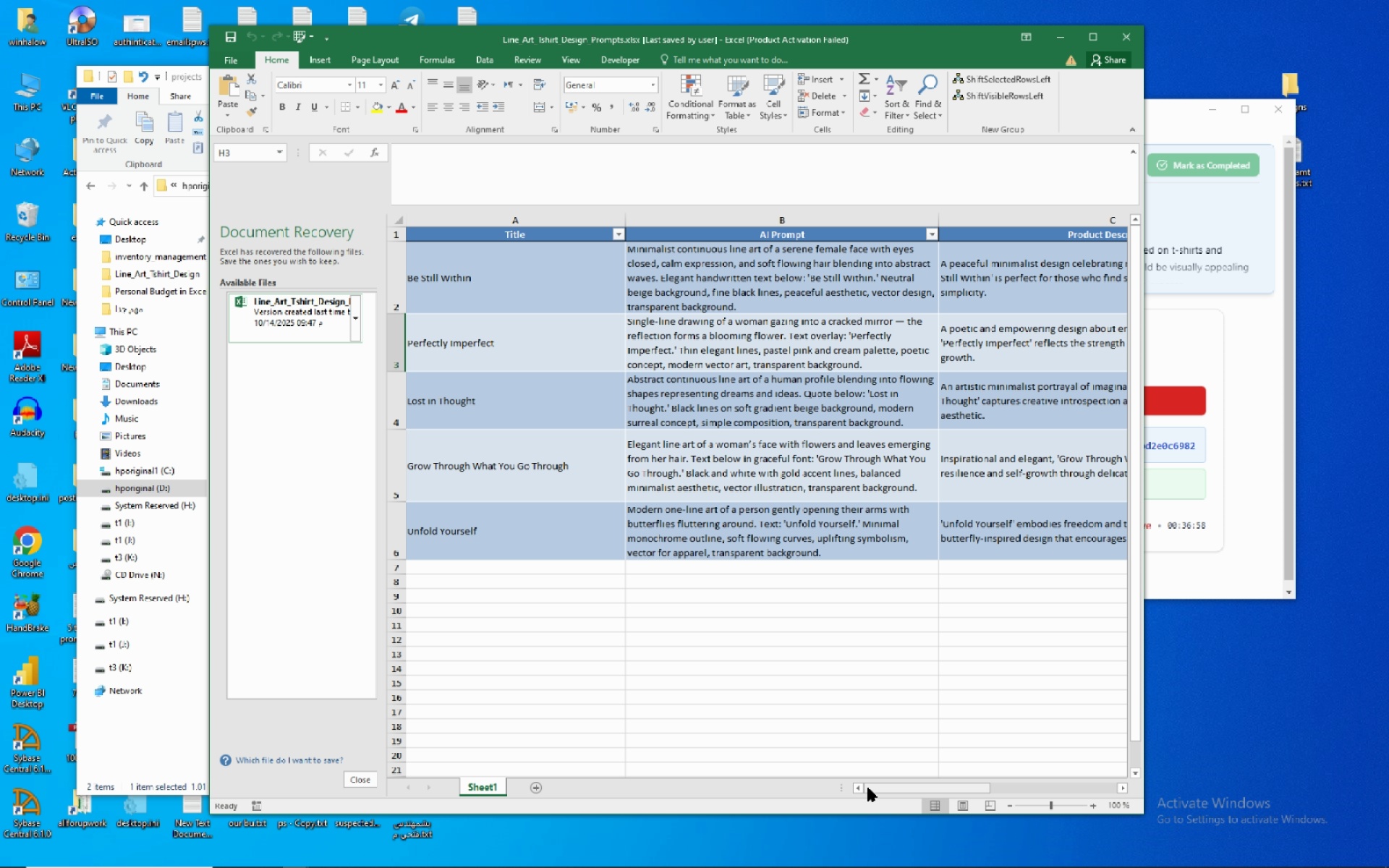 
left_click_drag(start_coordinate=[868, 788], to_coordinate=[849, 787])
 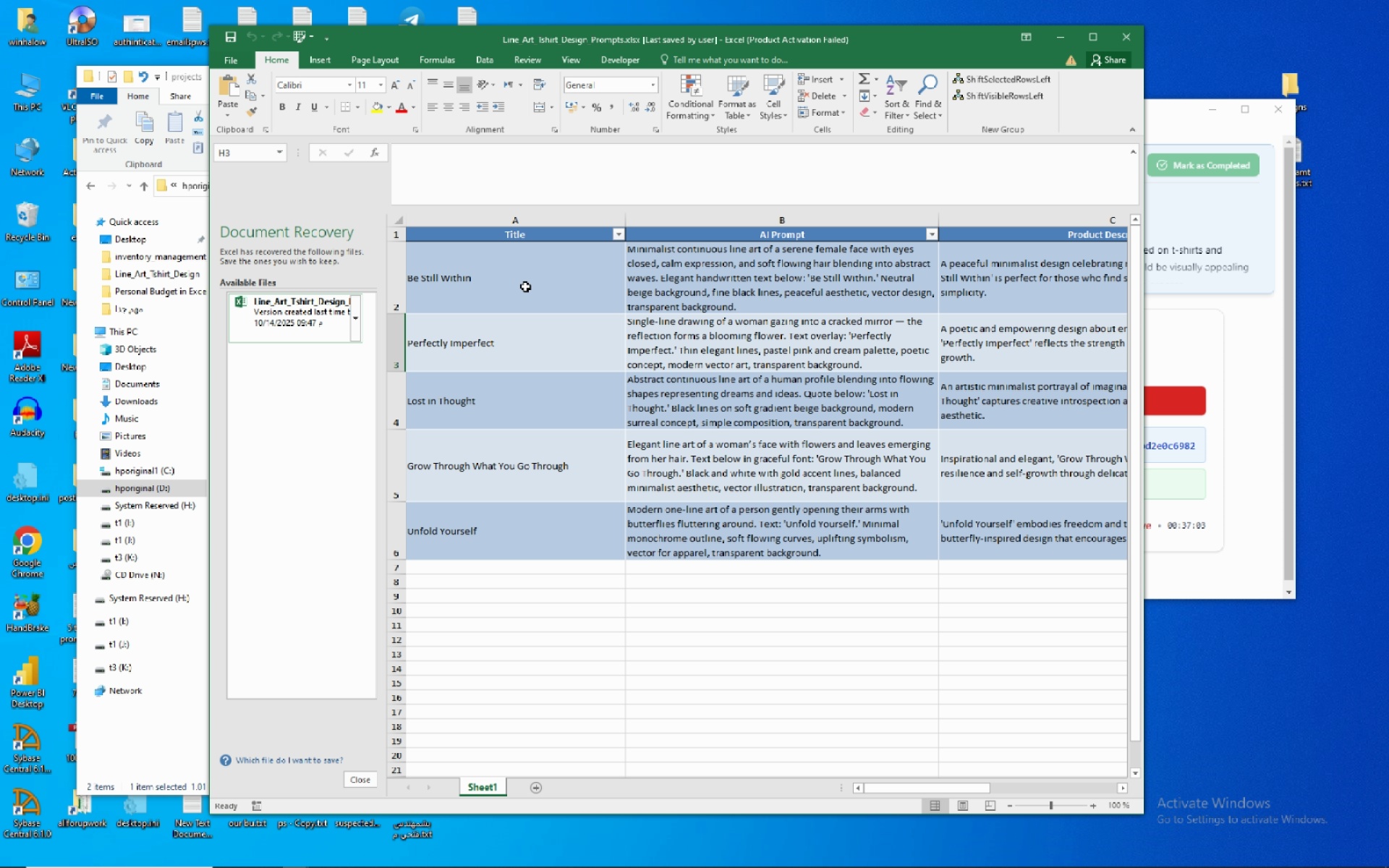 
wait(5.03)
 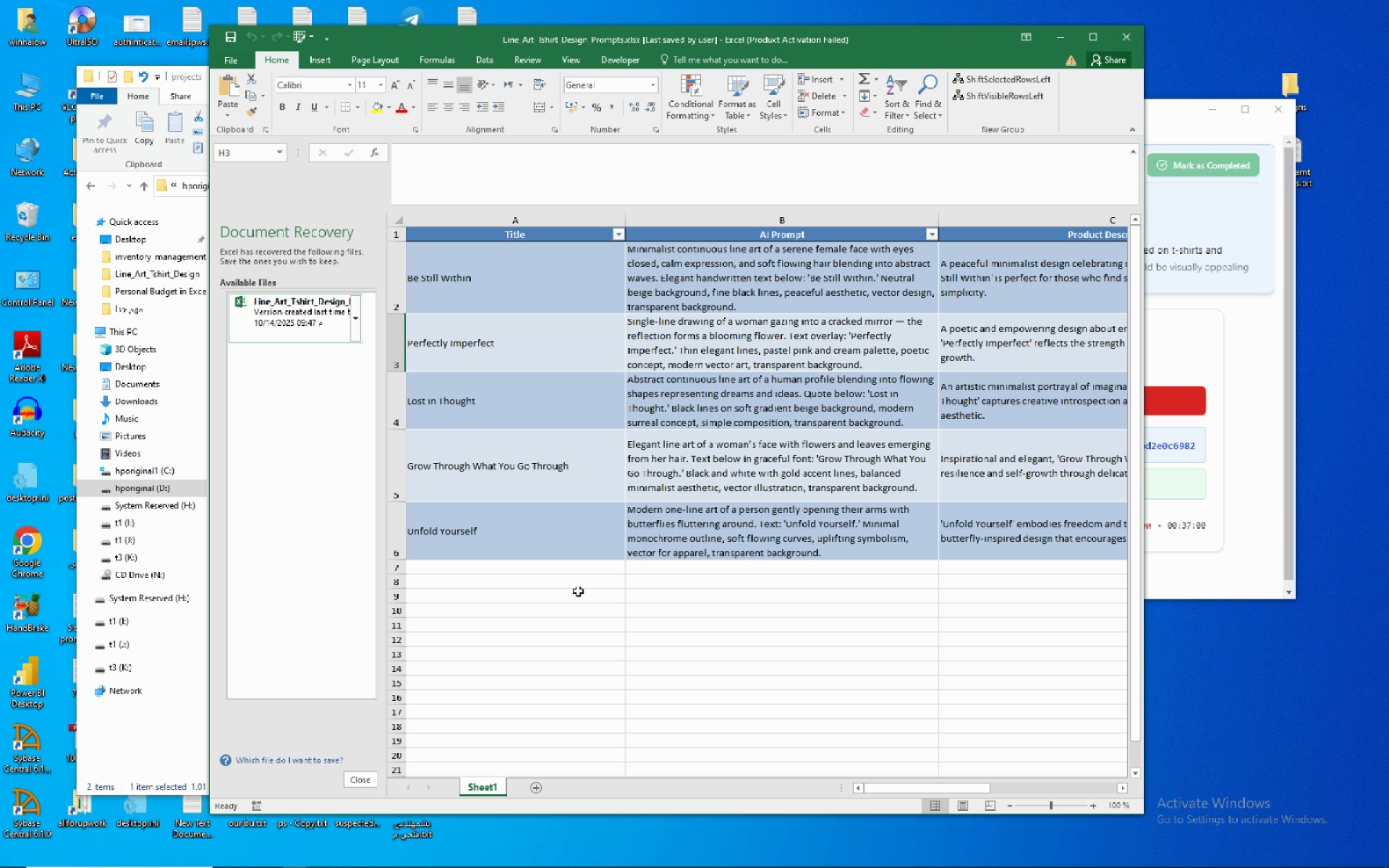 
left_click([525, 286])
 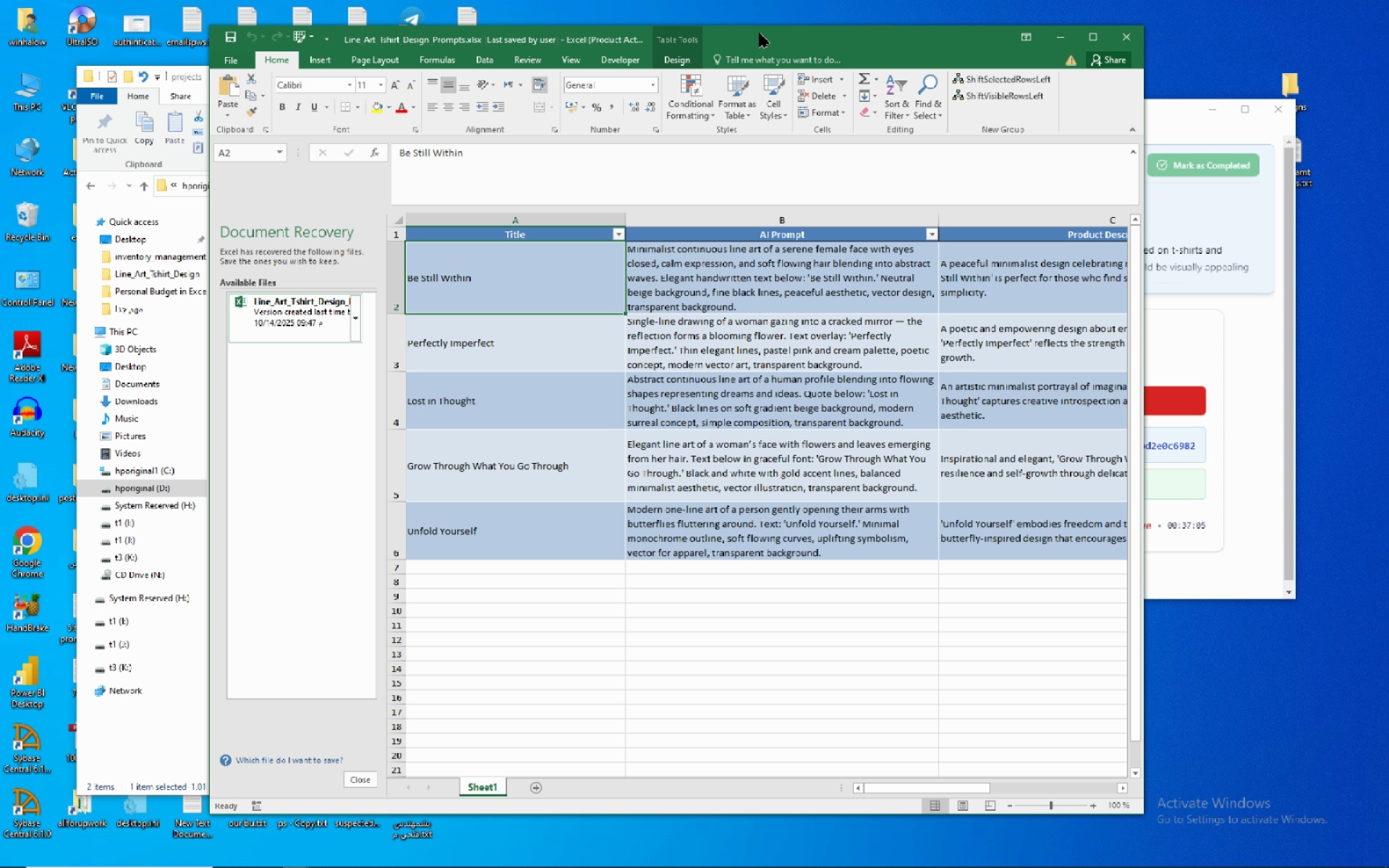 
left_click_drag(start_coordinate=[760, 33], to_coordinate=[529, 54])
 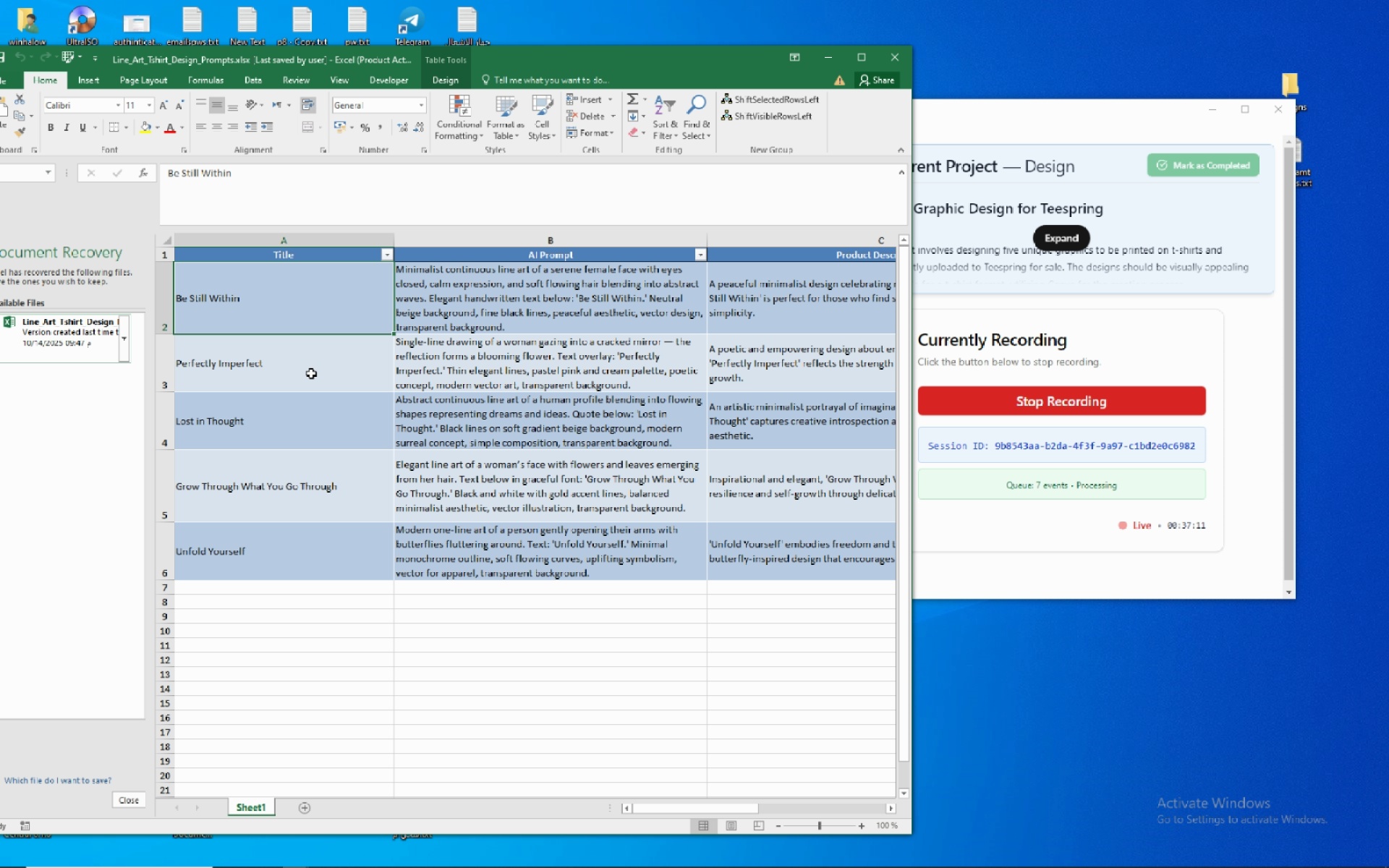 
left_click([312, 374])
 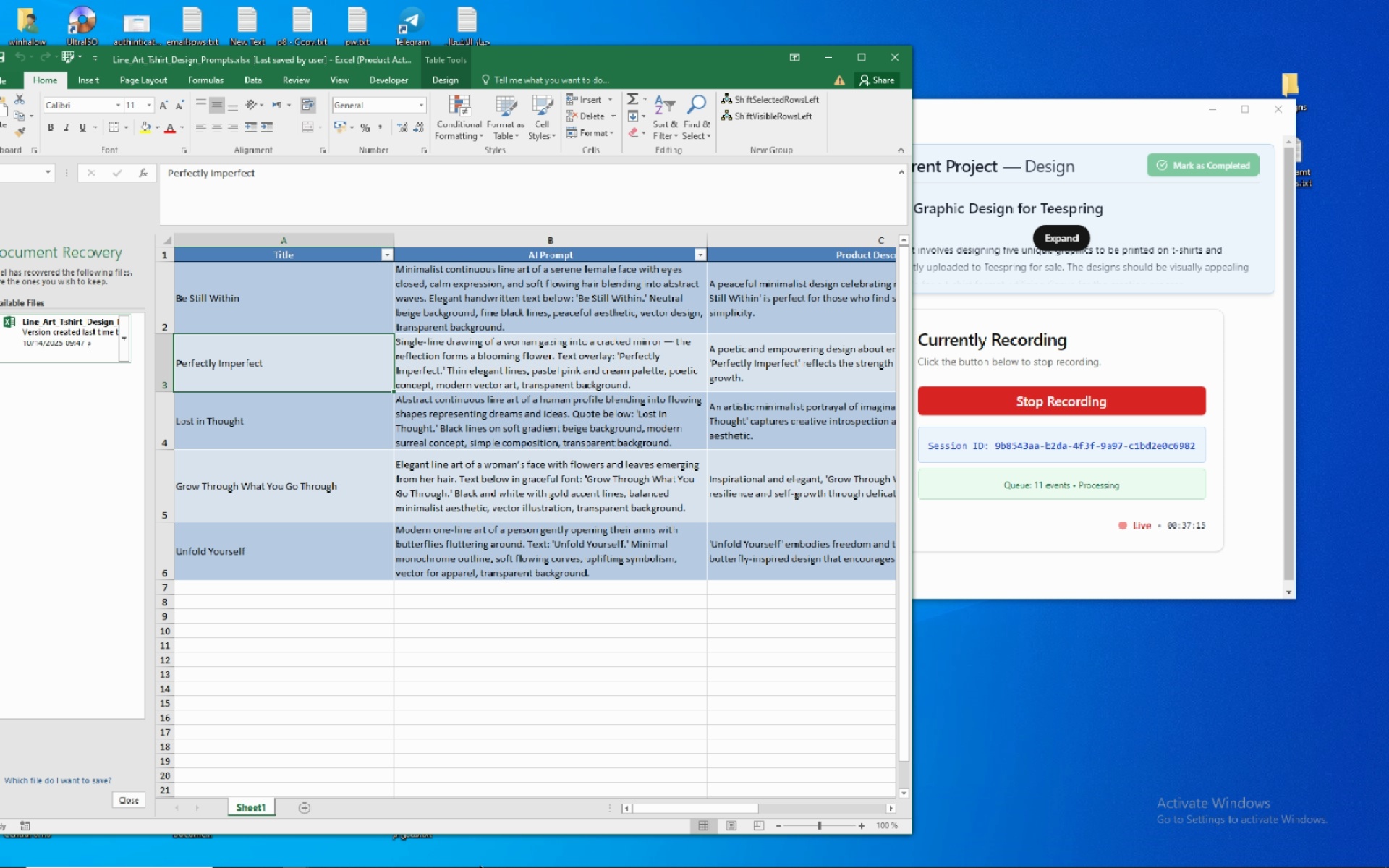 
wait(8.1)
 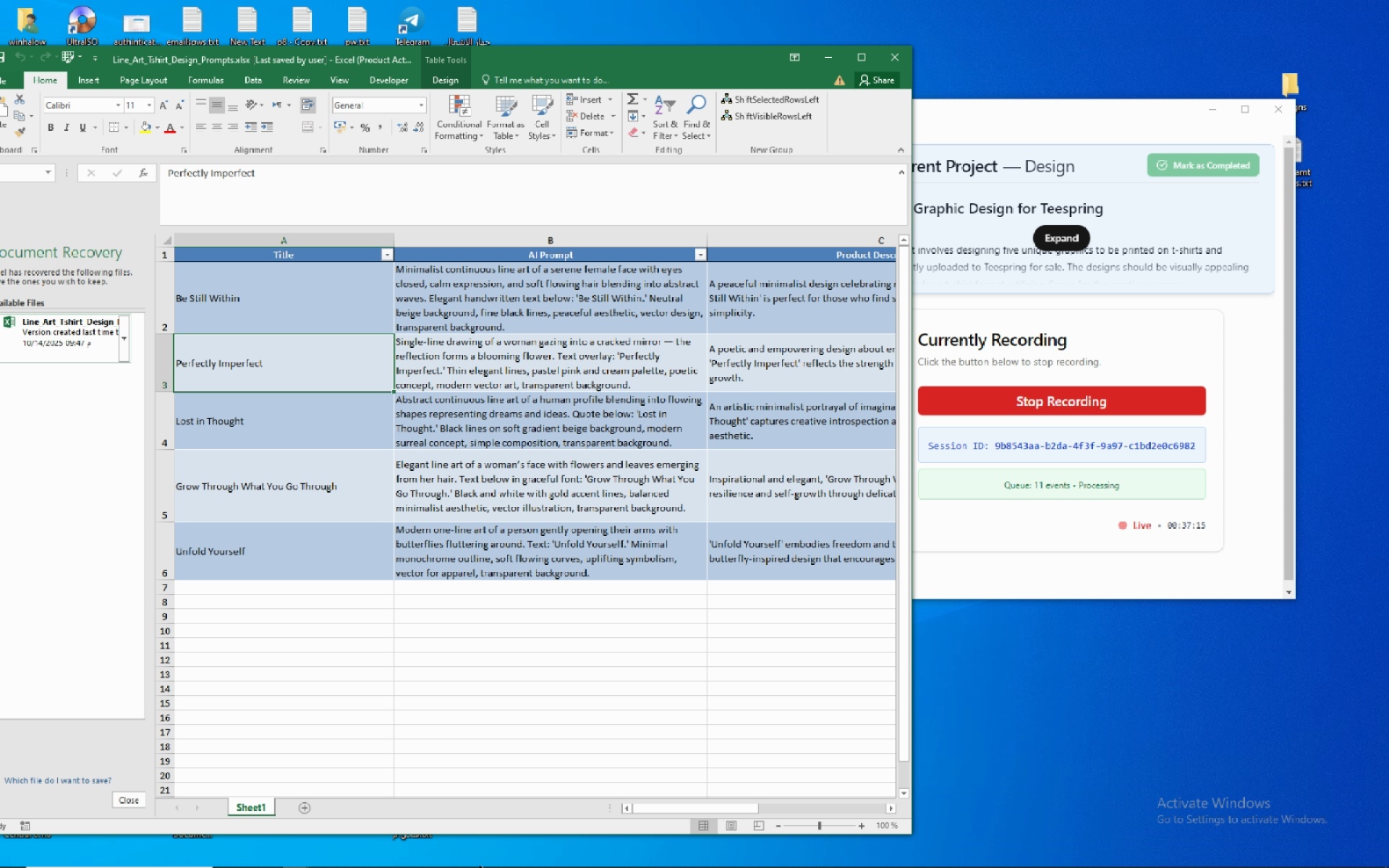 
left_click([607, 809])
 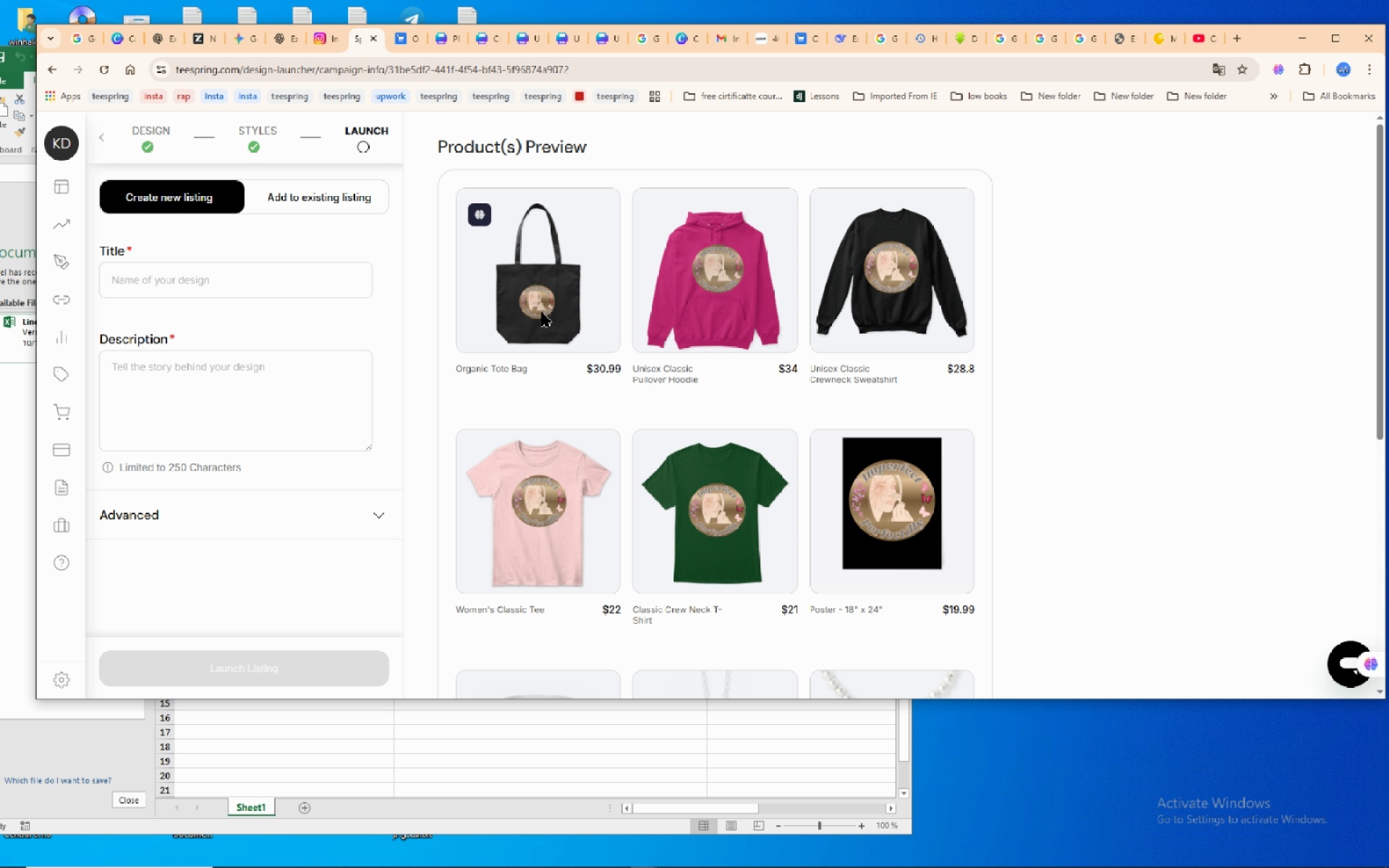 
mouse_move([732, 475])
 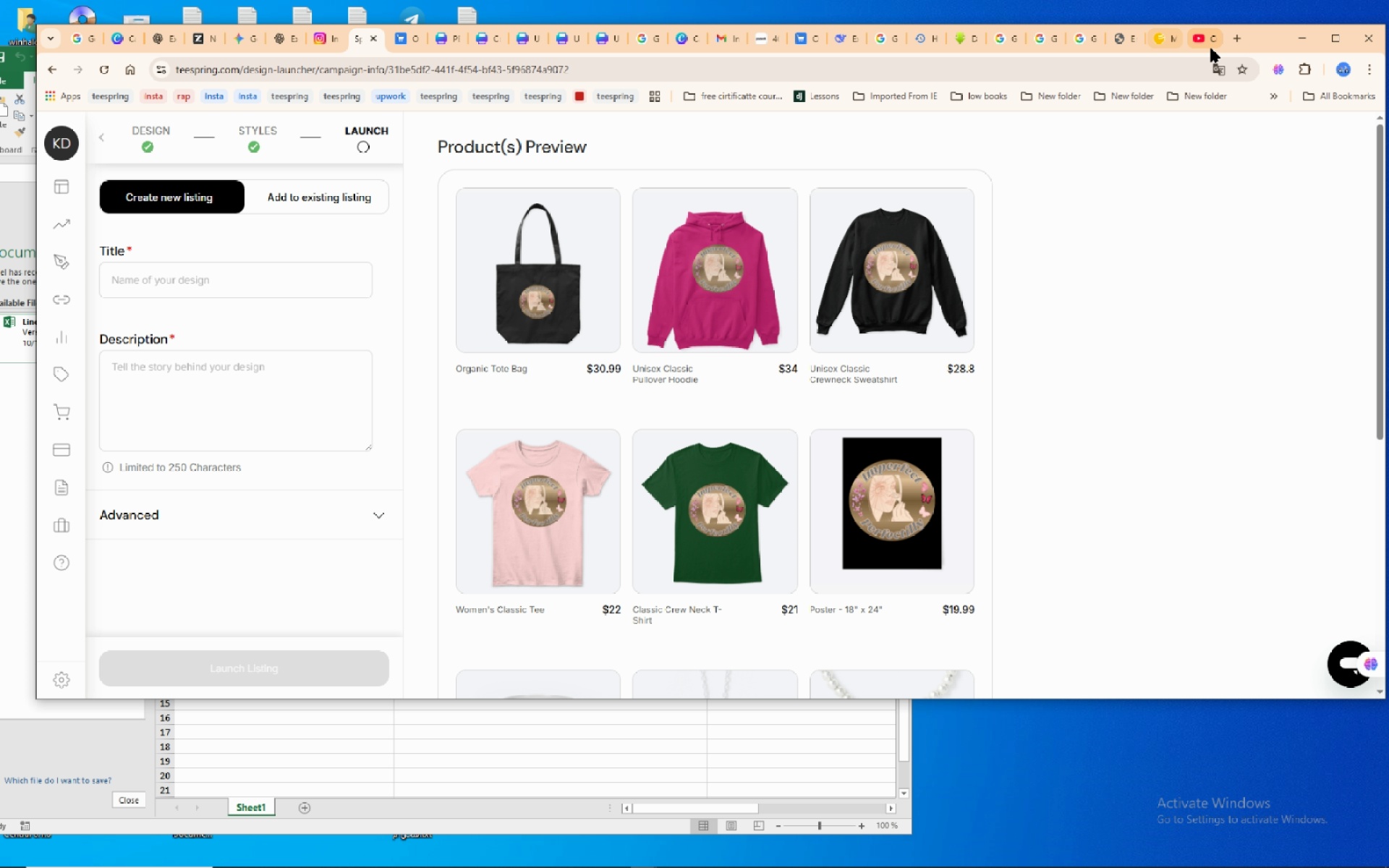 
left_click_drag(start_coordinate=[1264, 38], to_coordinate=[1316, 103])
 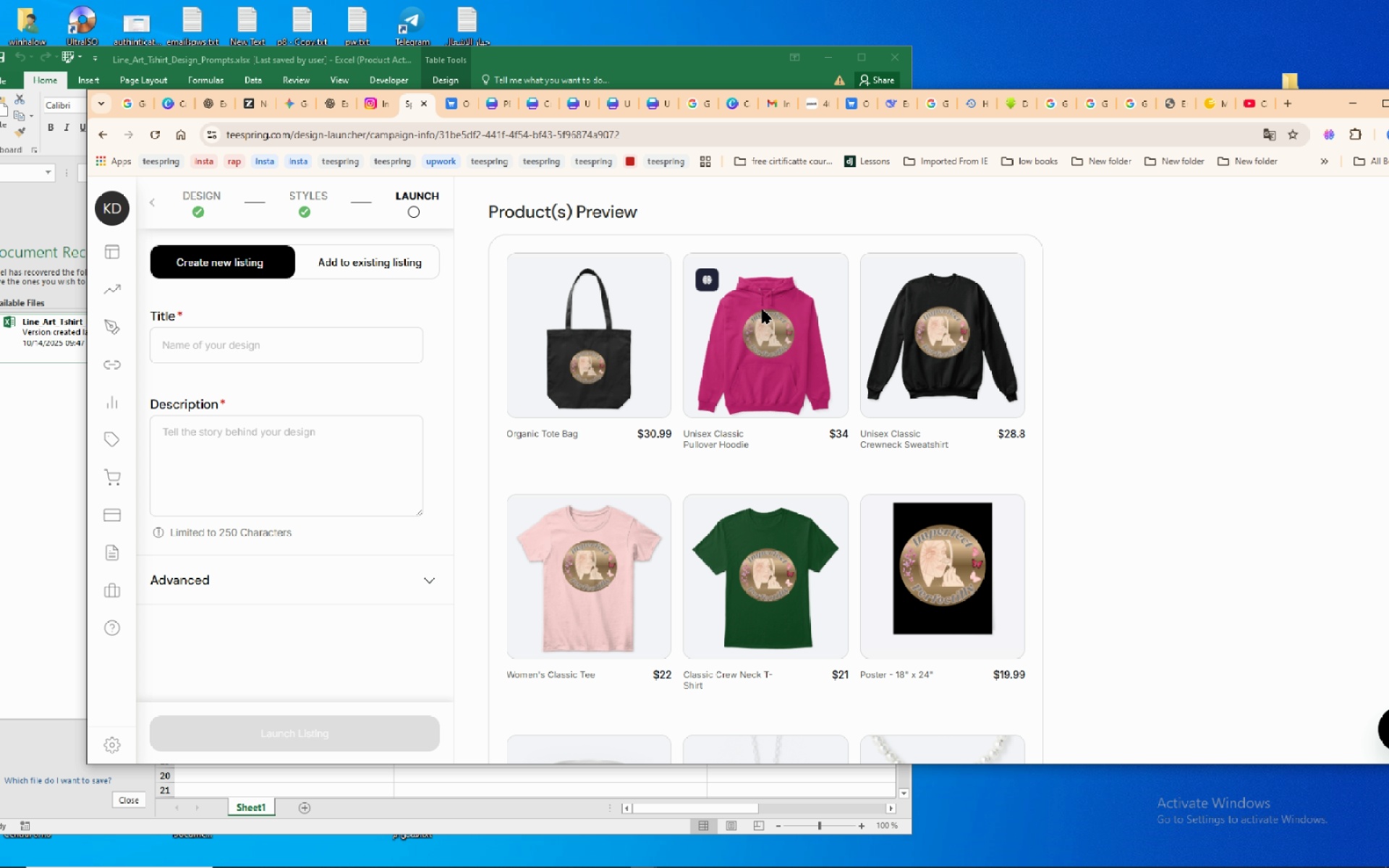 
wait(6.4)
 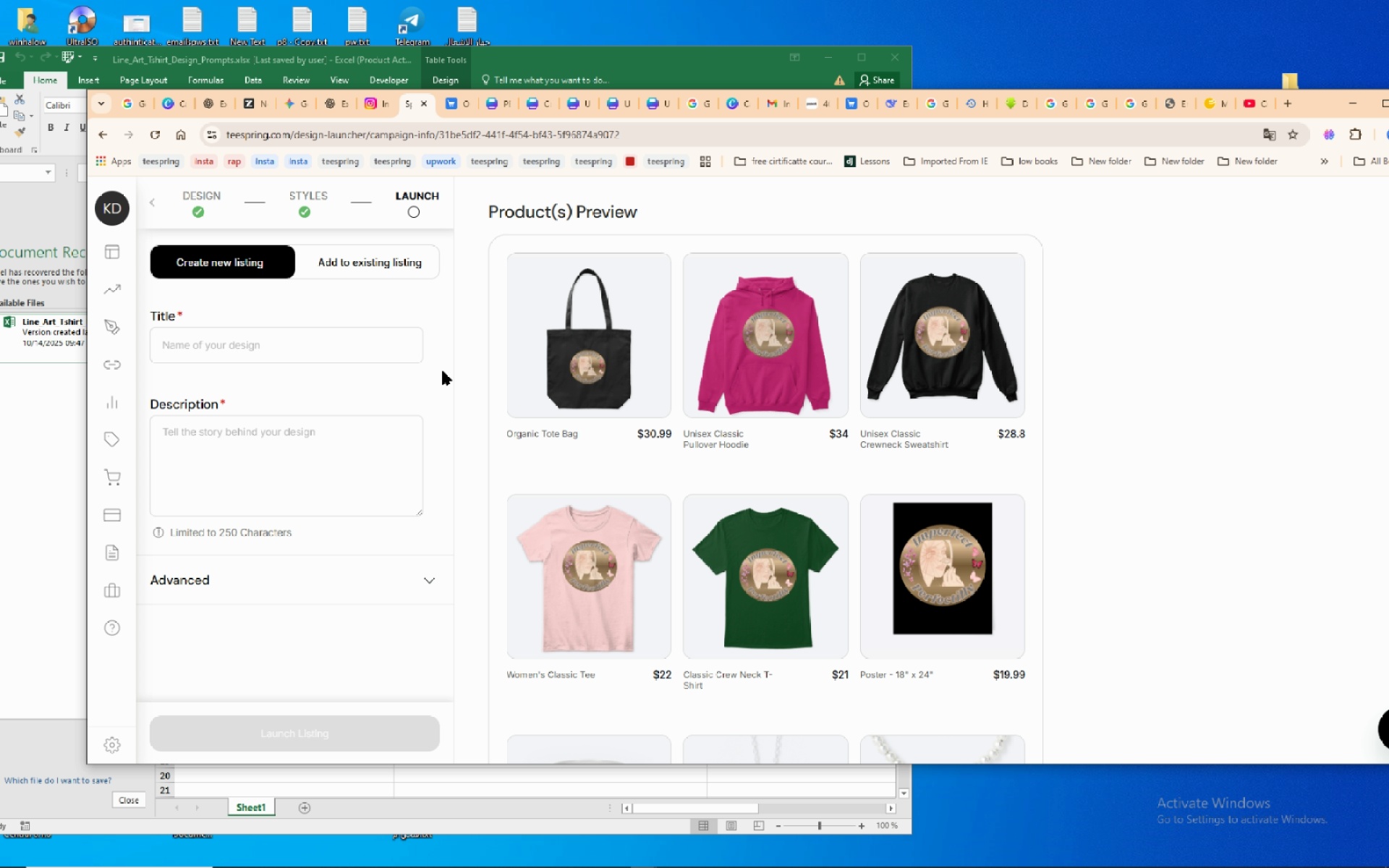 
left_click([760, 337])
 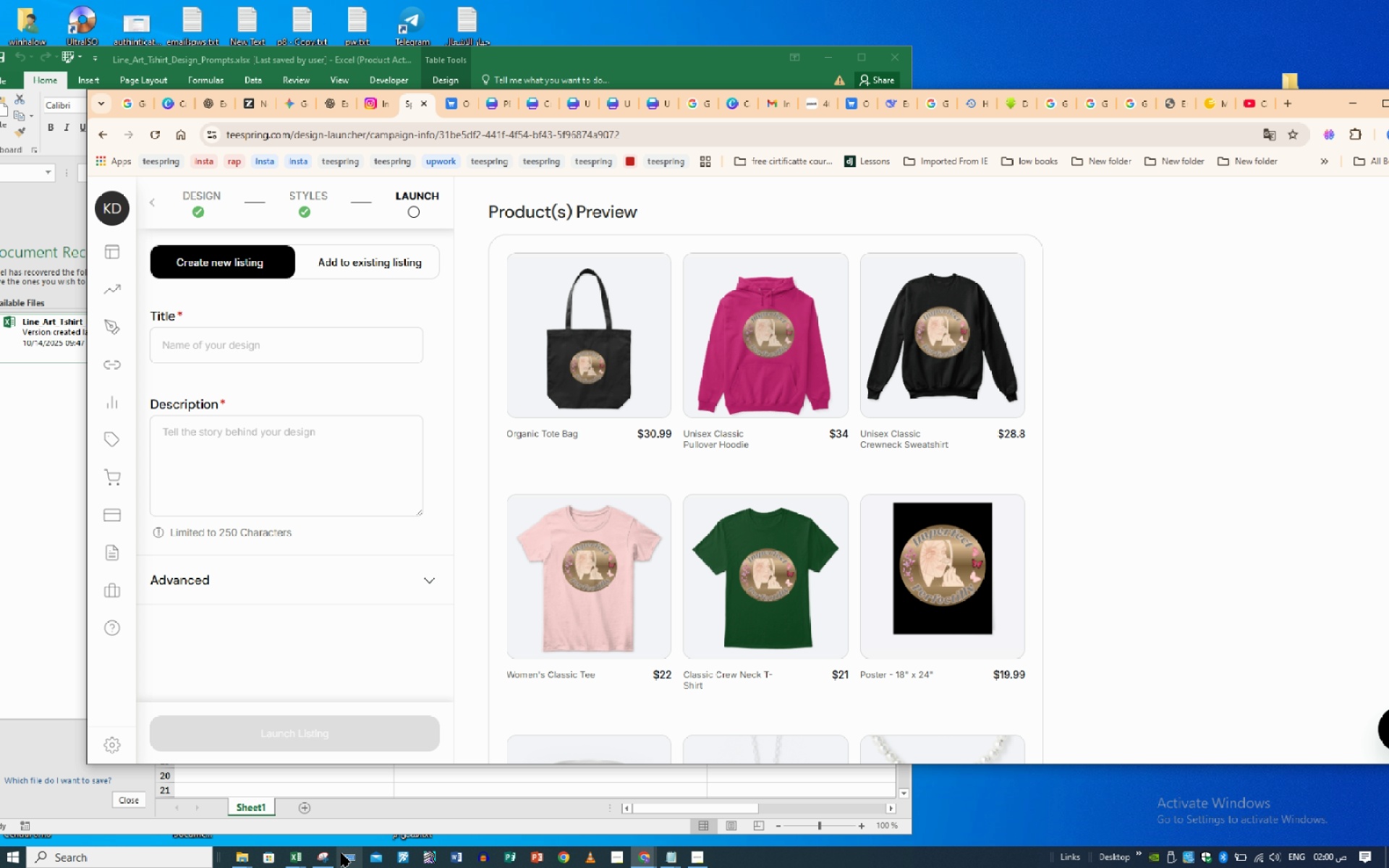 
wait(15.01)
 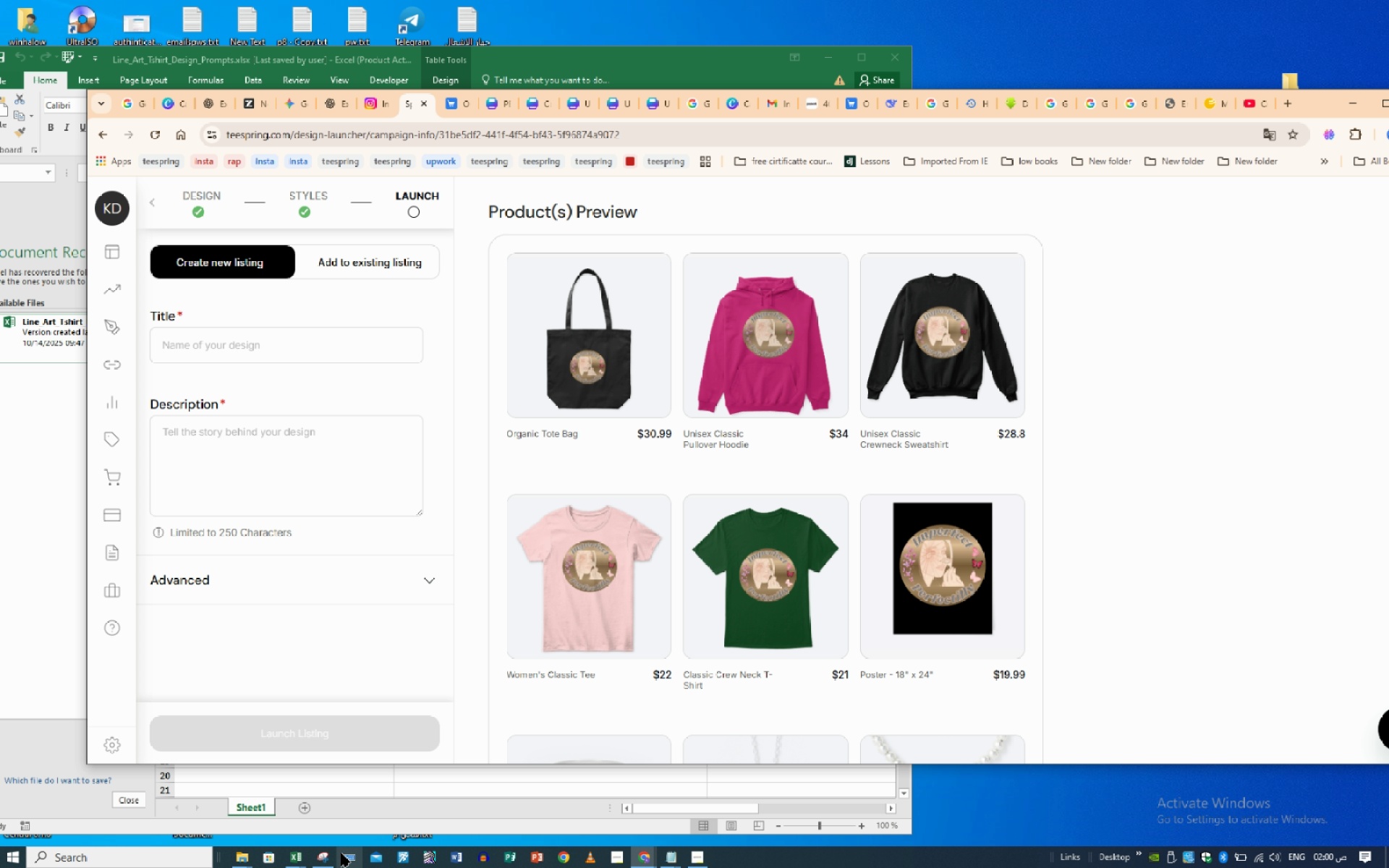 
left_click([281, 811])
 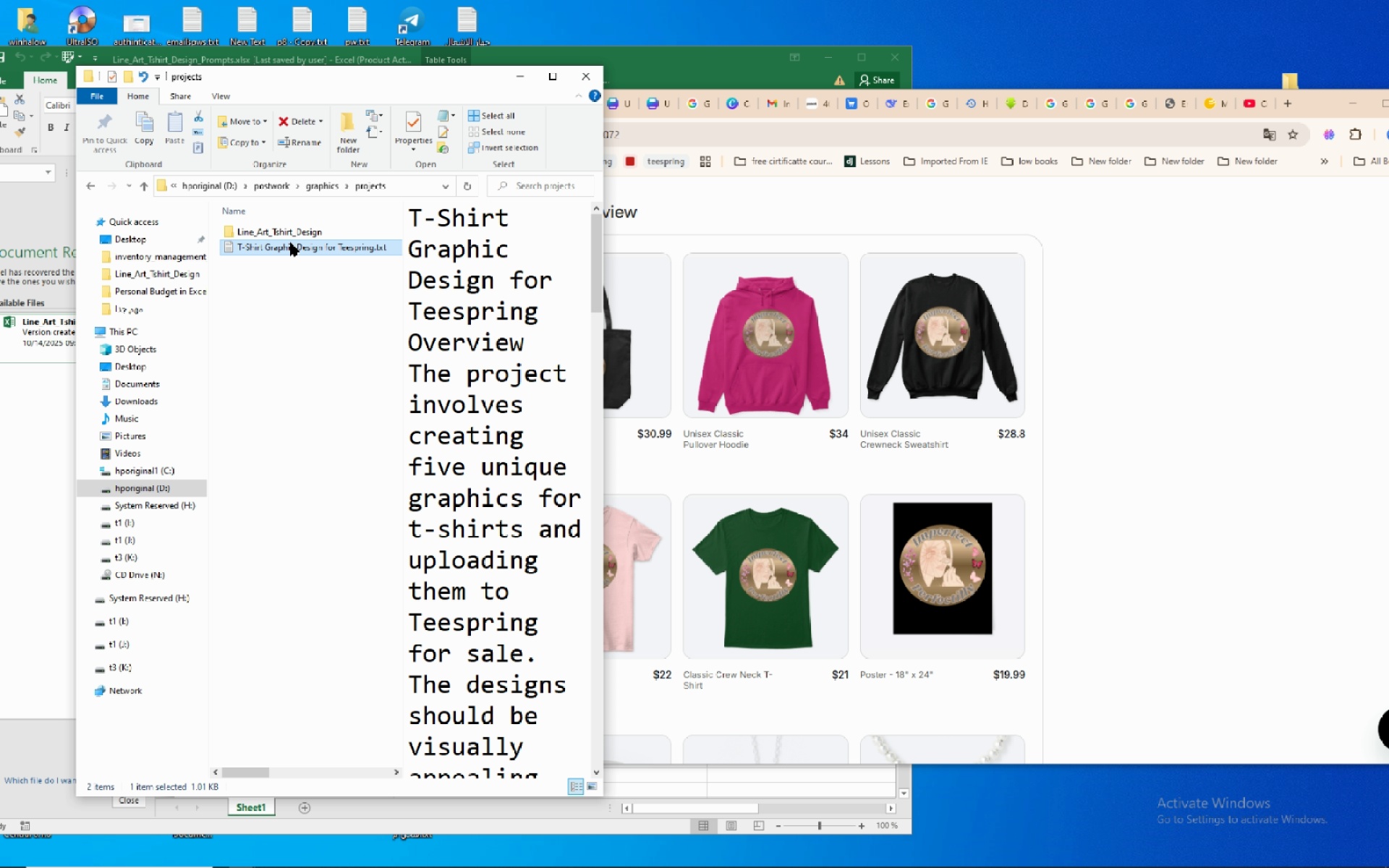 
left_click([290, 242])
 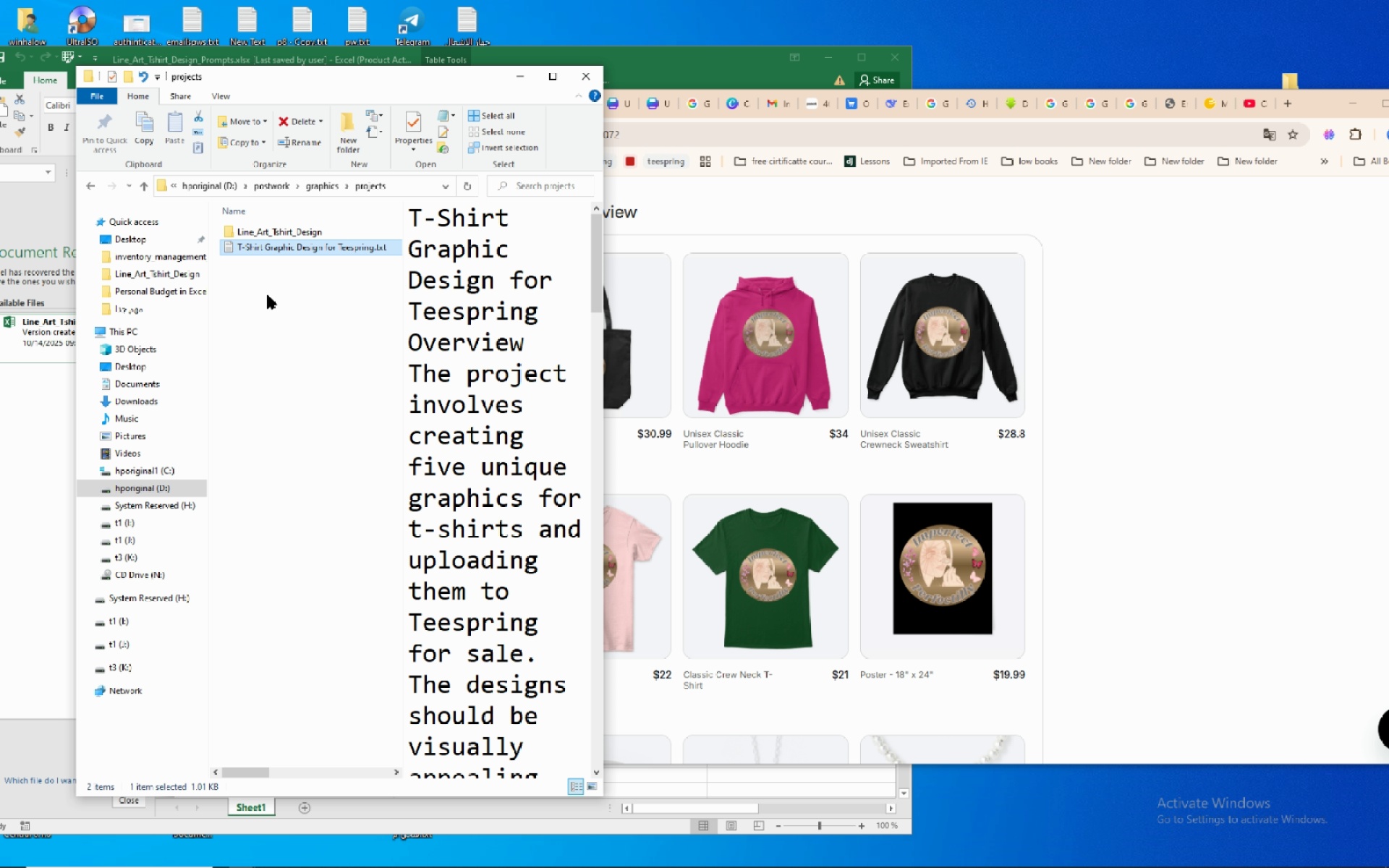 
left_click([268, 295])
 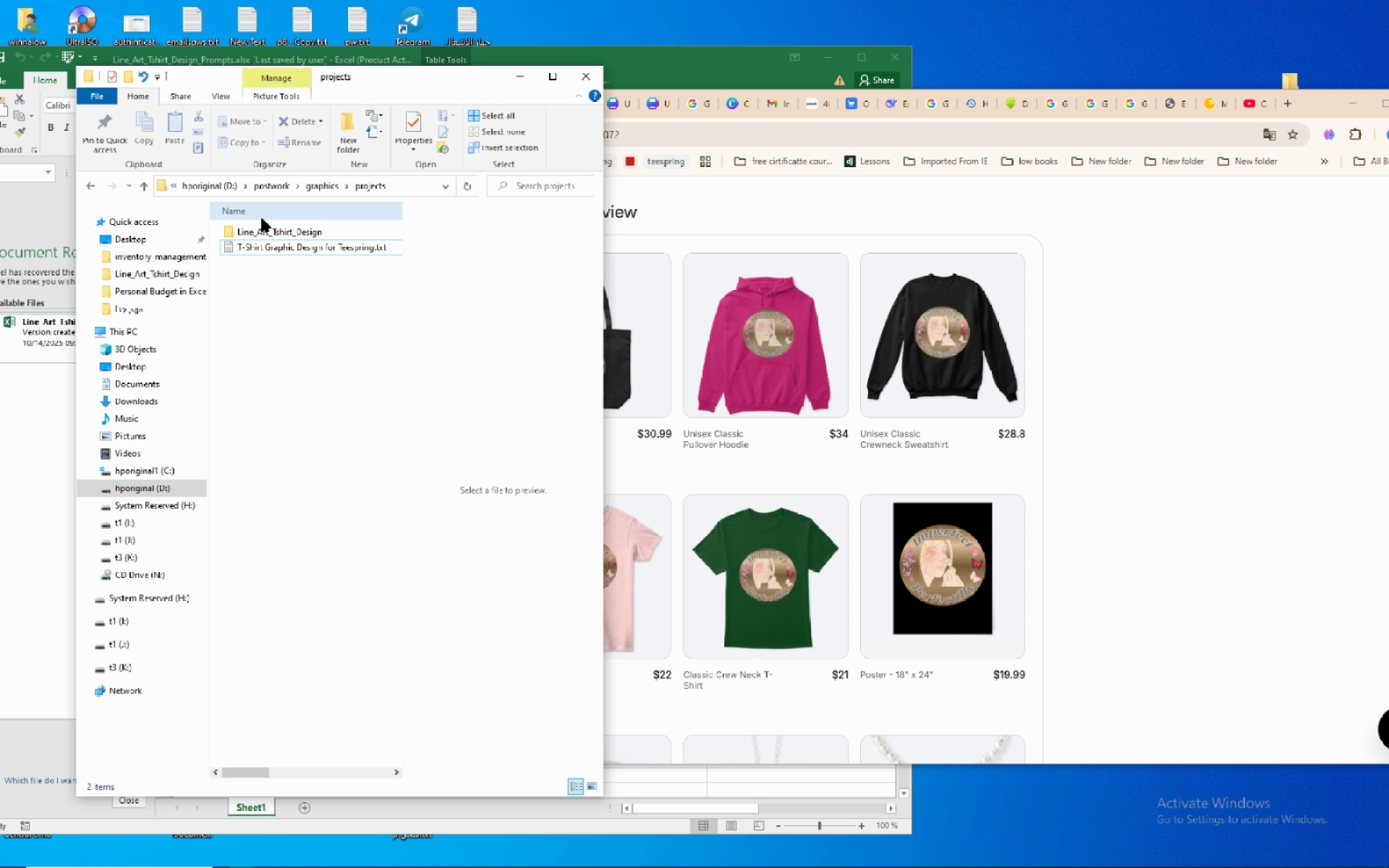 
mouse_move([272, 227])
 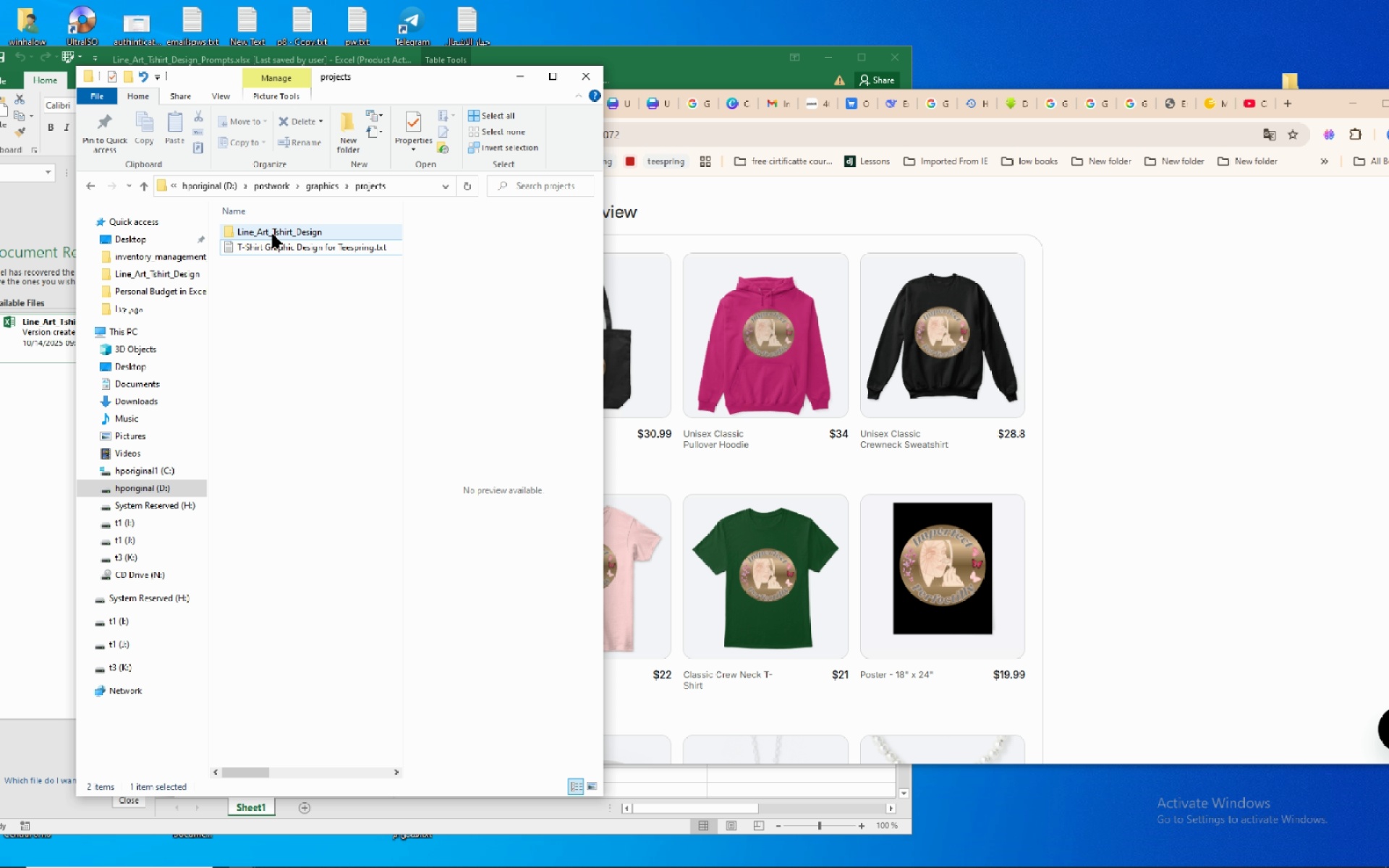 
double_click([273, 234])
 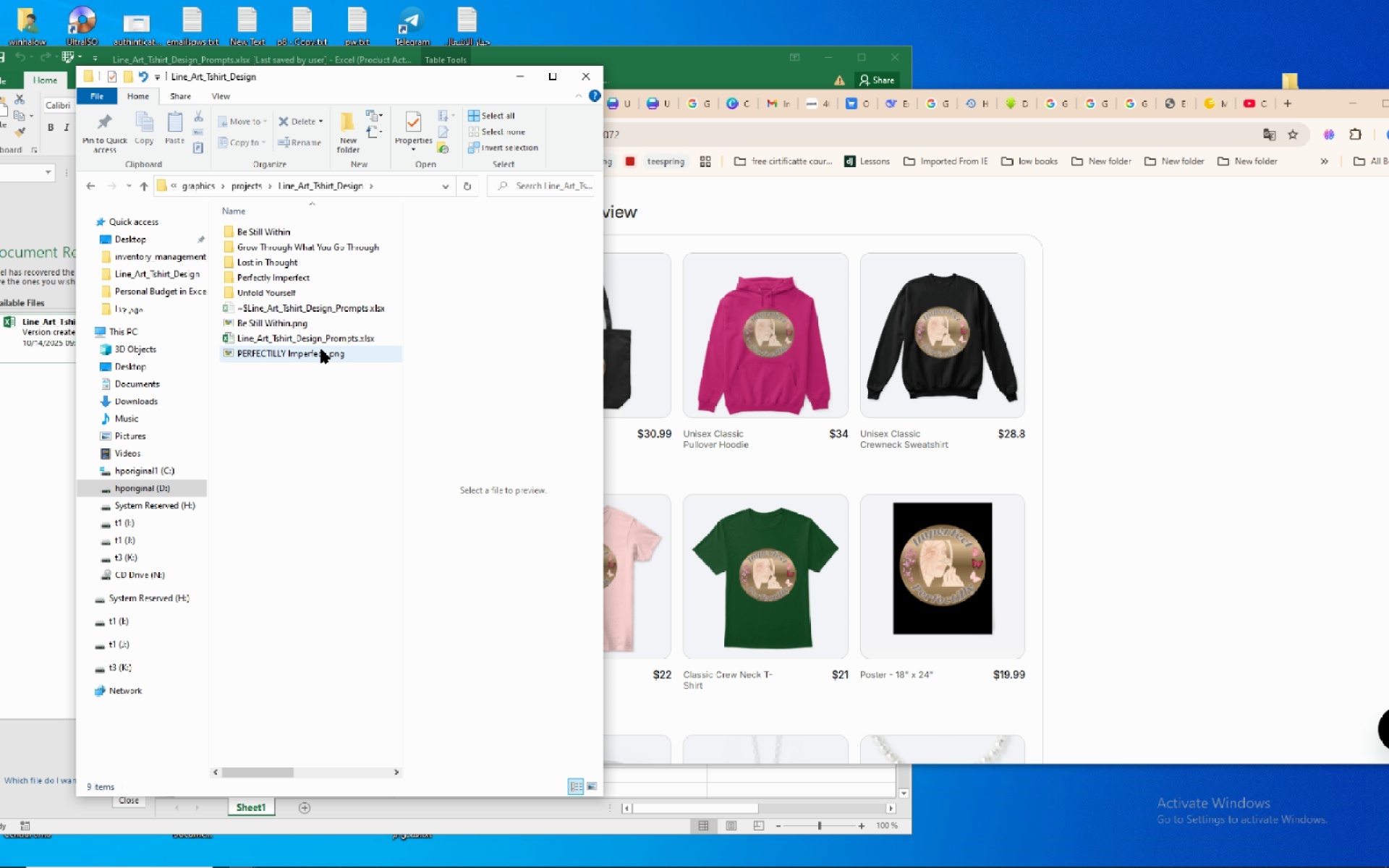 
mouse_move([313, 342])
 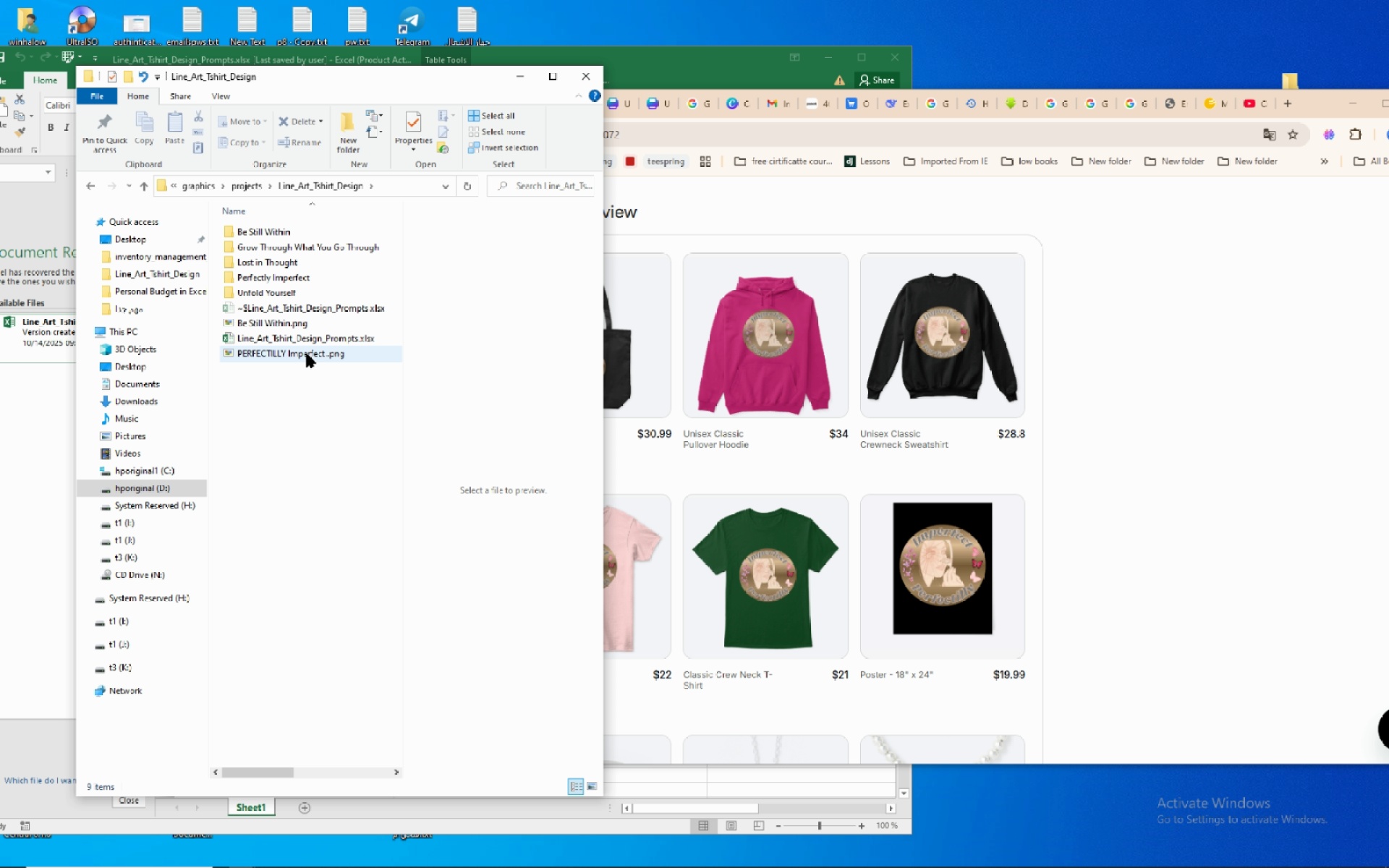 
mouse_move([333, 345])
 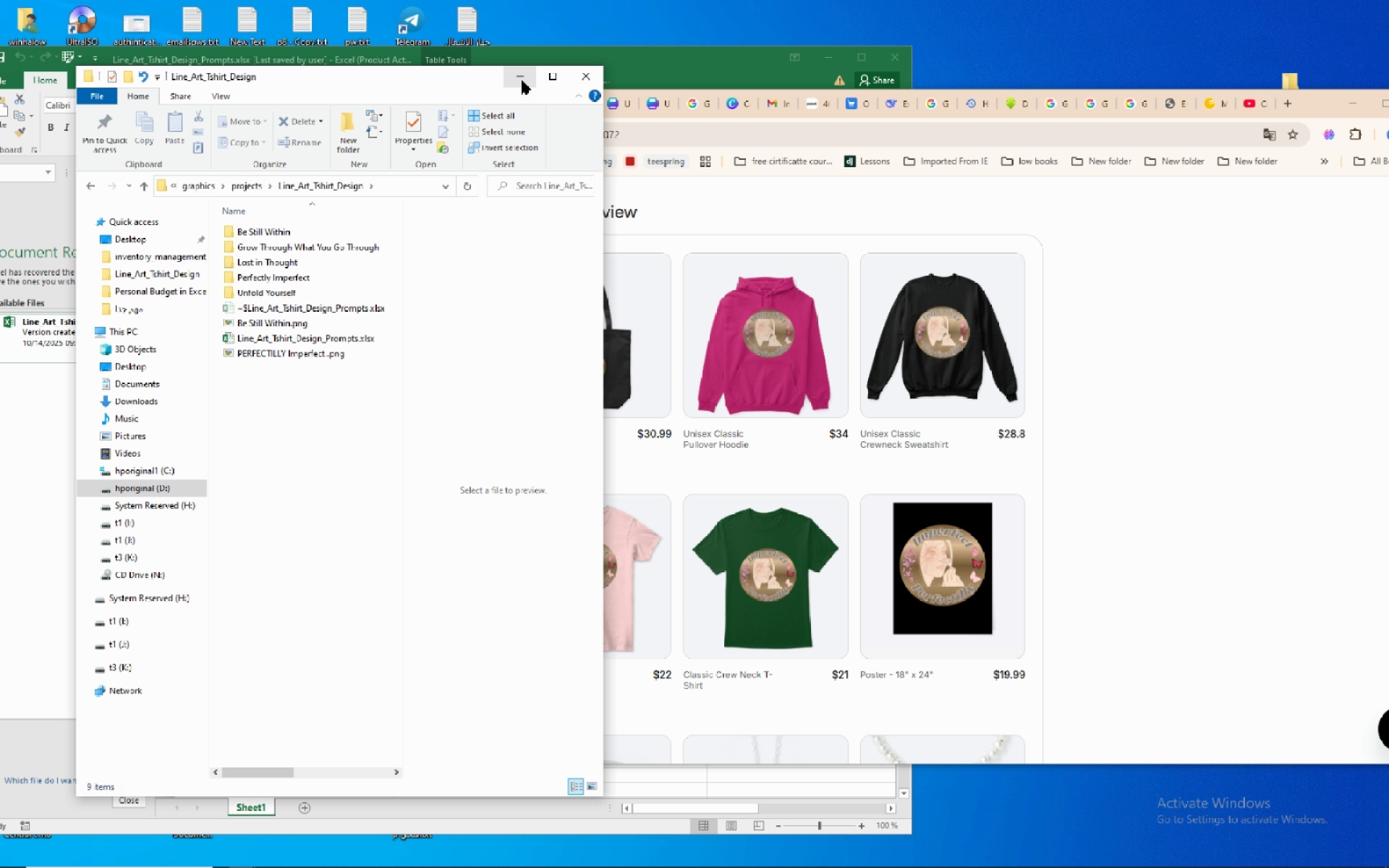 
left_click([522, 80])
 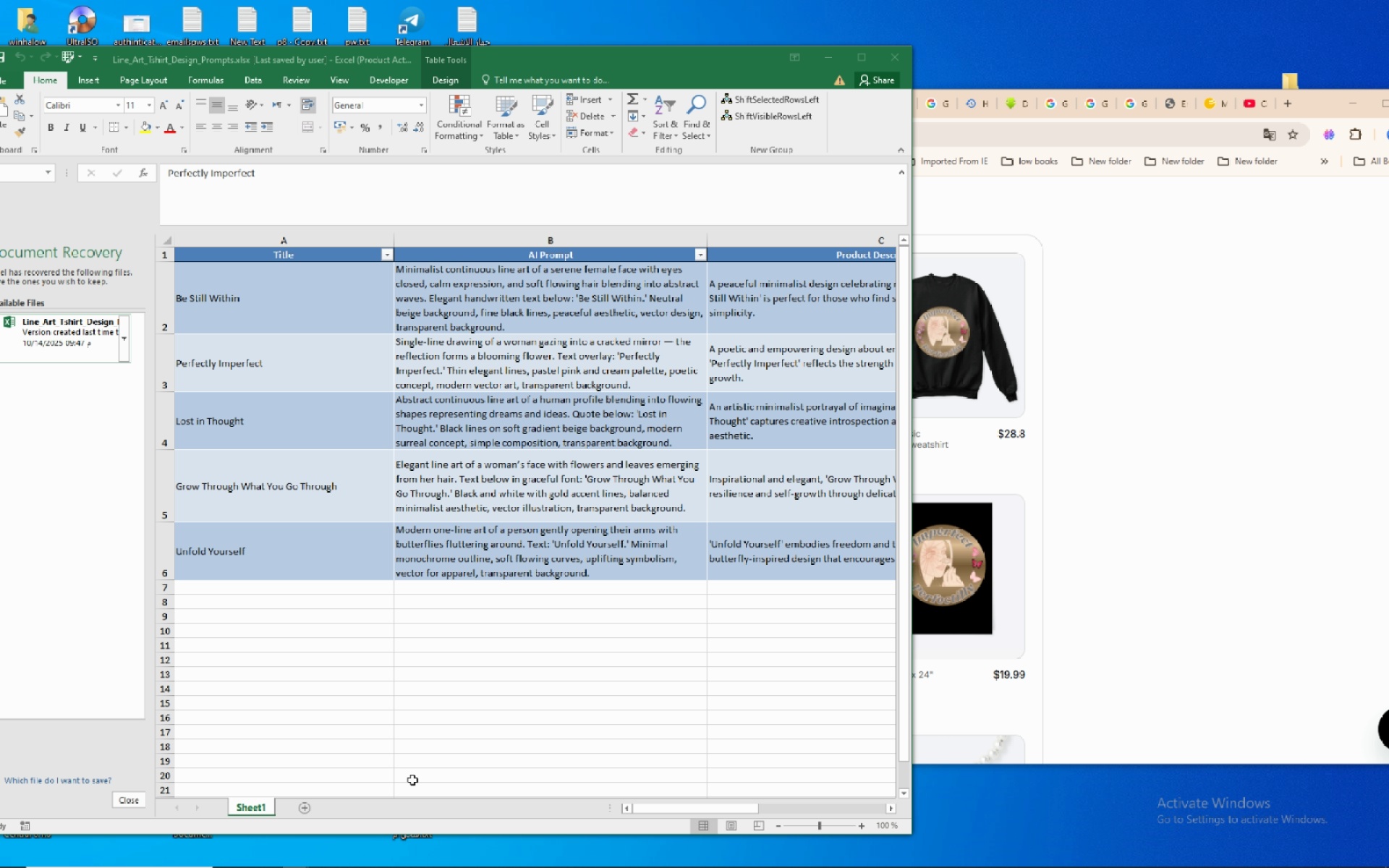 
left_click([412, 780])
 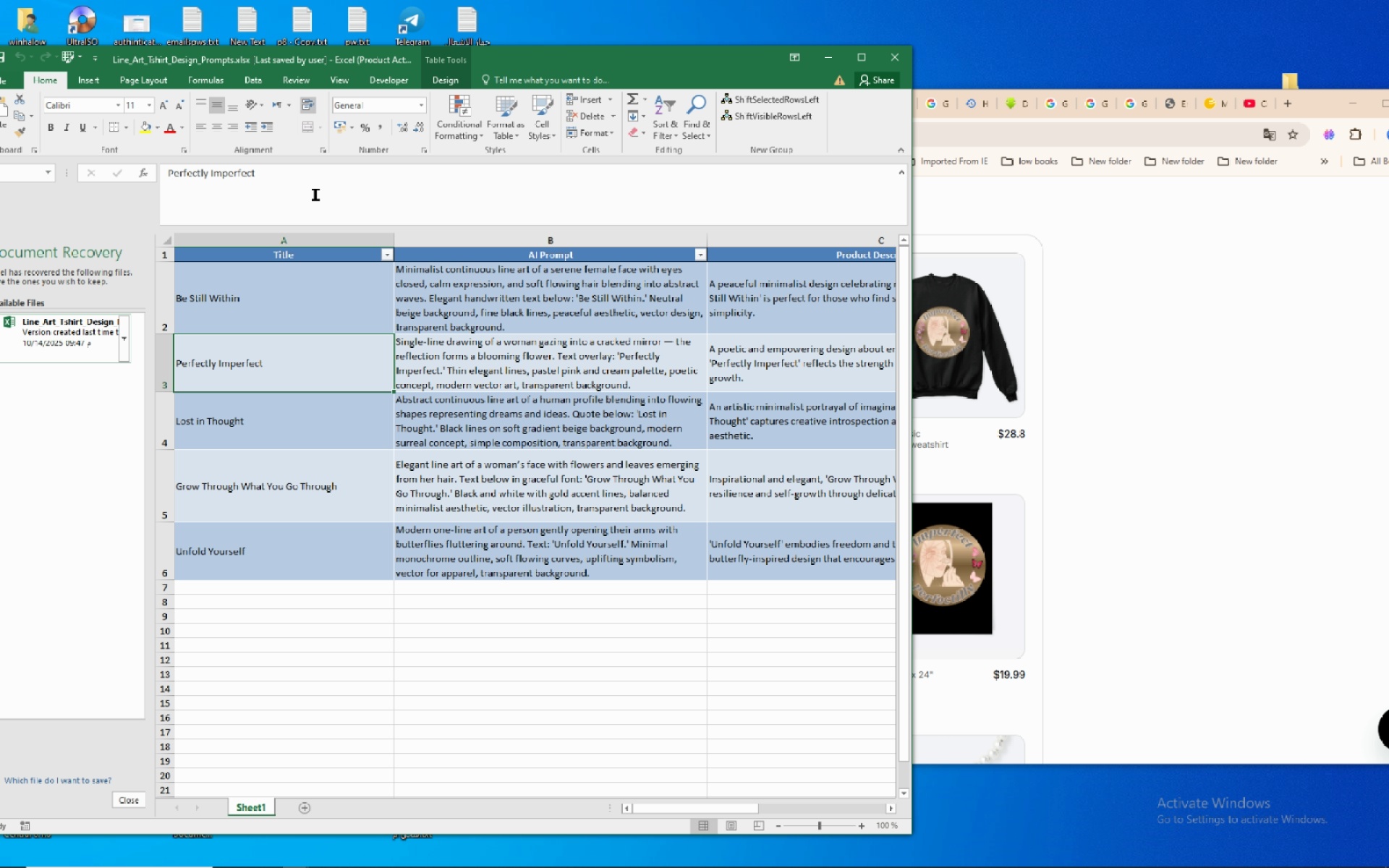 
left_click_drag(start_coordinate=[315, 192], to_coordinate=[143, 172])
 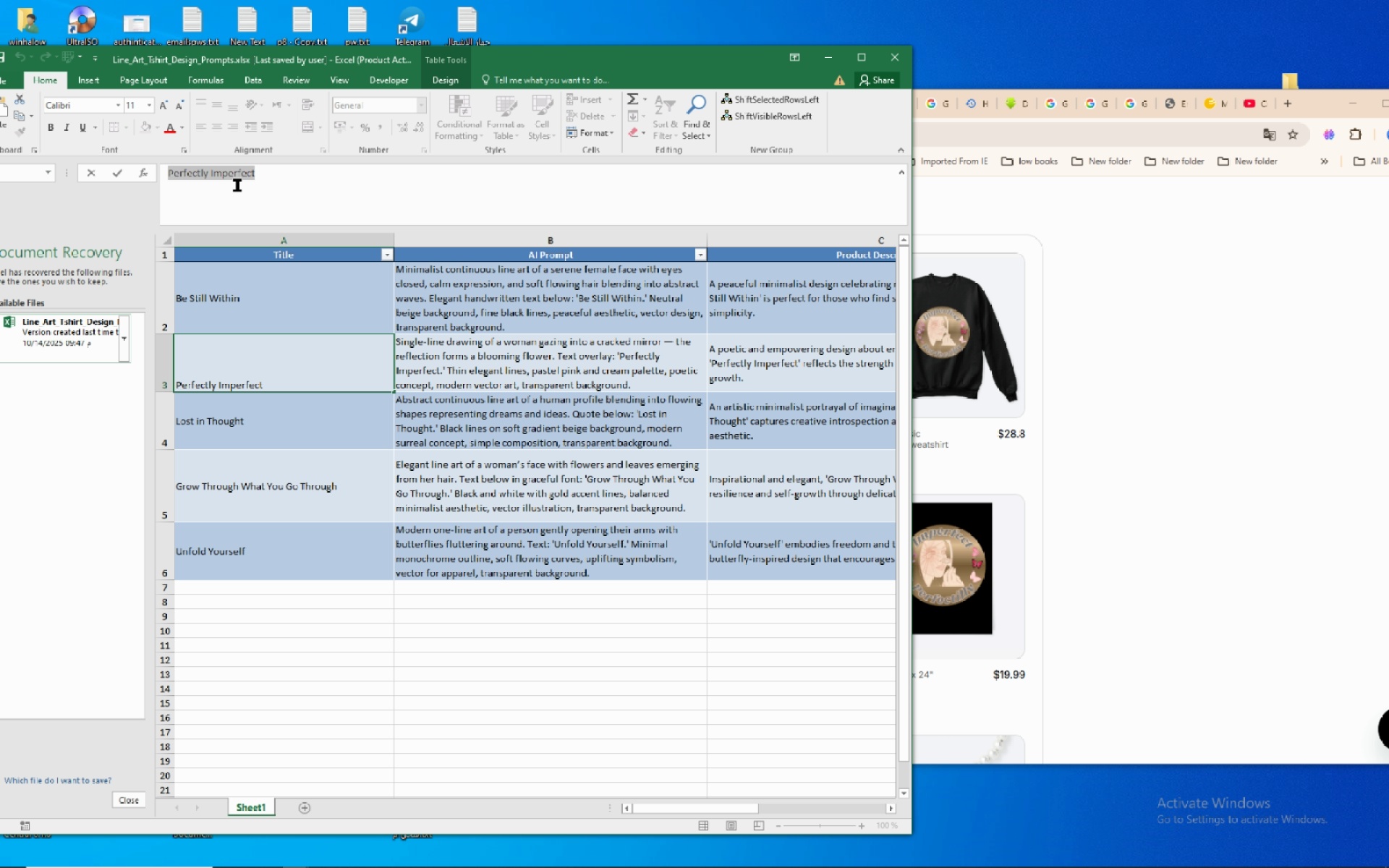 
right_click([237, 181])
 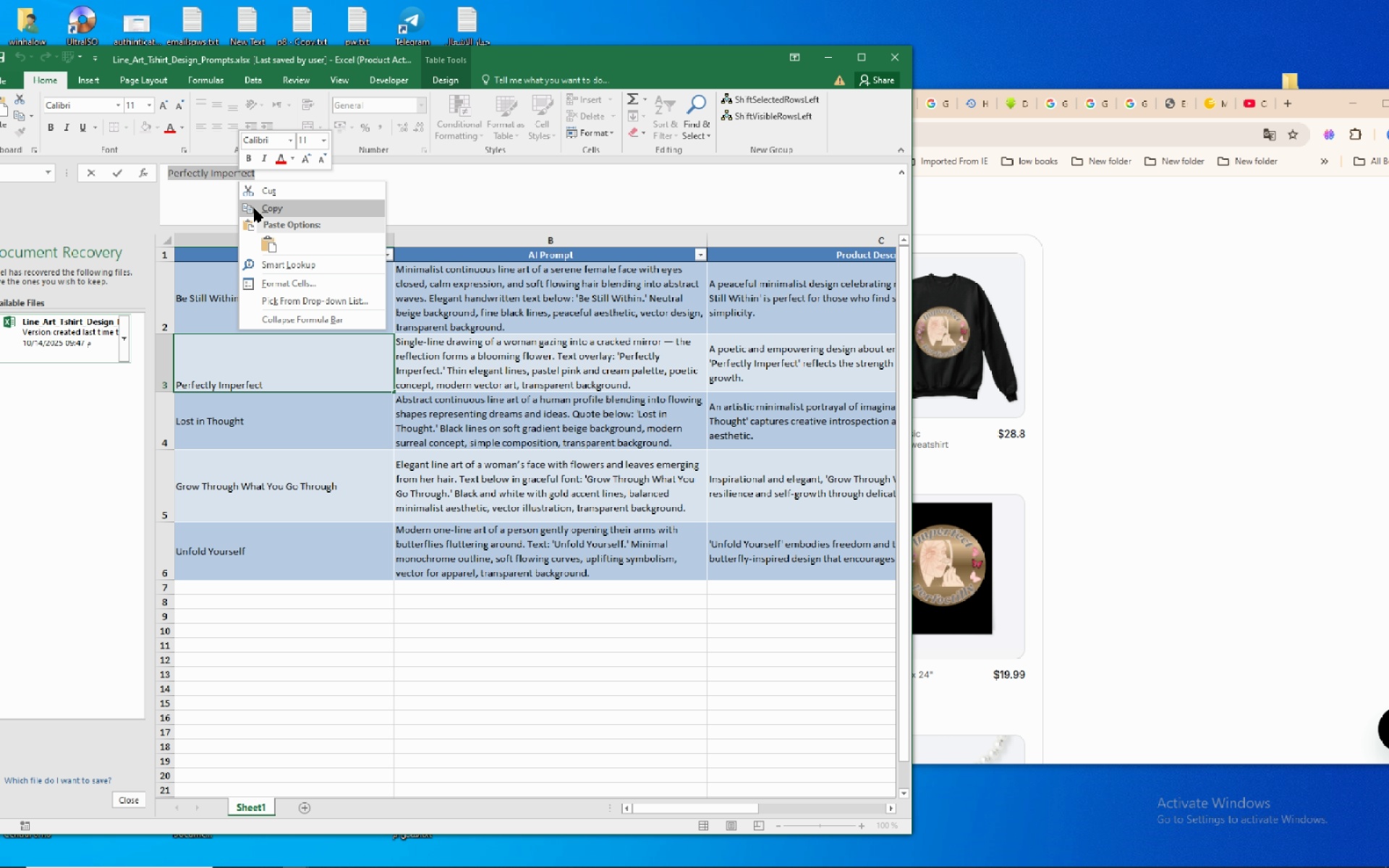 
left_click([254, 208])
 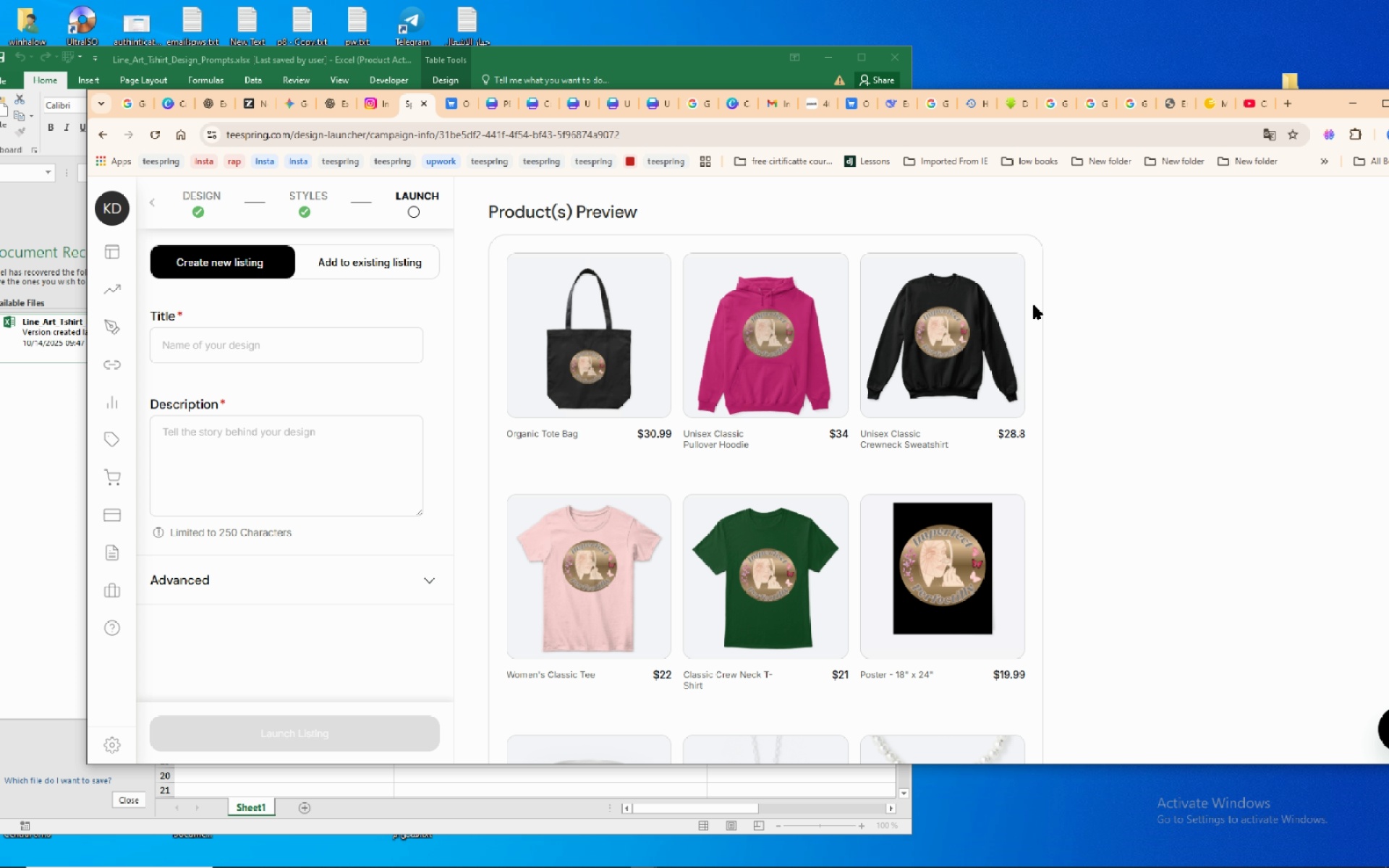 
left_click([1140, 307])
 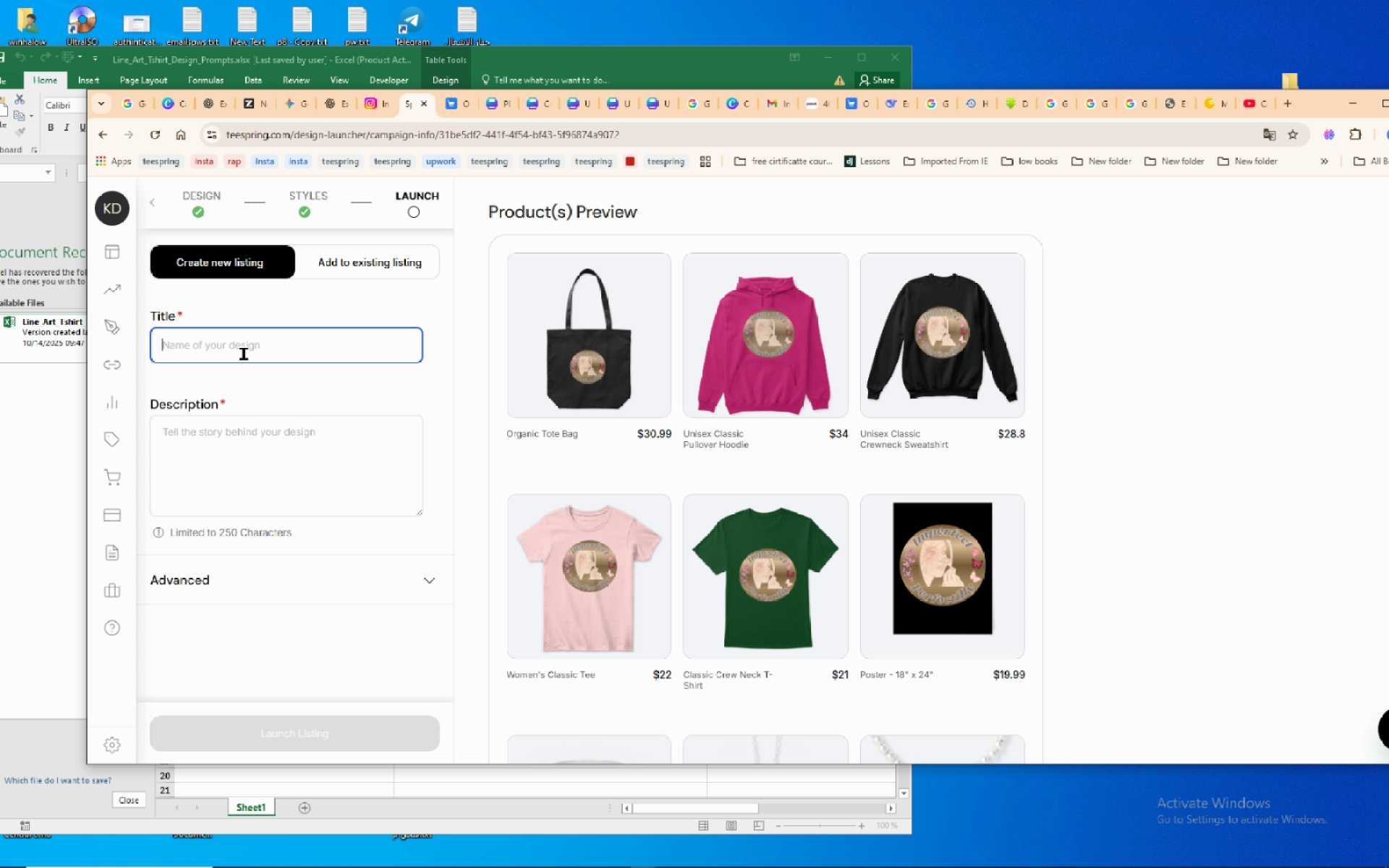 
left_click([244, 354])
 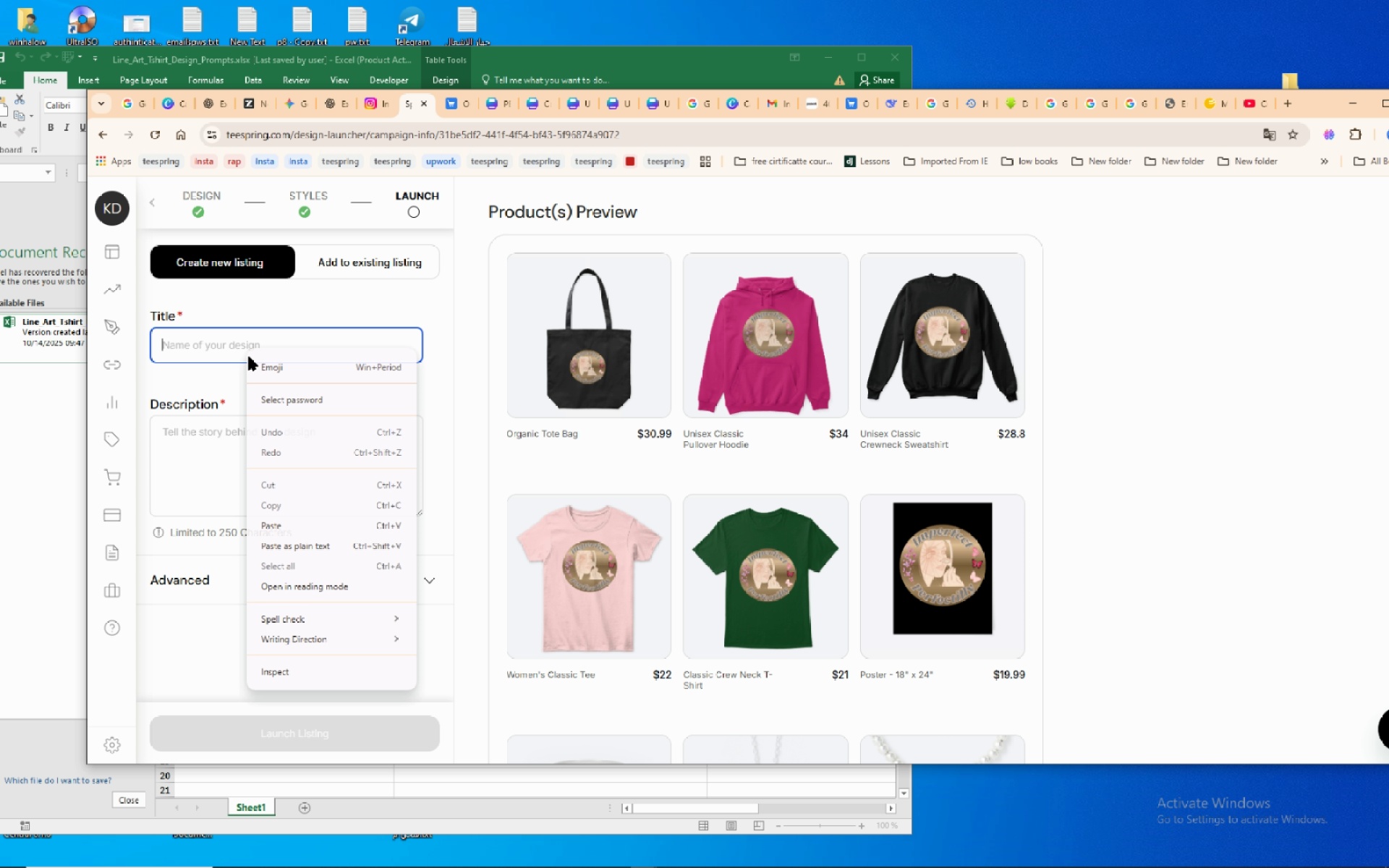 
right_click([247, 348])
 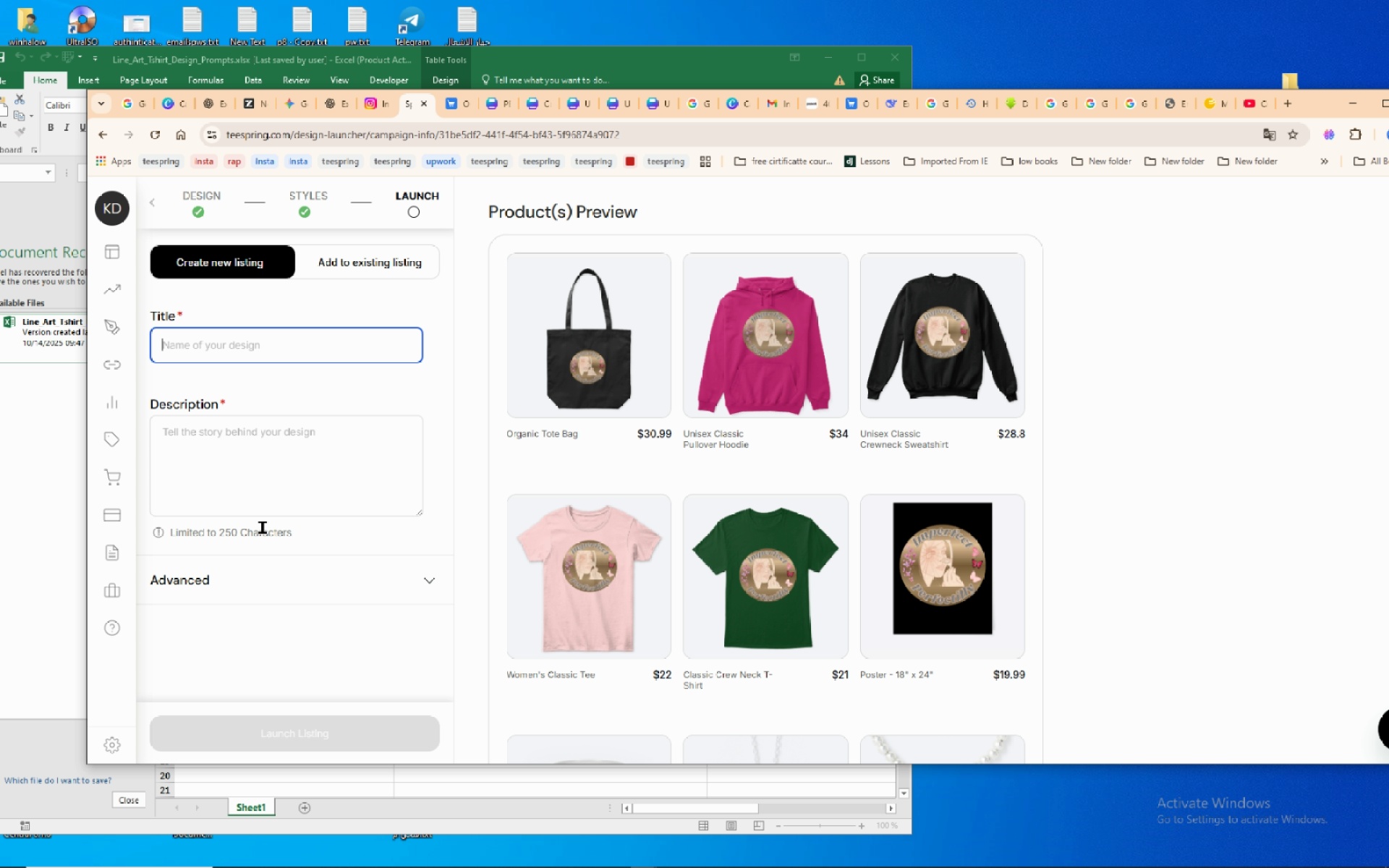 
left_click([263, 527])
 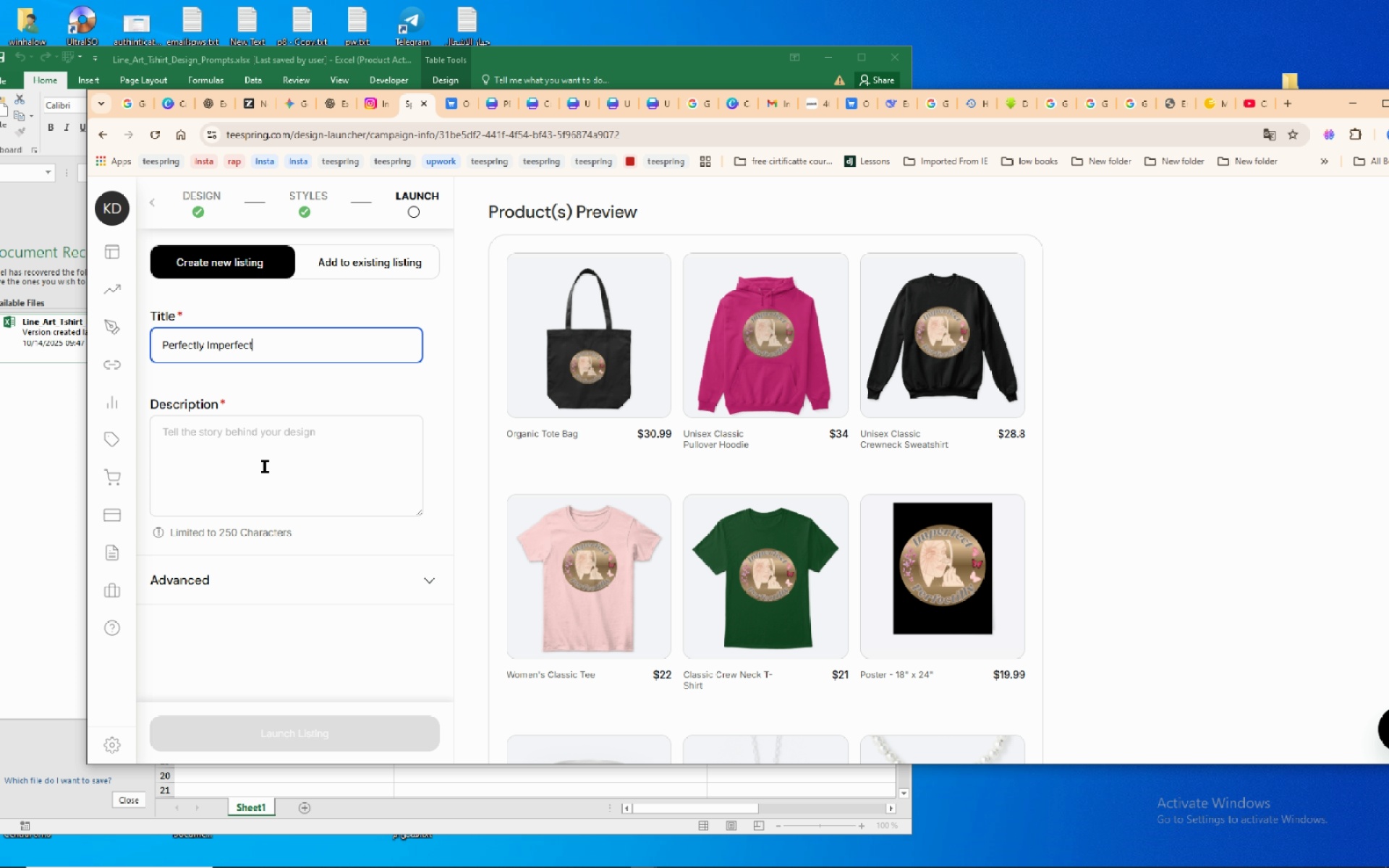 
left_click([265, 467])
 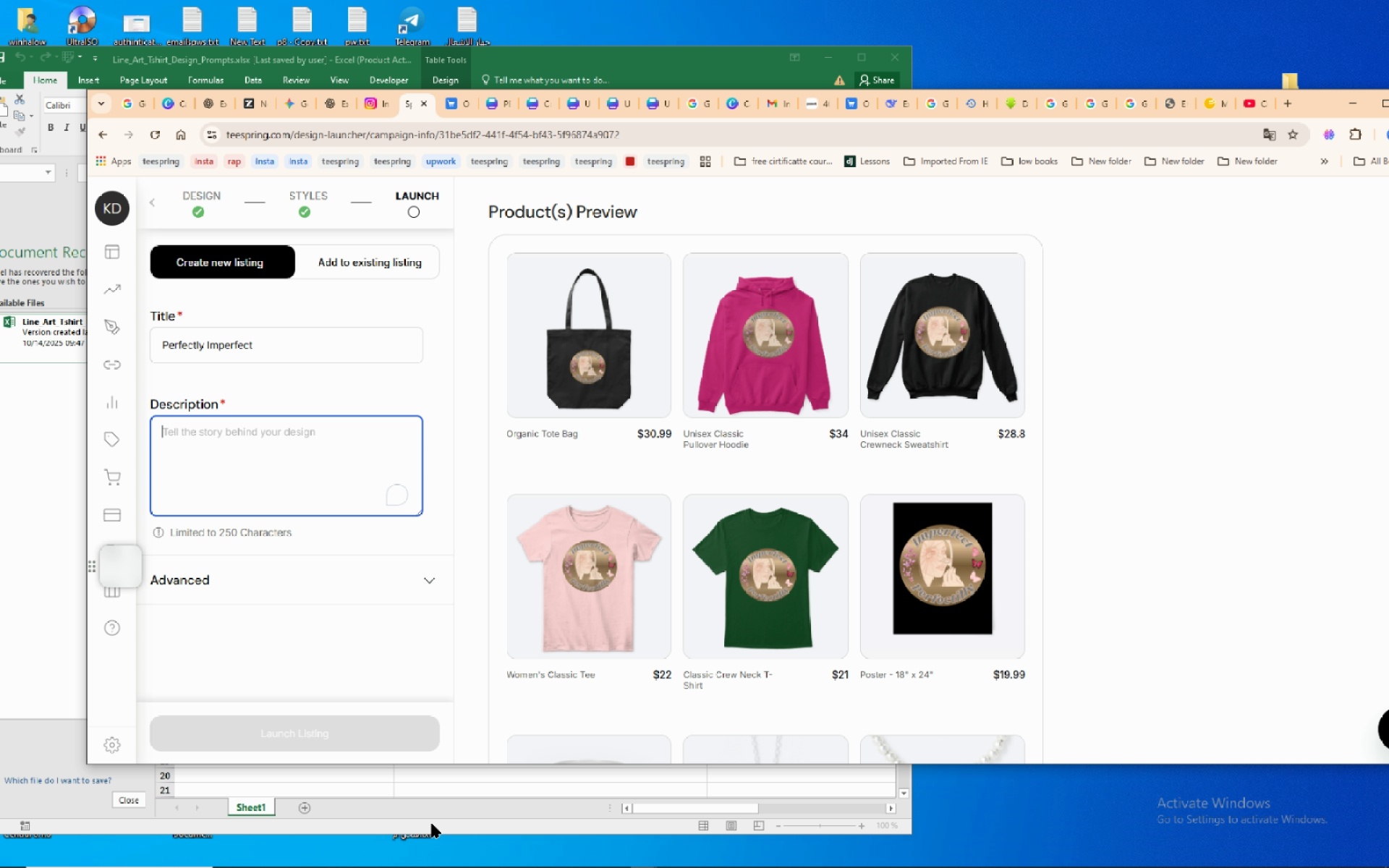 
left_click([432, 822])
 